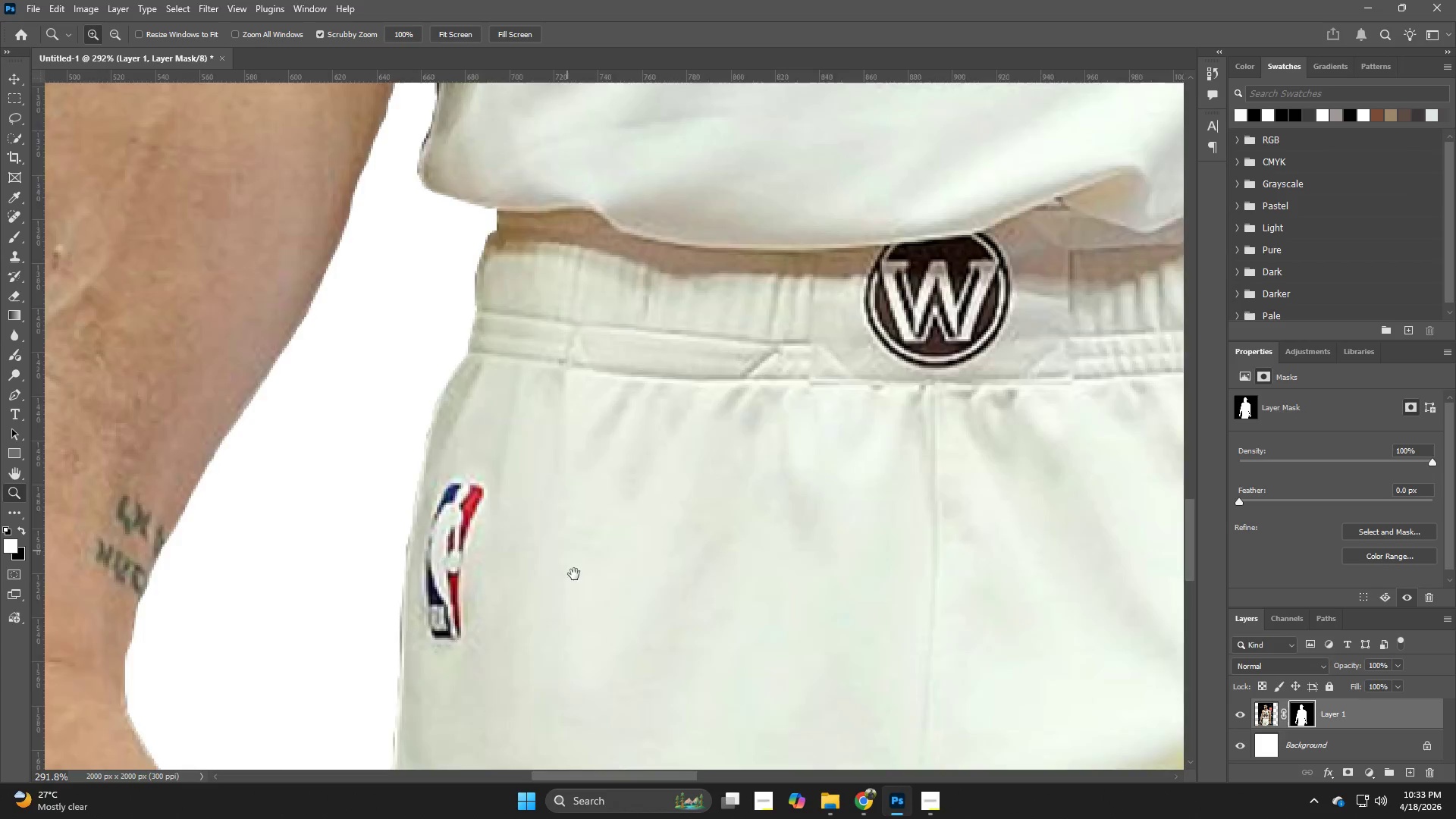 
left_click_drag(start_coordinate=[448, 475], to_coordinate=[511, 457])
 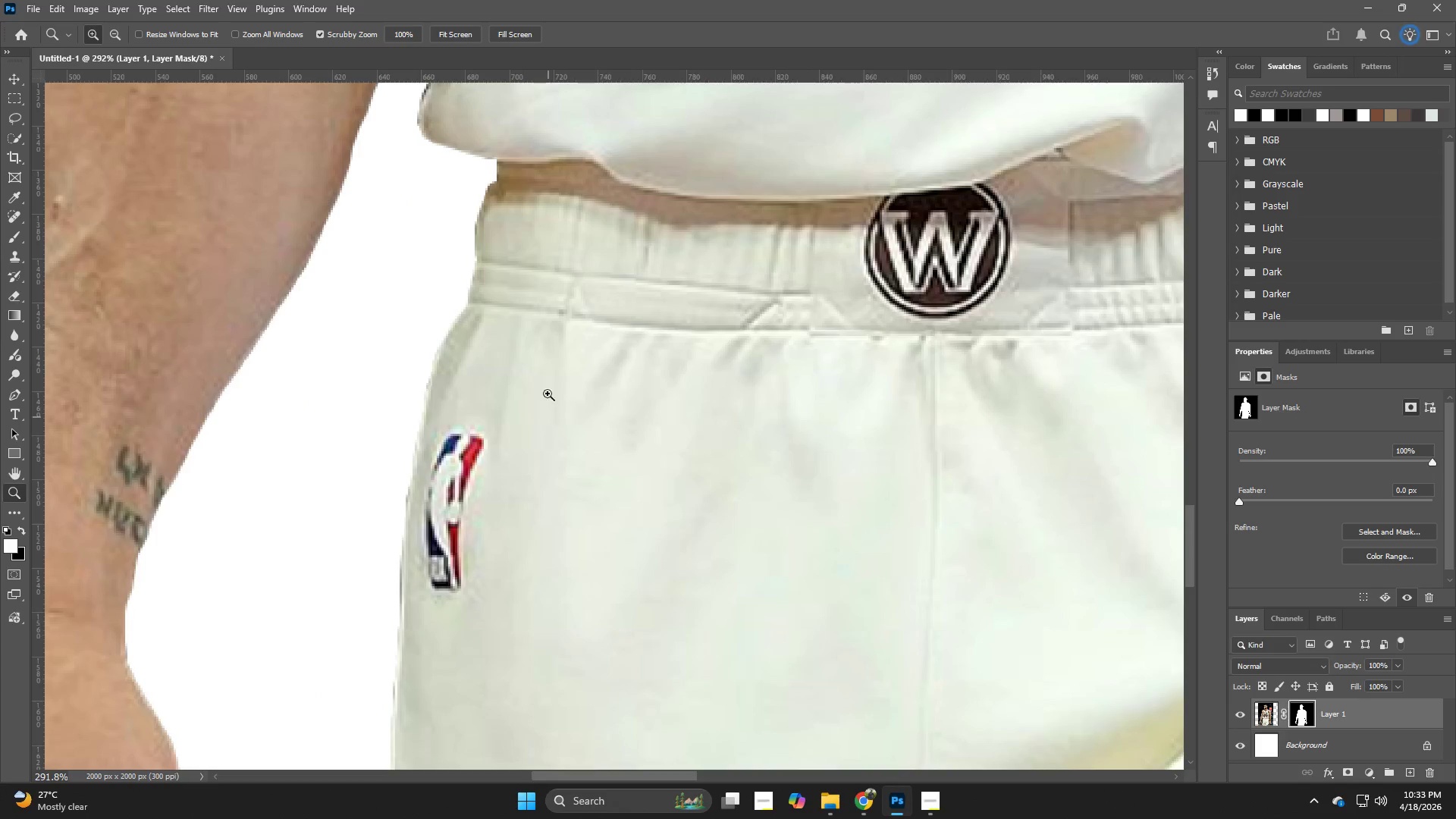 
hold_key(key=Space, duration=0.89)
 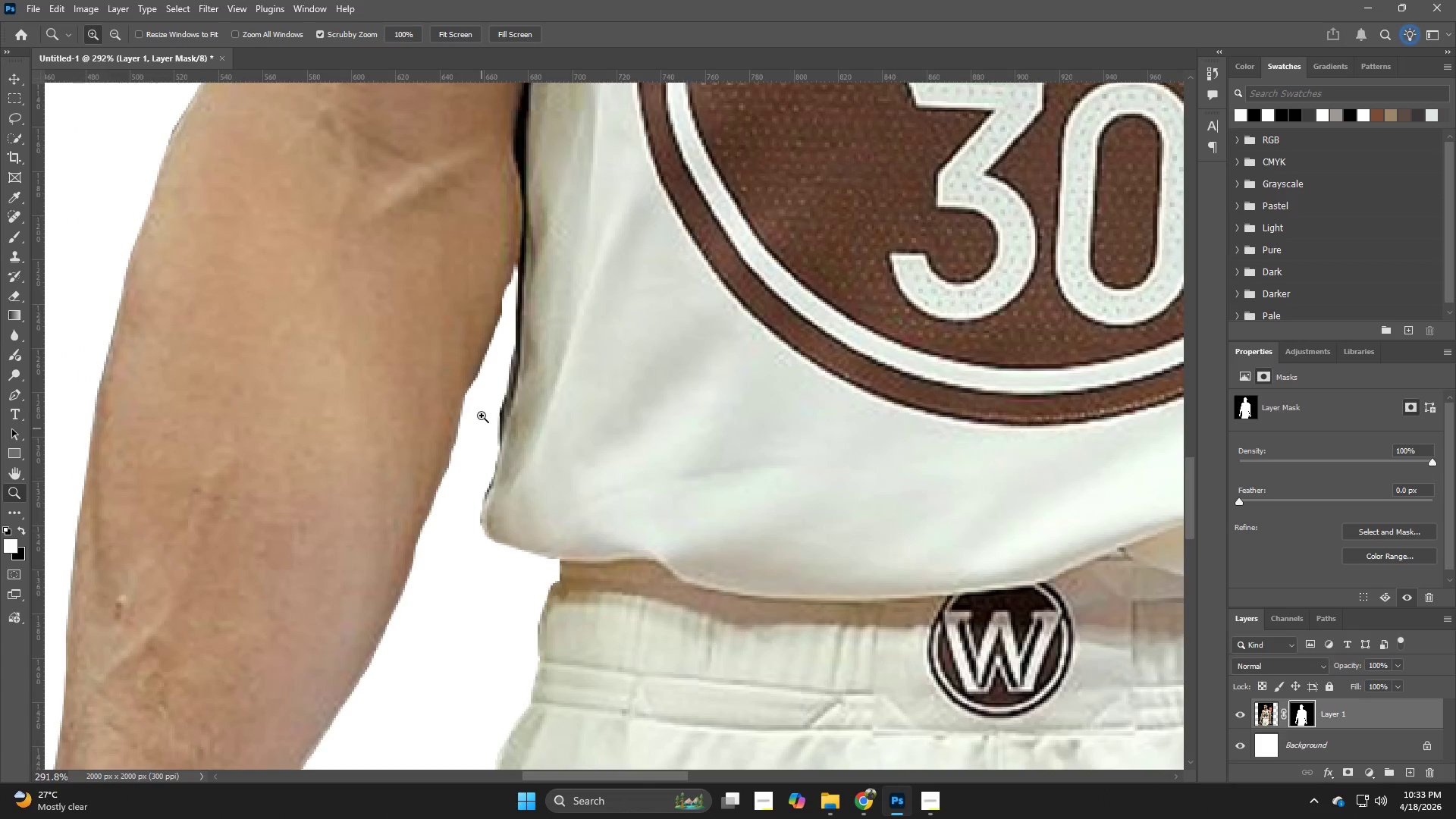 
left_click_drag(start_coordinate=[547, 384], to_coordinate=[610, 784])
 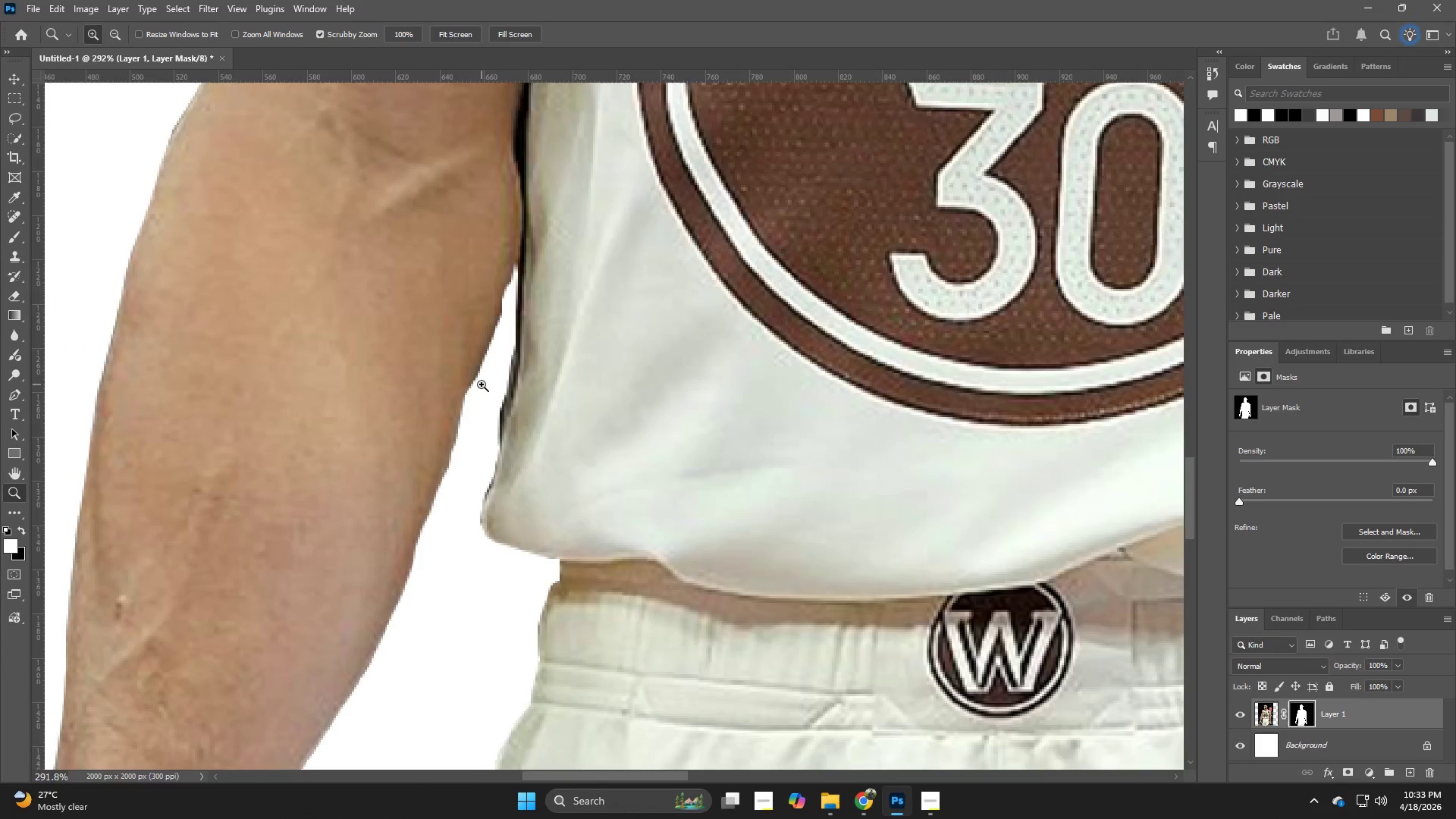 
key(E)
 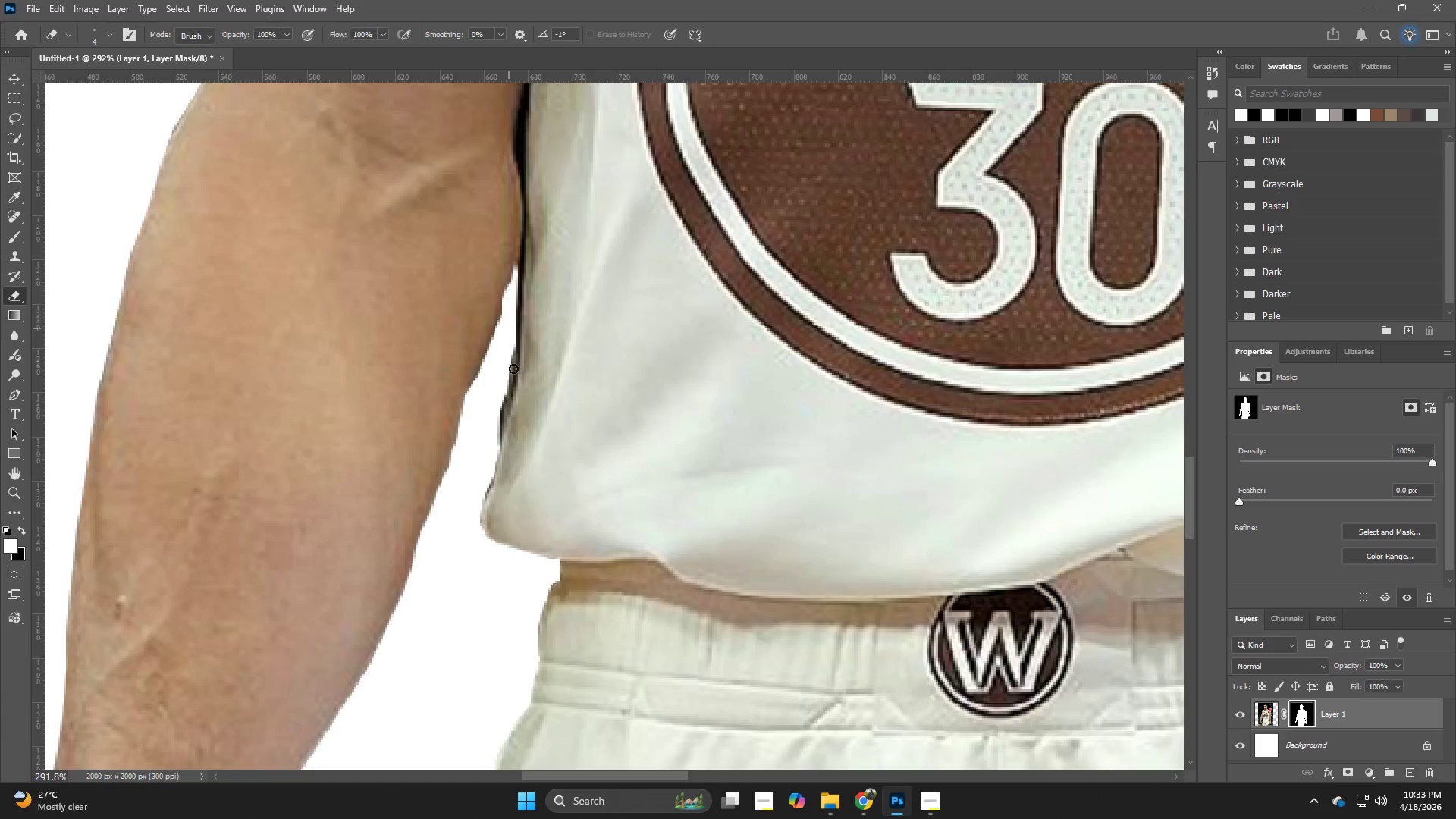 
hold_key(key=Z, duration=0.95)
 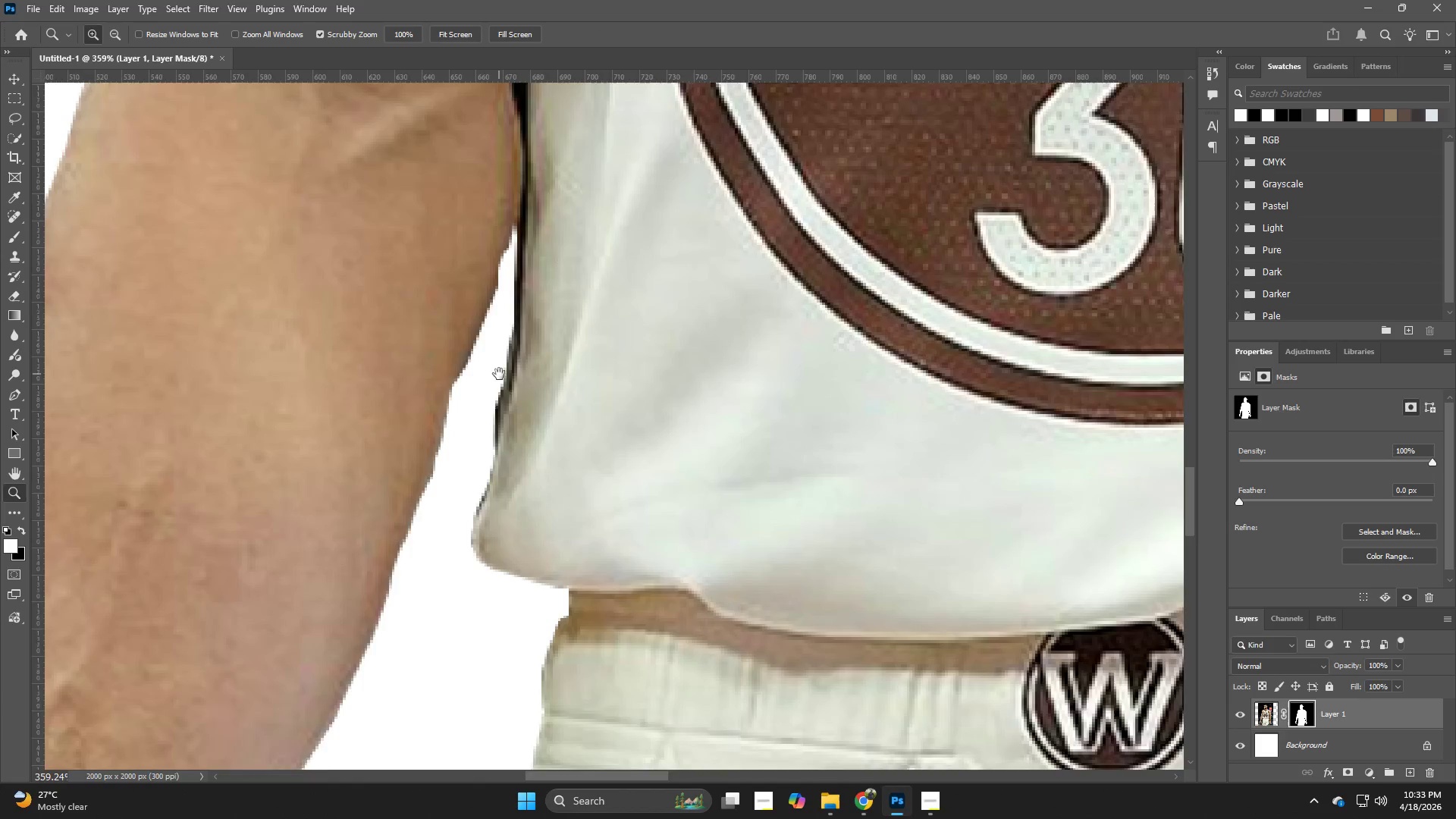 
left_click_drag(start_coordinate=[519, 430], to_coordinate=[540, 426])
 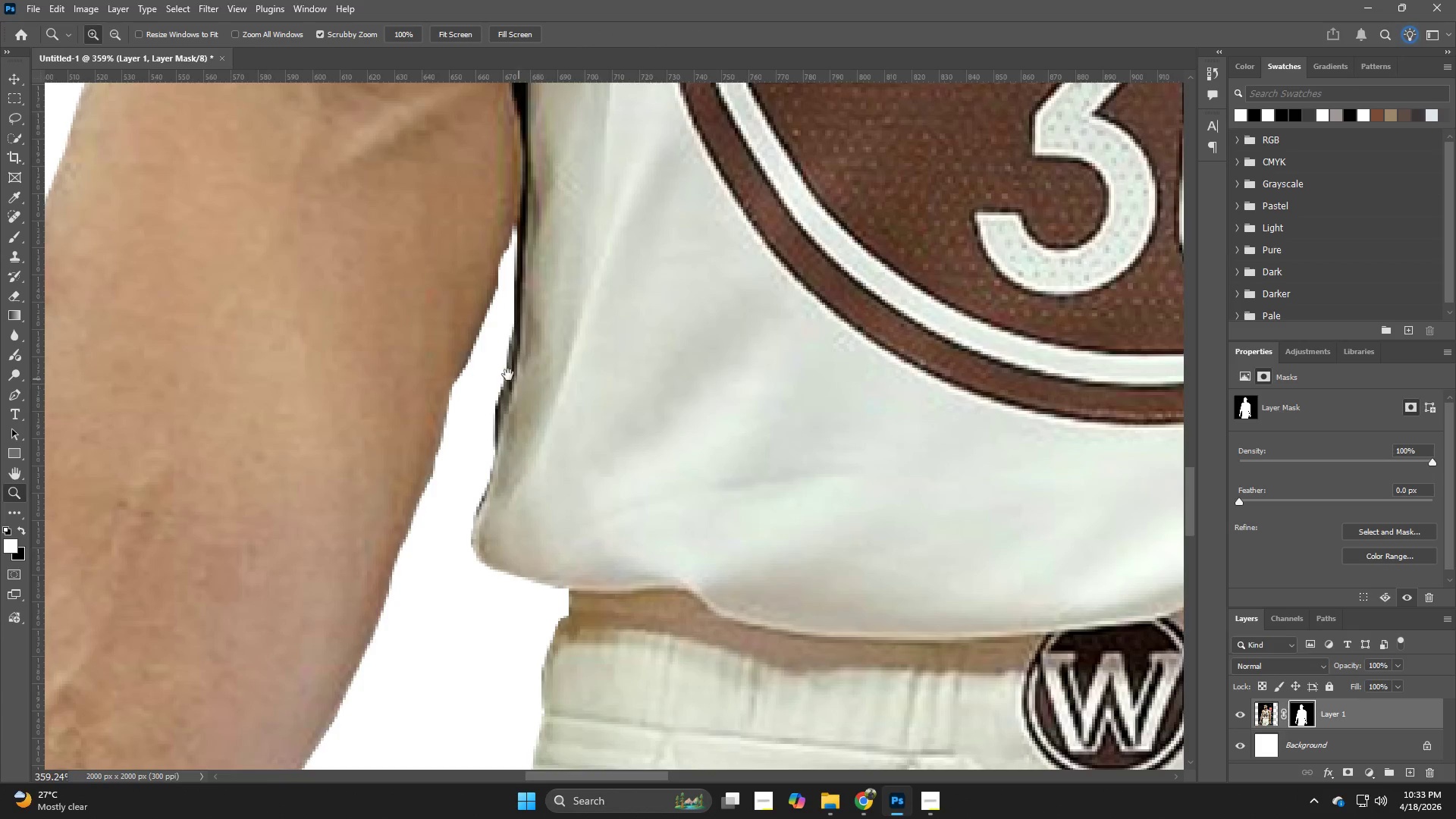 
hold_key(key=Space, duration=0.72)
 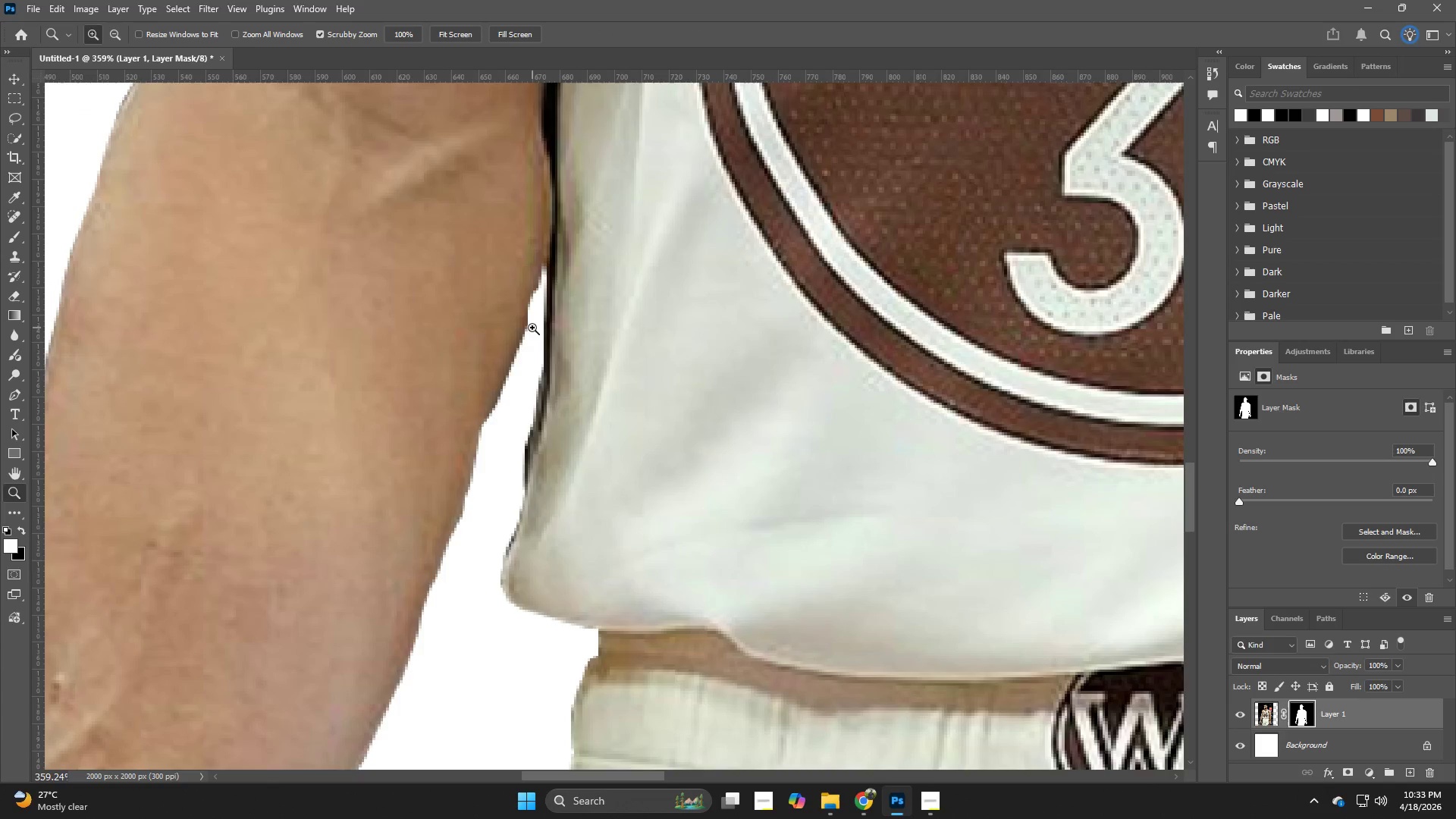 
left_click_drag(start_coordinate=[499, 374], to_coordinate=[529, 414])
 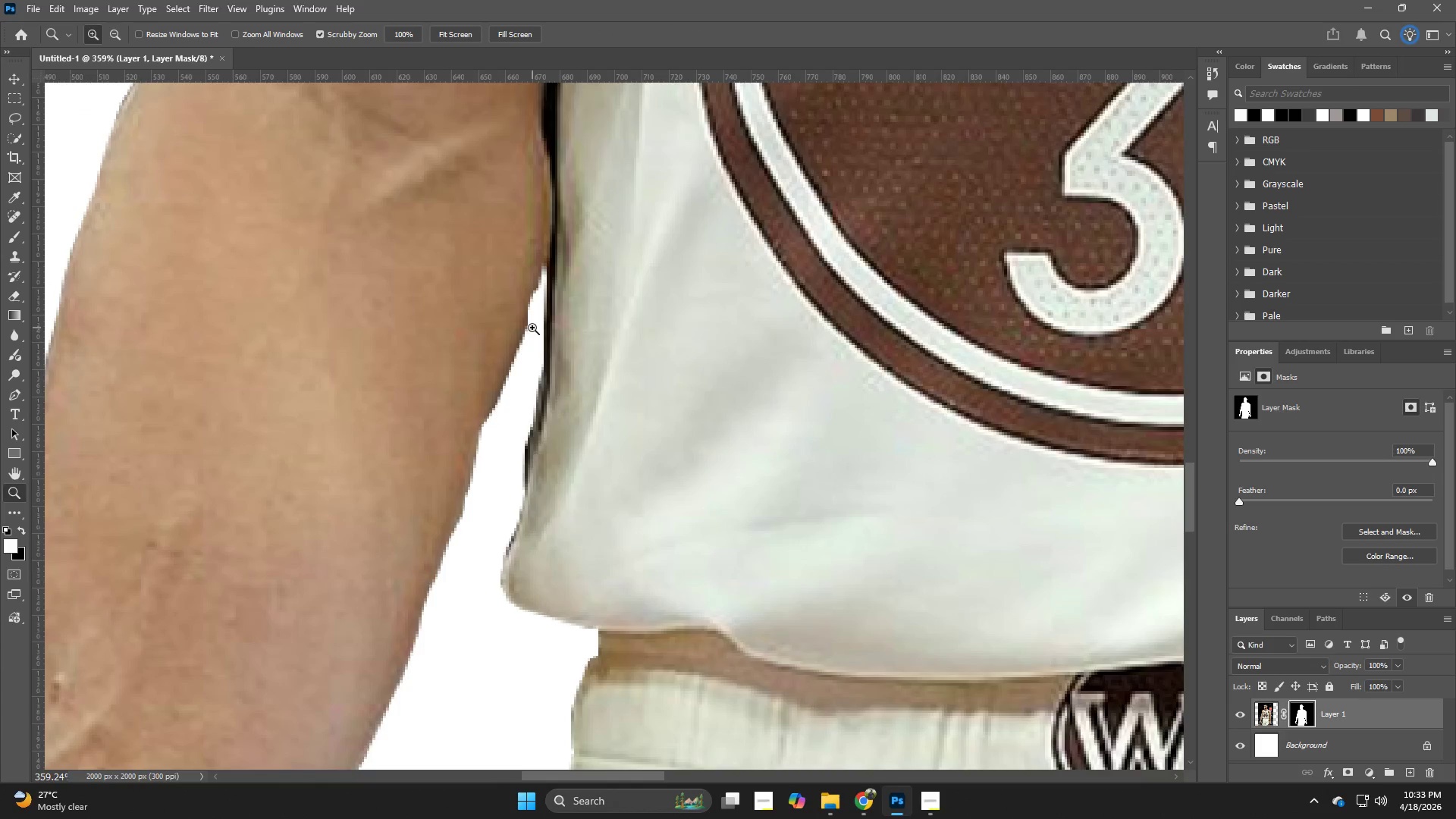 
key(E)
 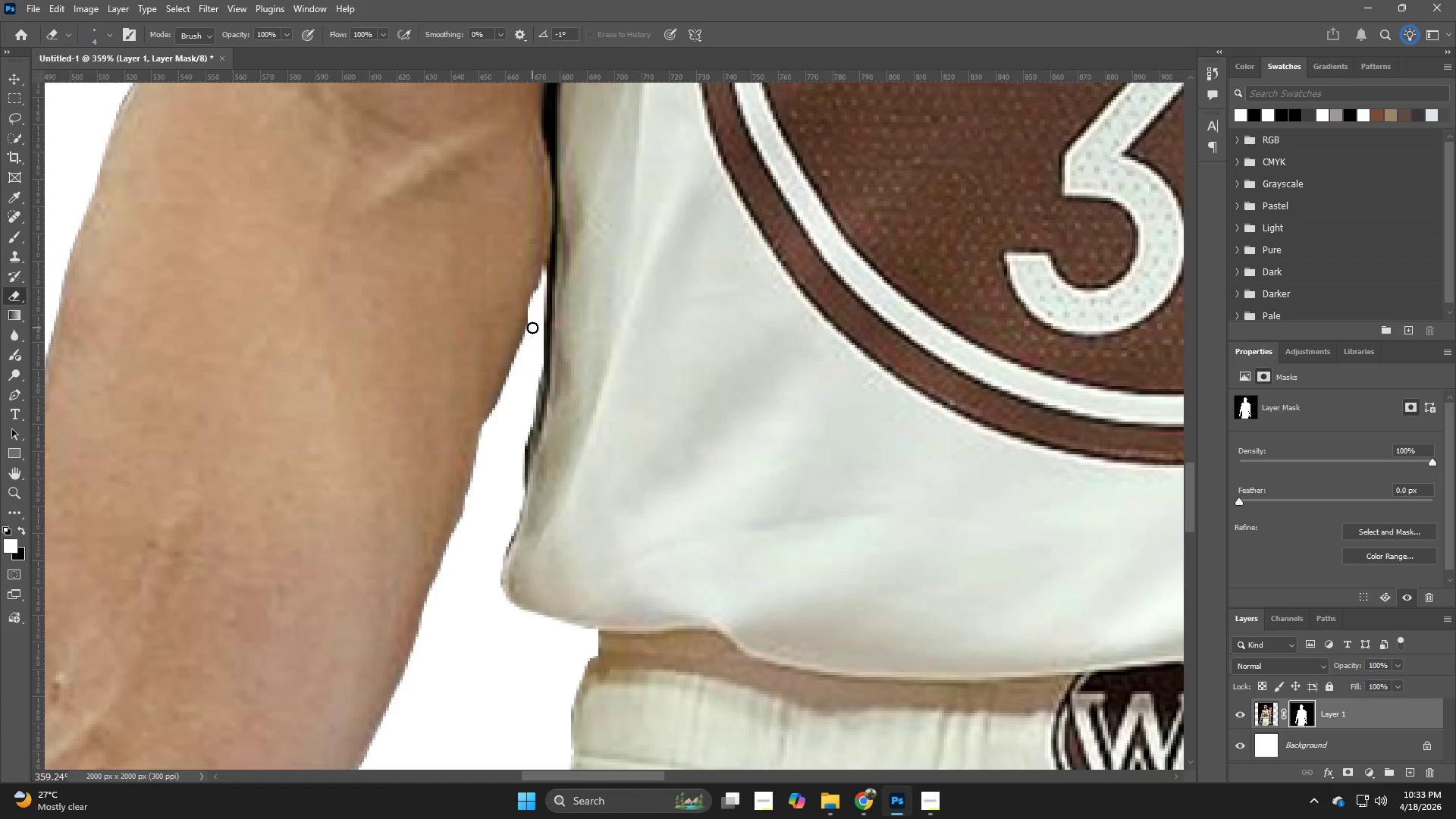 
left_click_drag(start_coordinate=[532, 328], to_coordinate=[524, 334])
 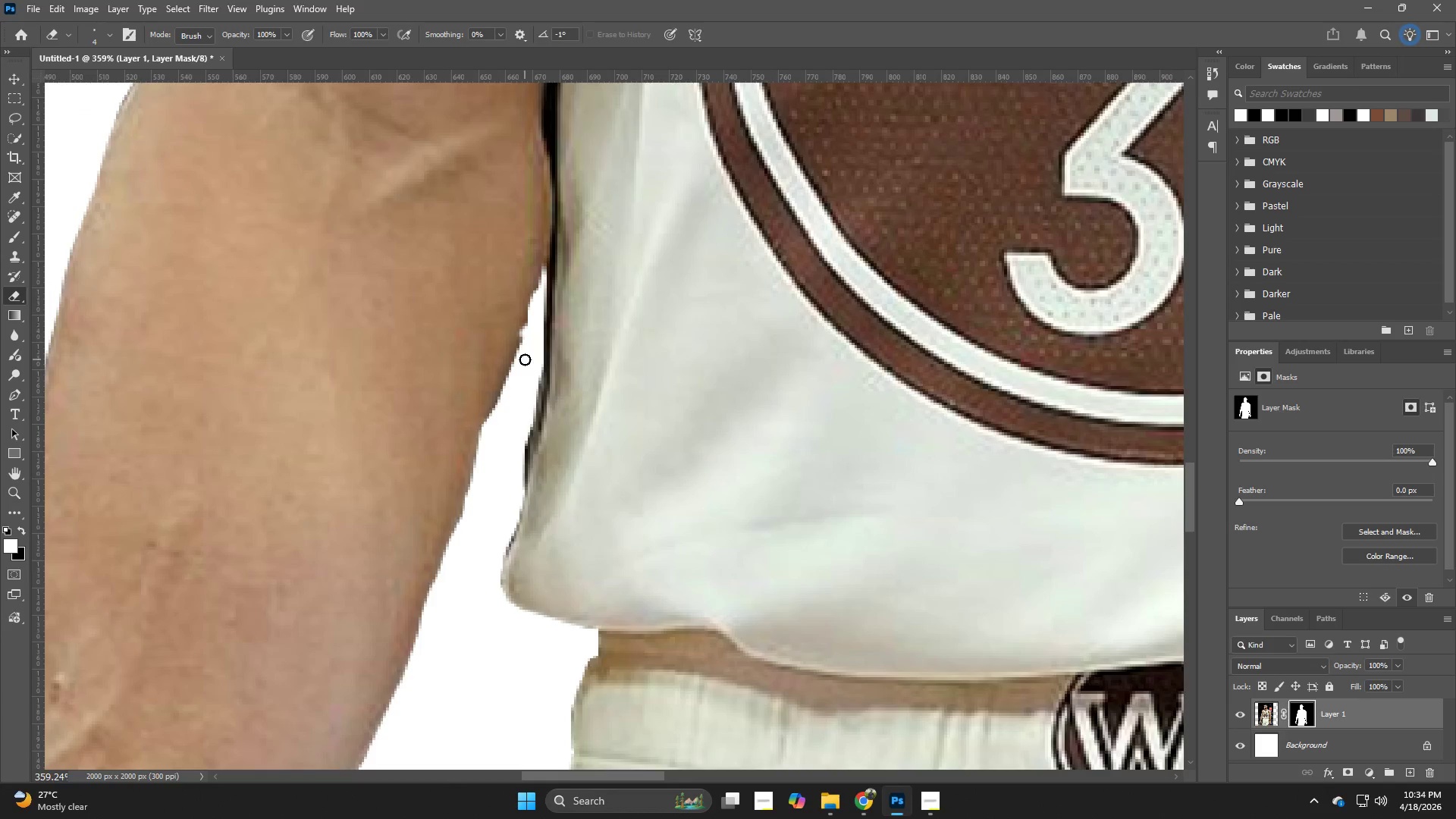 
key(Control+ControlLeft)
 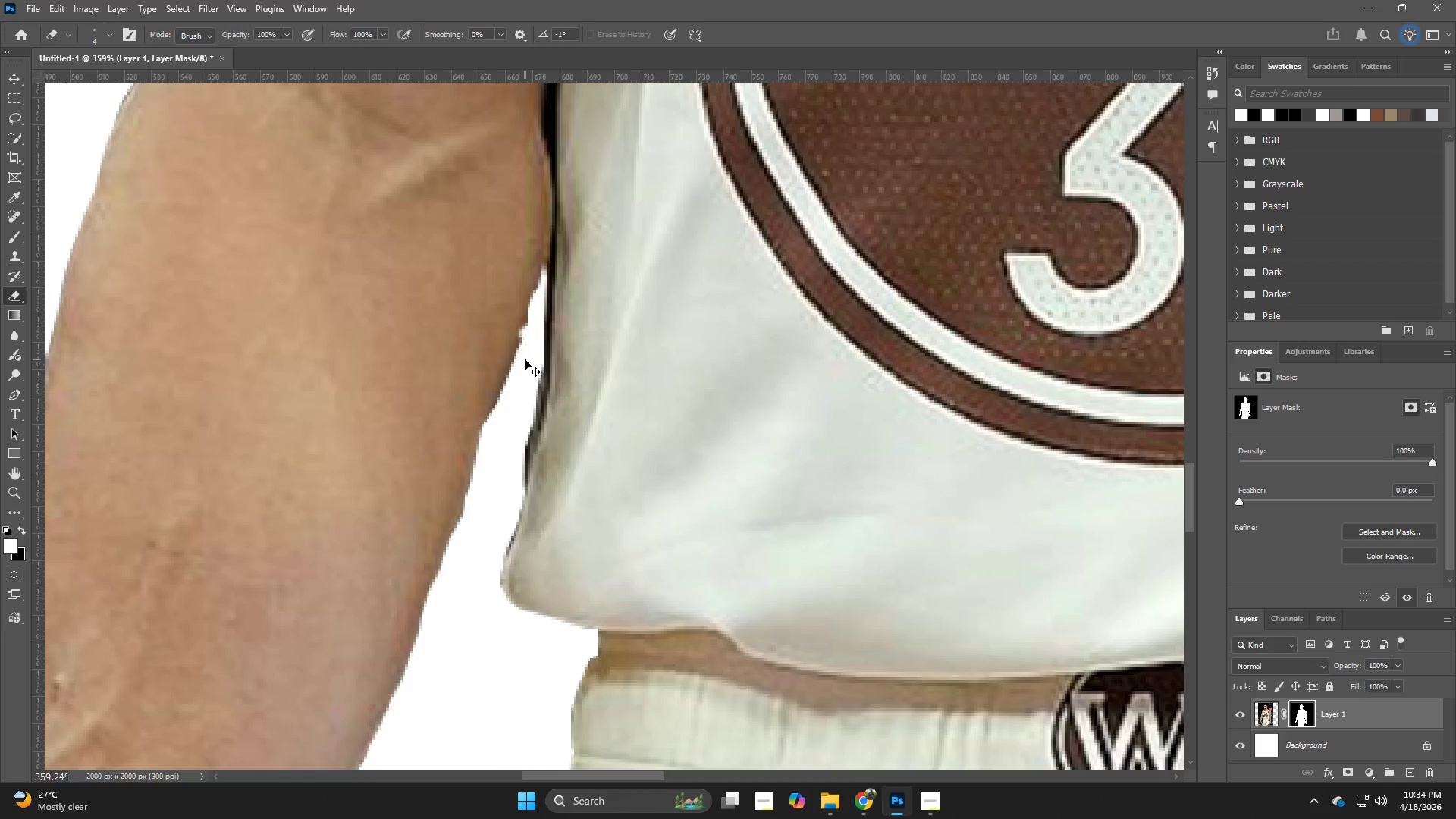 
key(Control+Z)
 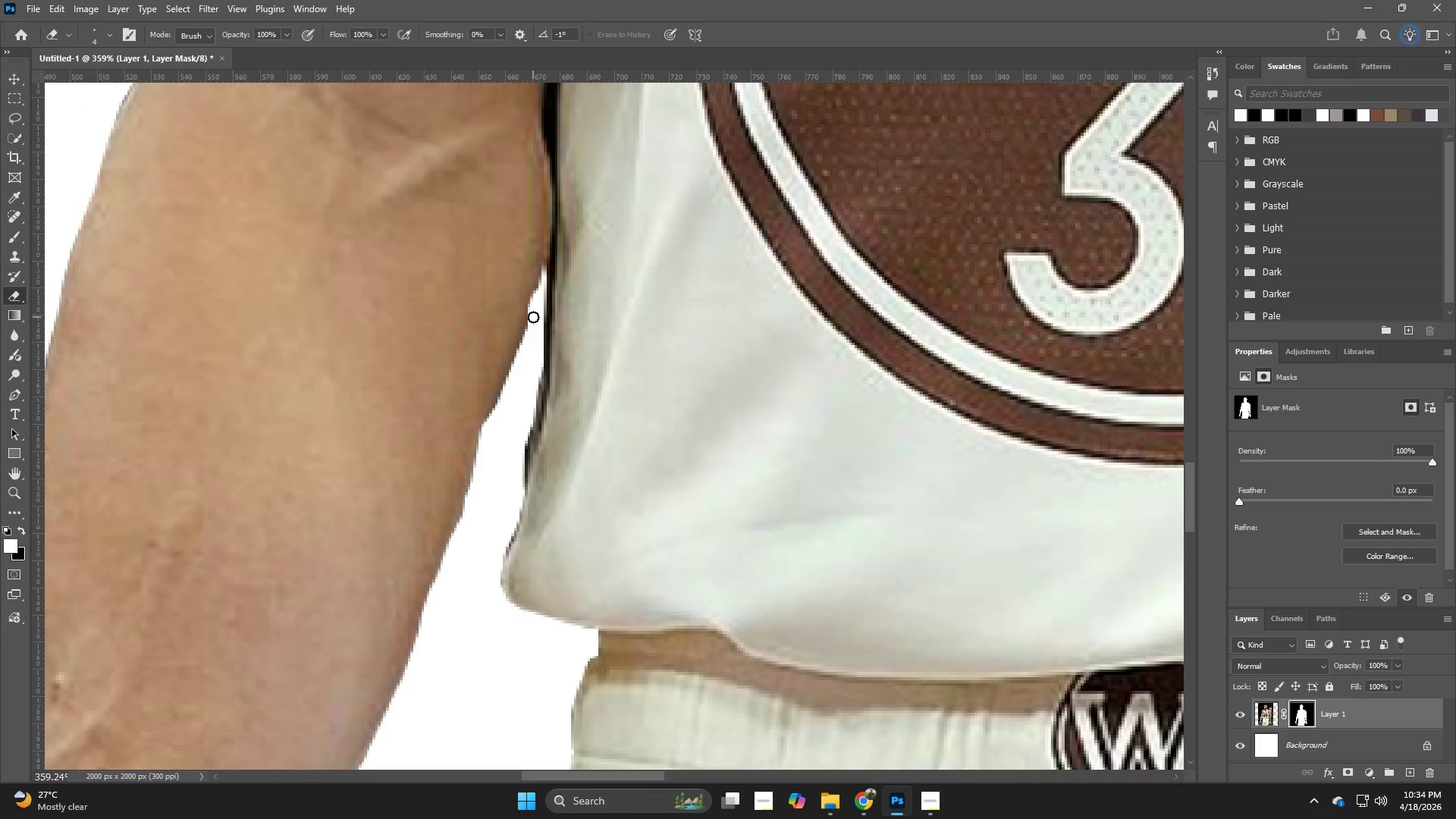 
left_click_drag(start_coordinate=[533, 317], to_coordinate=[519, 364])
 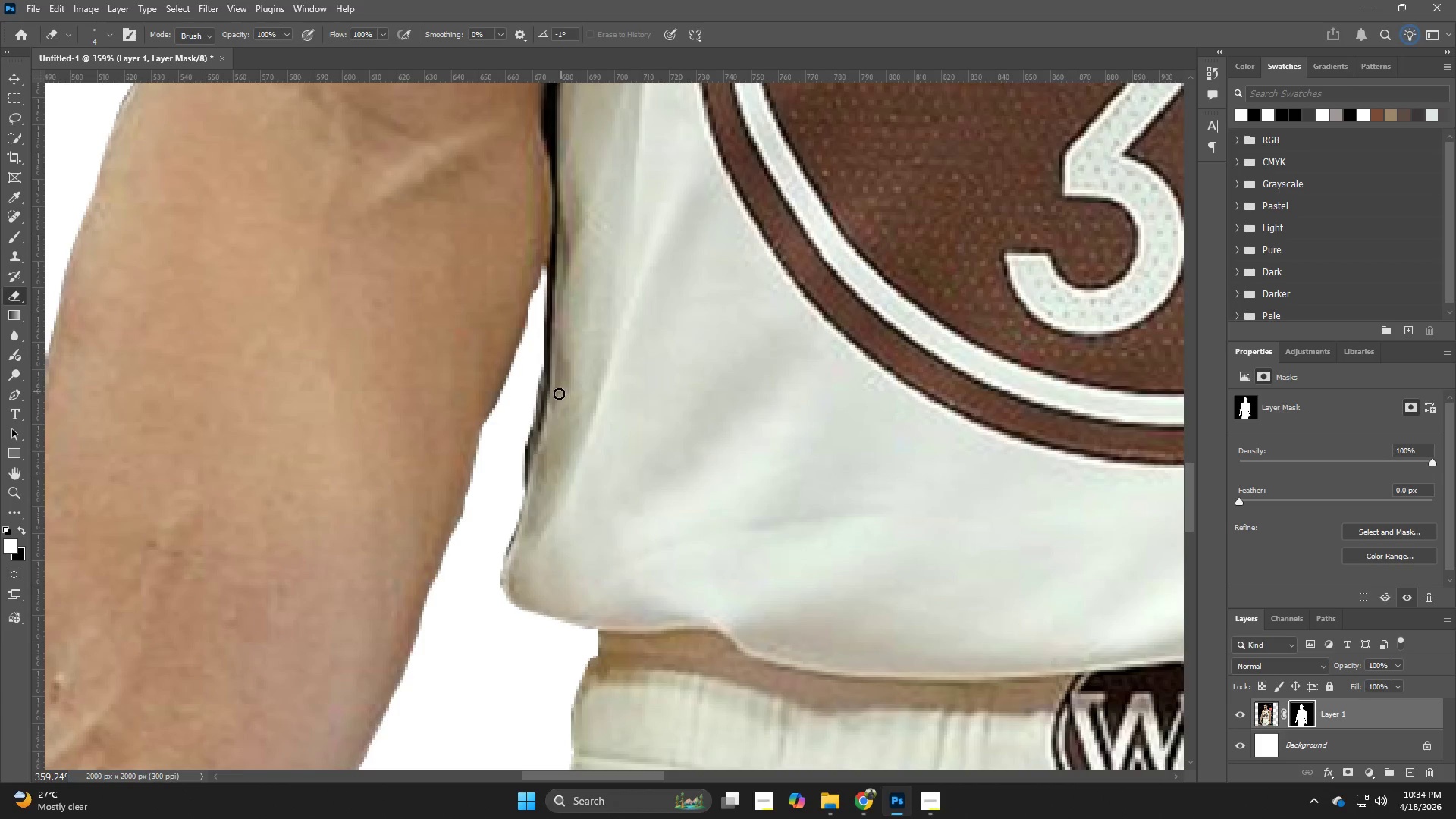 
hold_key(key=Z, duration=0.84)
 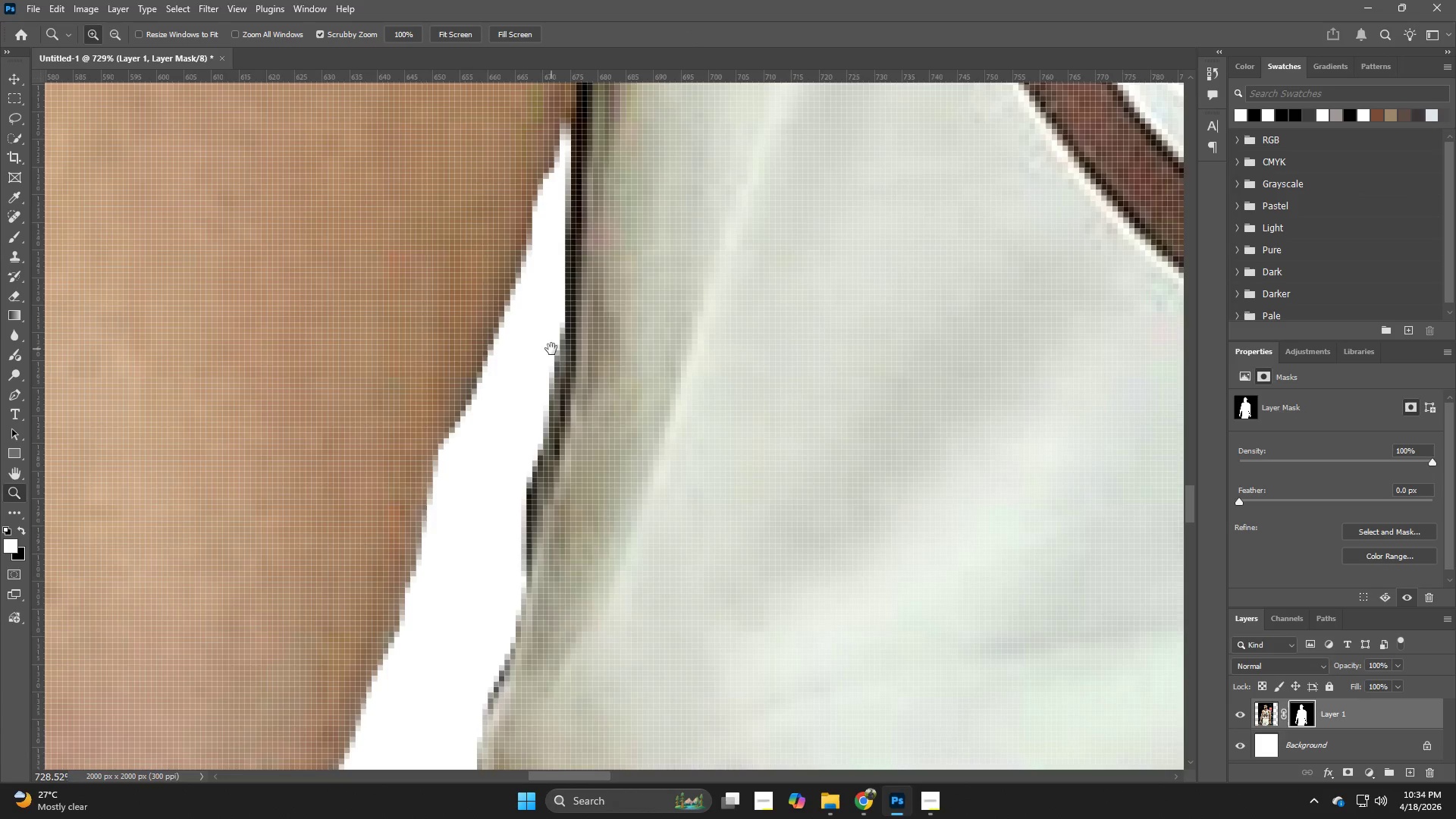 
left_click_drag(start_coordinate=[523, 406], to_coordinate=[575, 415])
 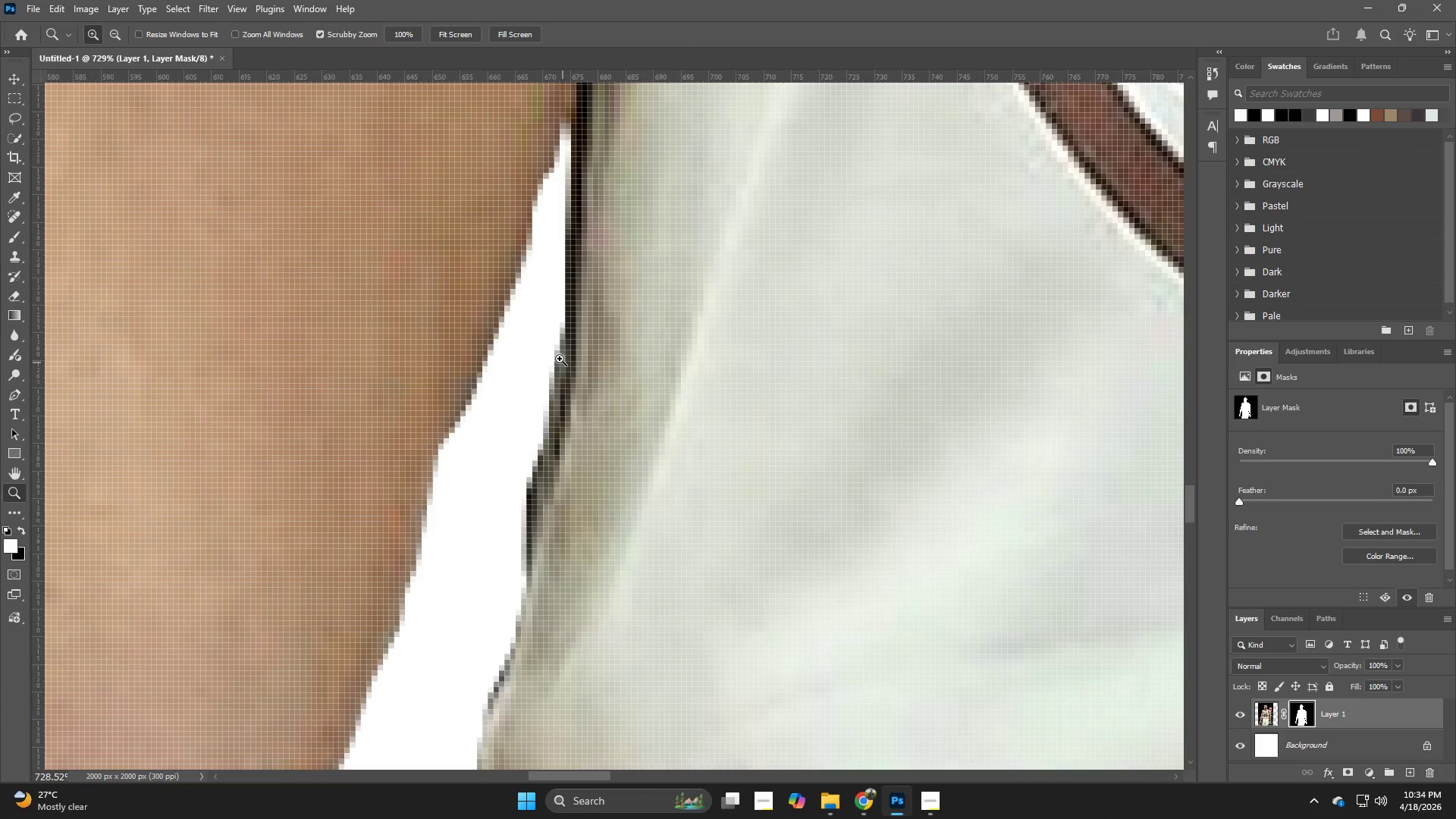 
hold_key(key=Space, duration=0.72)
 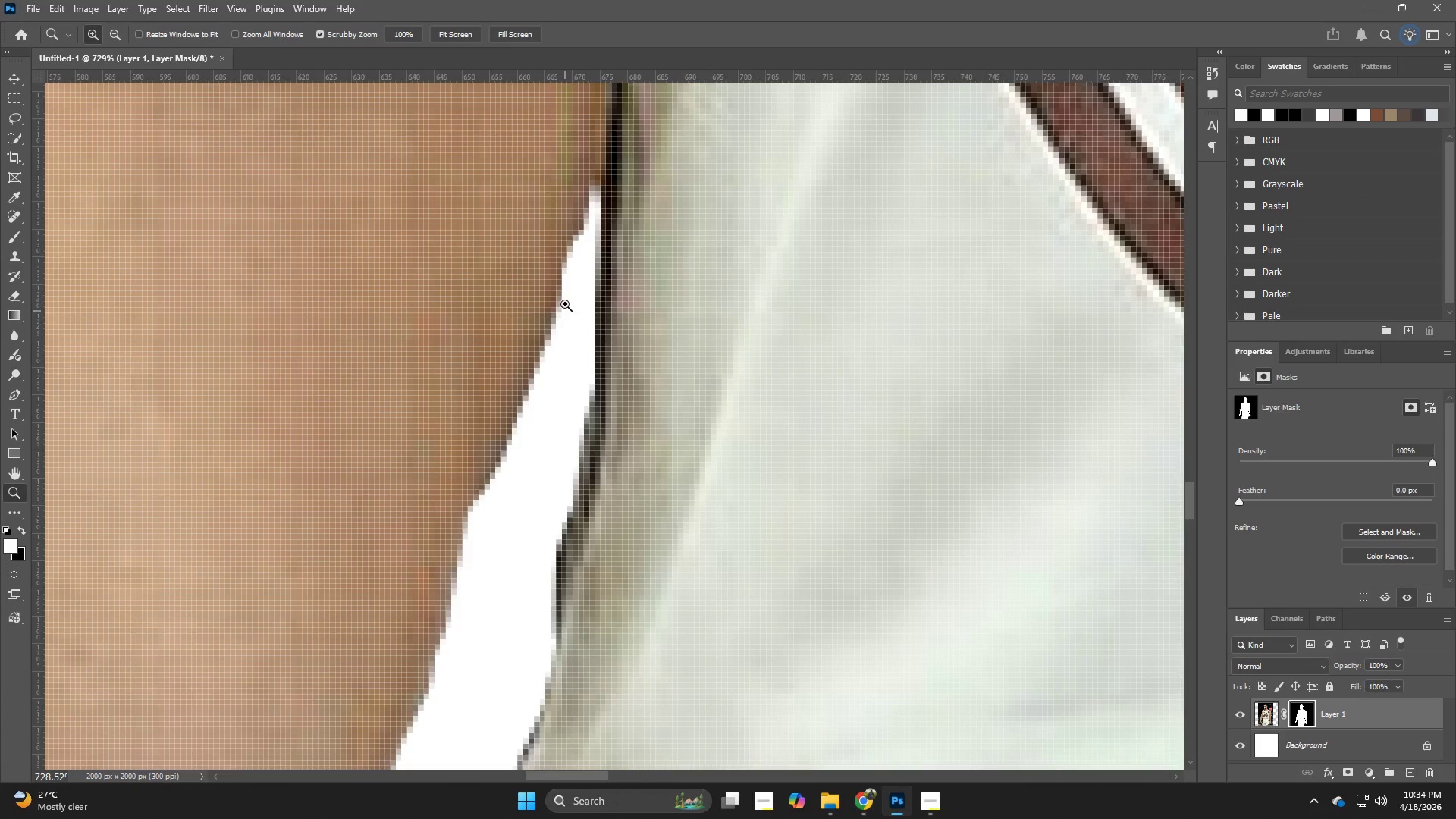 
left_click_drag(start_coordinate=[551, 349], to_coordinate=[581, 411])
 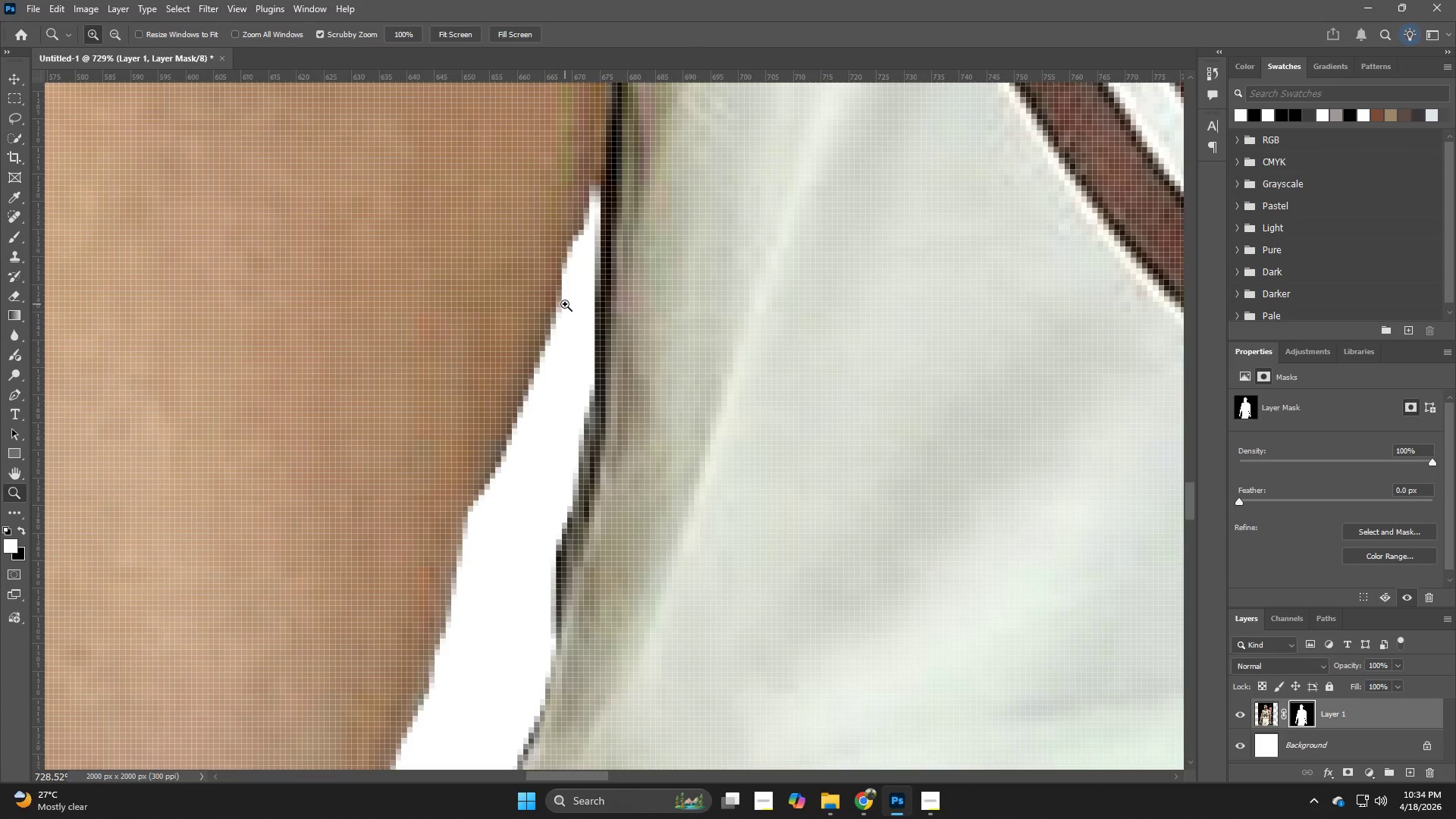 
key(E)
 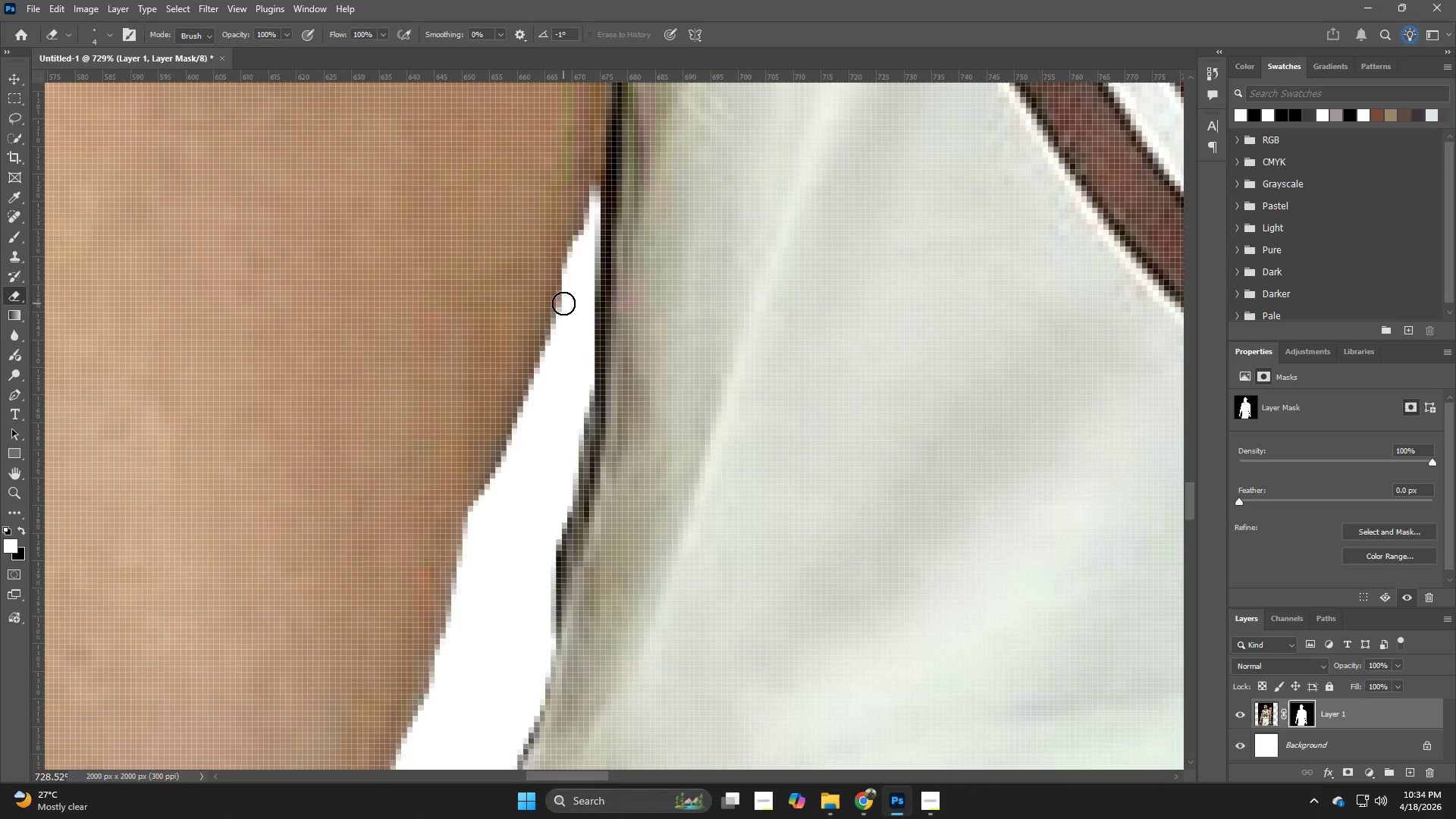 
left_click_drag(start_coordinate=[563, 303], to_coordinate=[485, 505])
 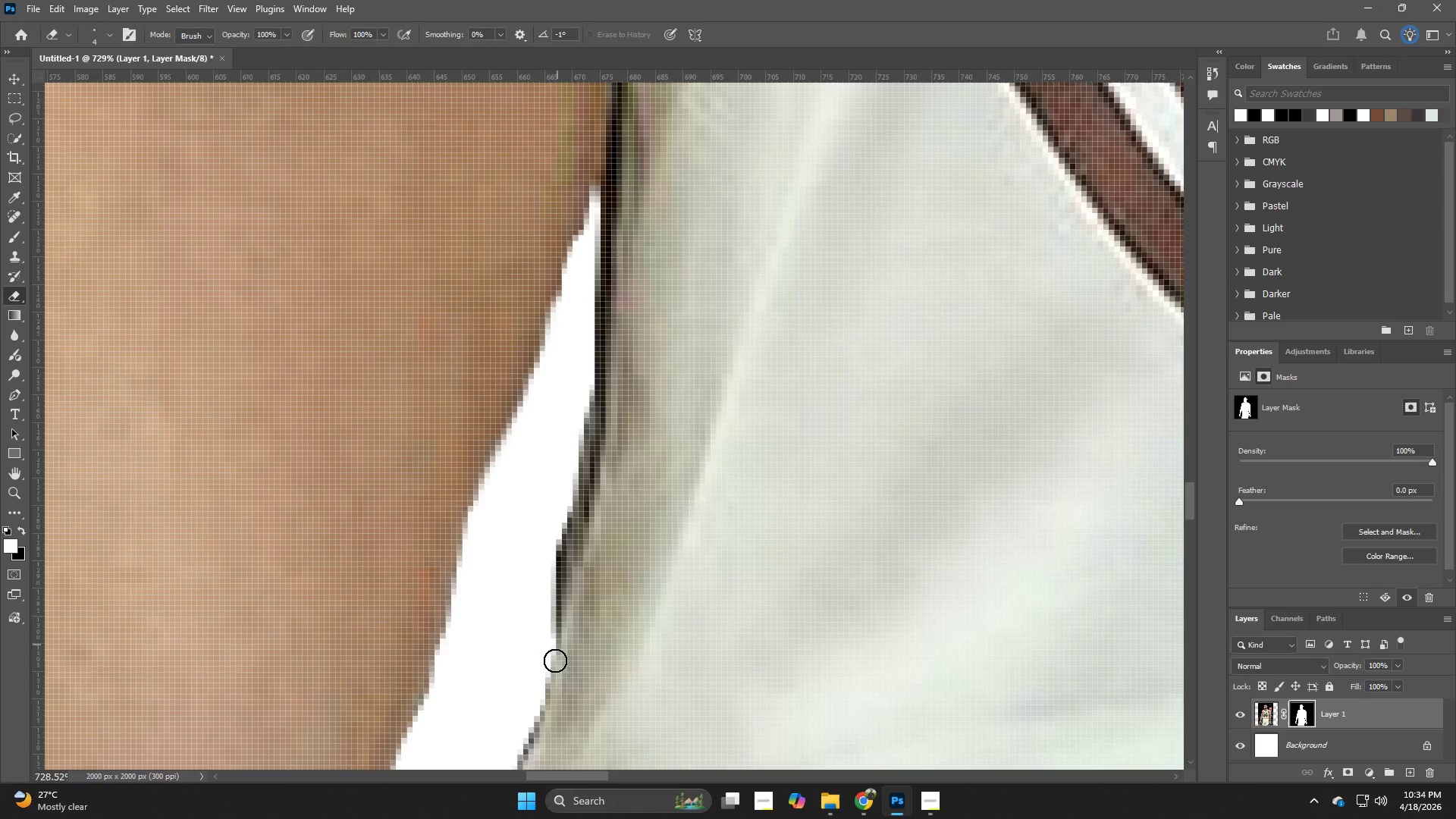 
hold_key(key=Space, duration=0.78)
 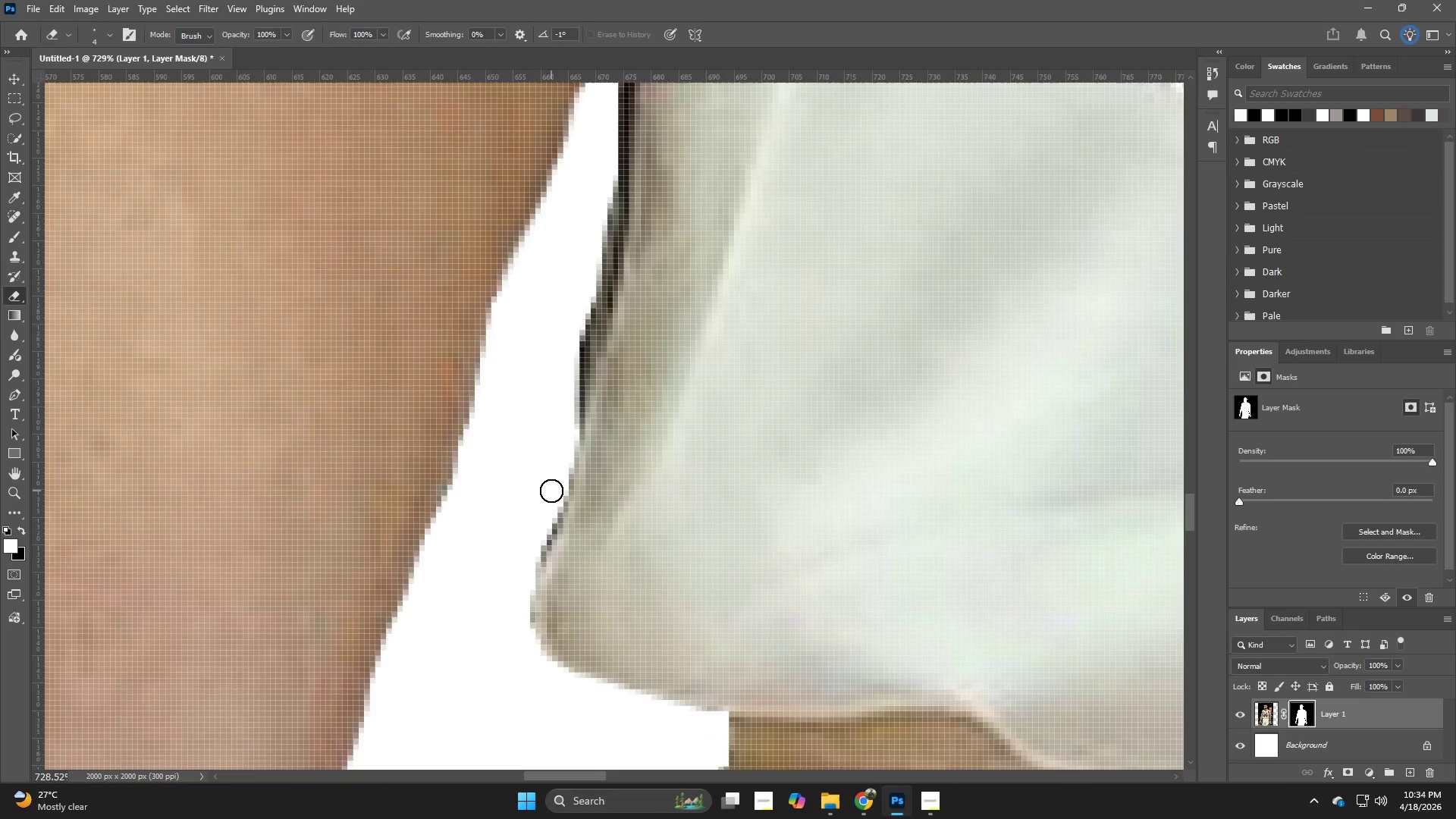 
left_click_drag(start_coordinate=[552, 664], to_coordinate=[576, 454])
 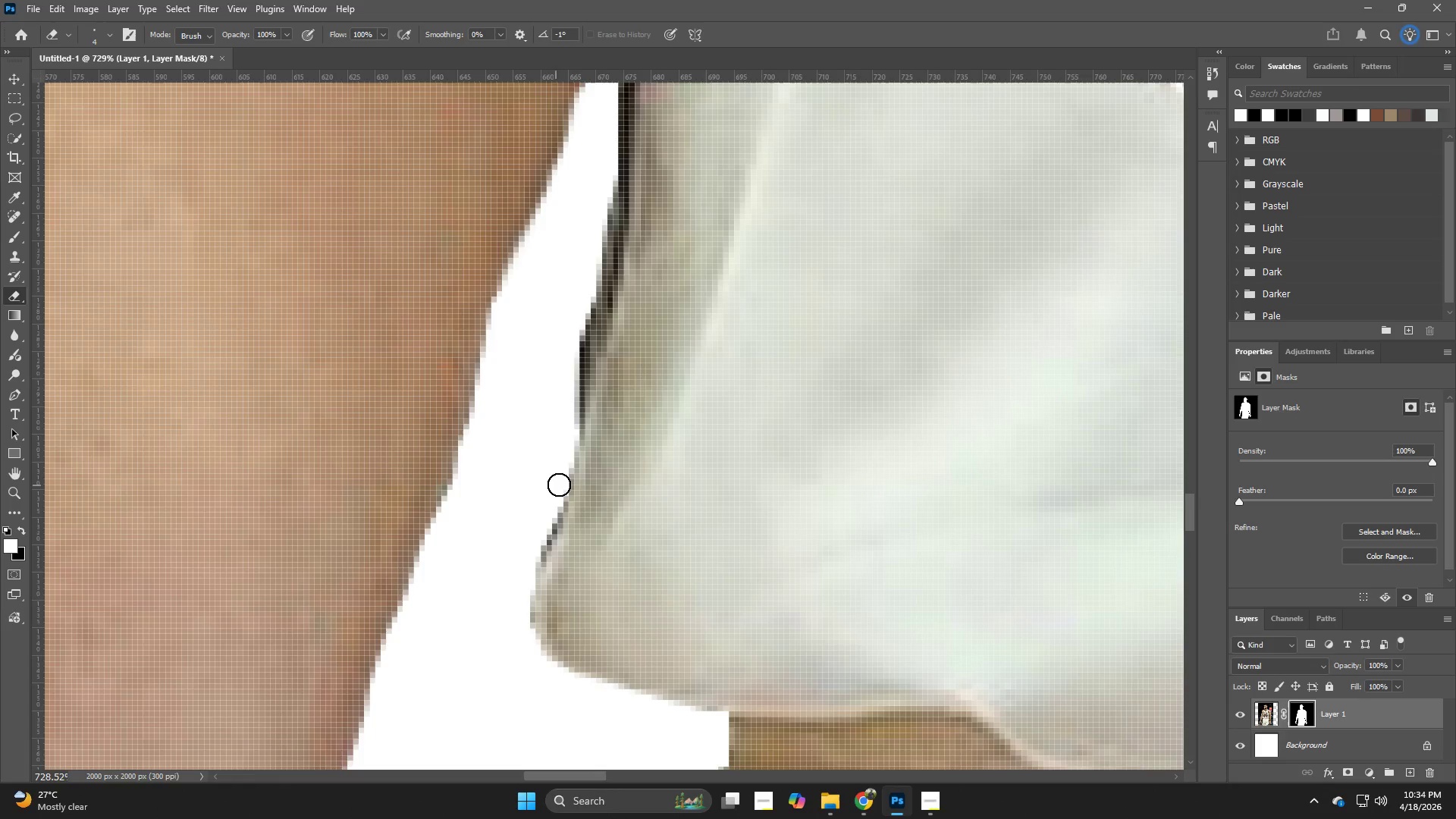 
left_click_drag(start_coordinate=[559, 485], to_coordinate=[532, 559])
 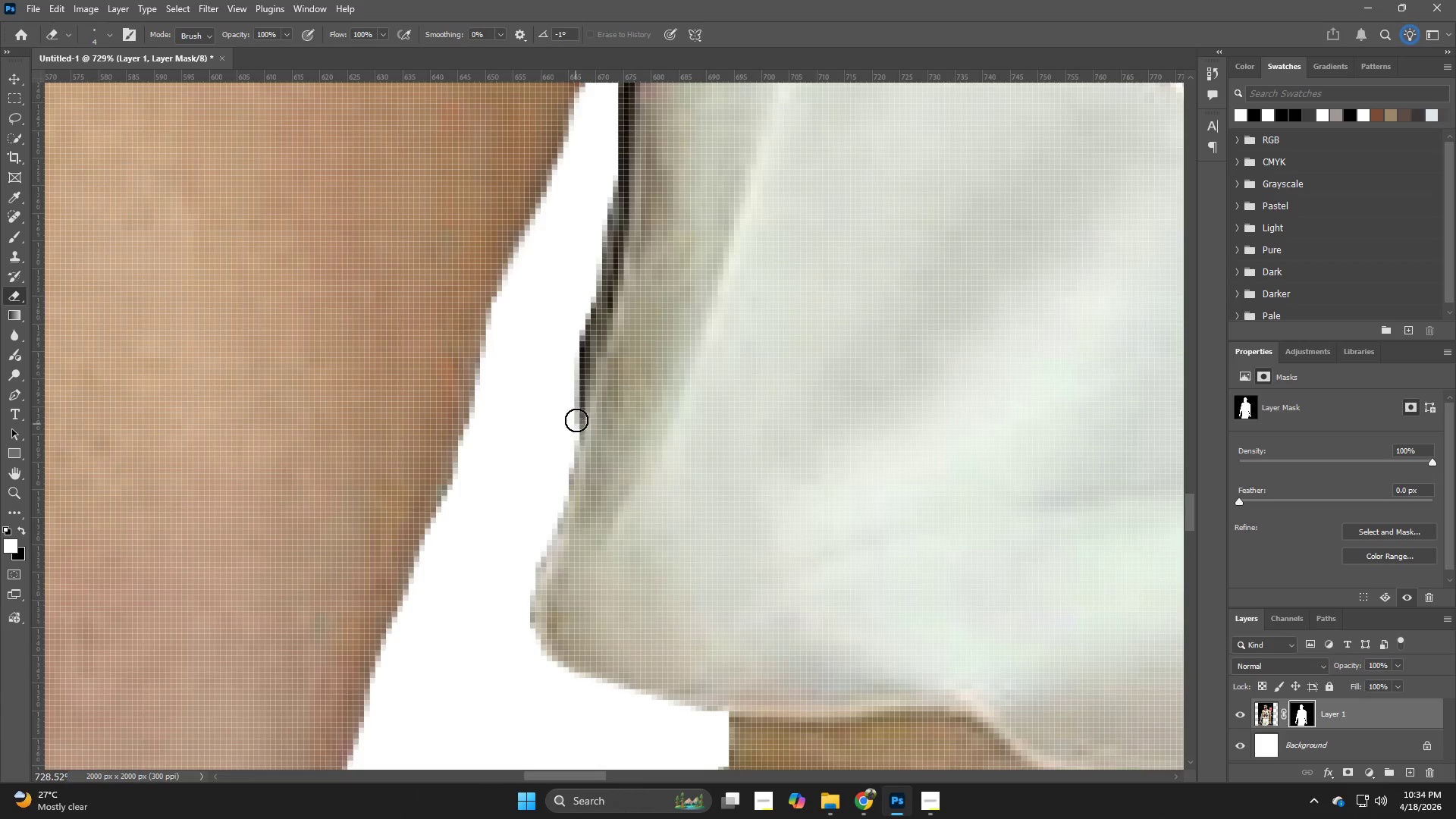 
hold_key(key=Space, duration=0.72)
 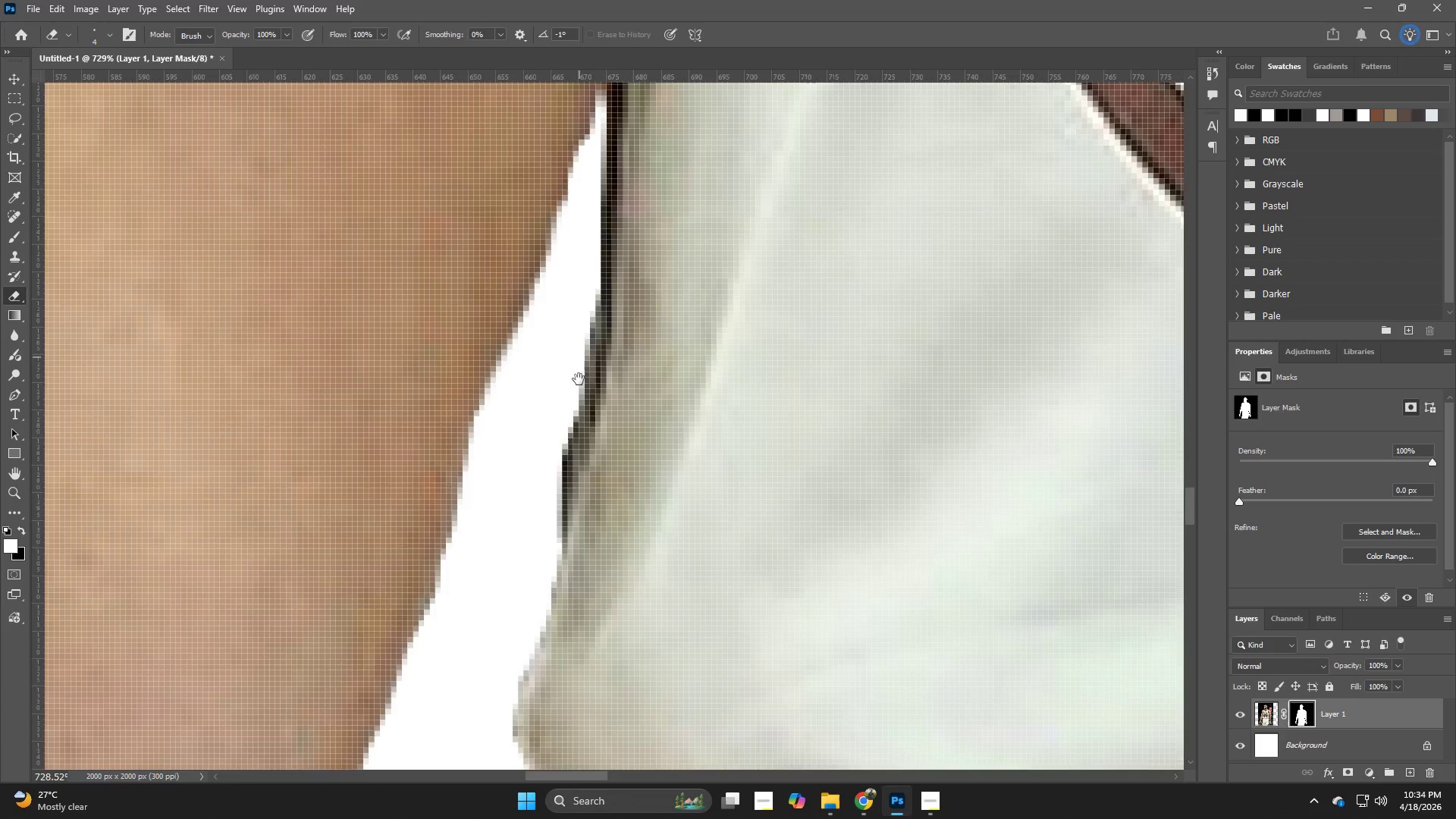 
left_click_drag(start_coordinate=[585, 407], to_coordinate=[567, 520])
 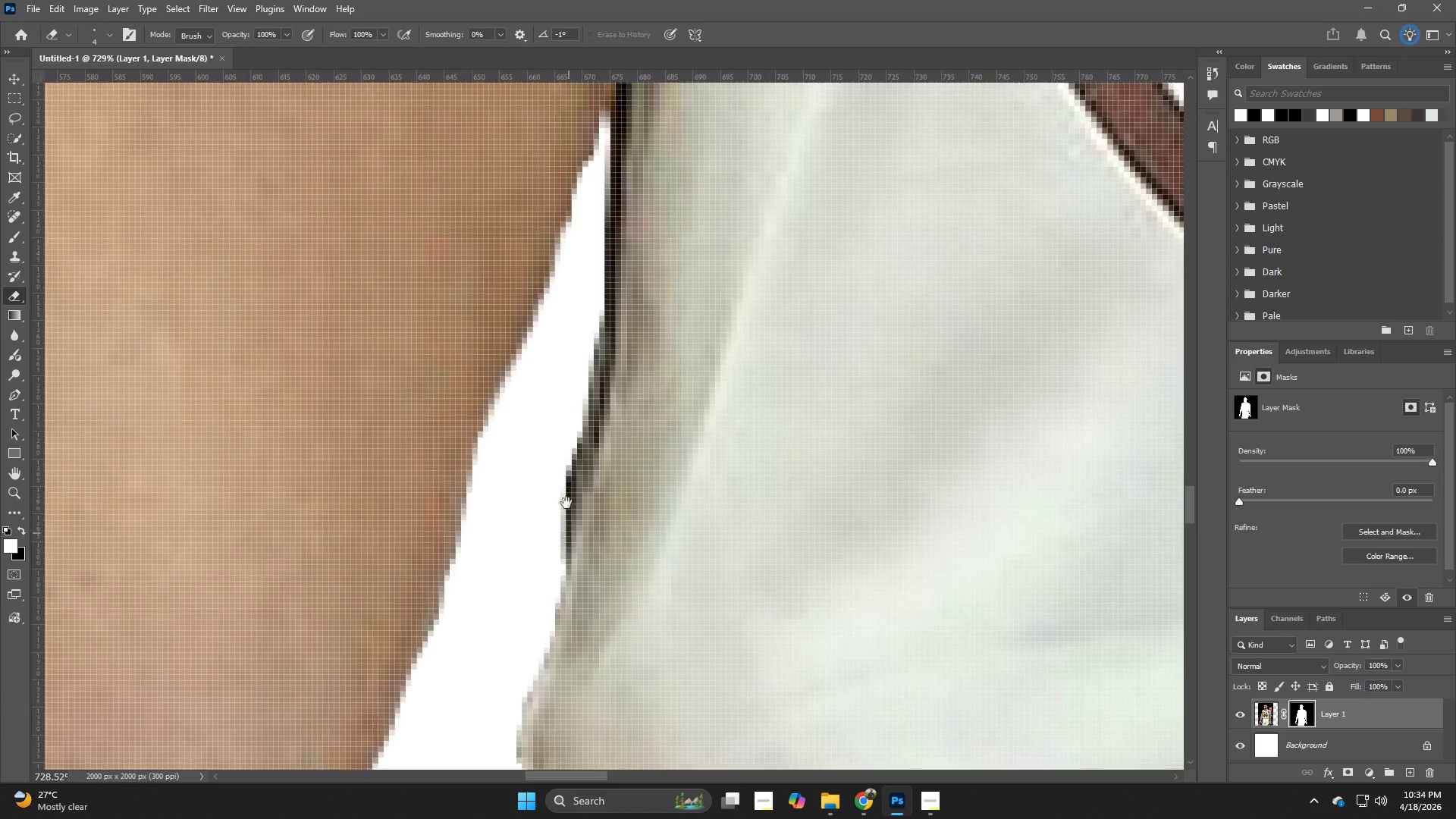 
hold_key(key=Space, duration=1.0)
 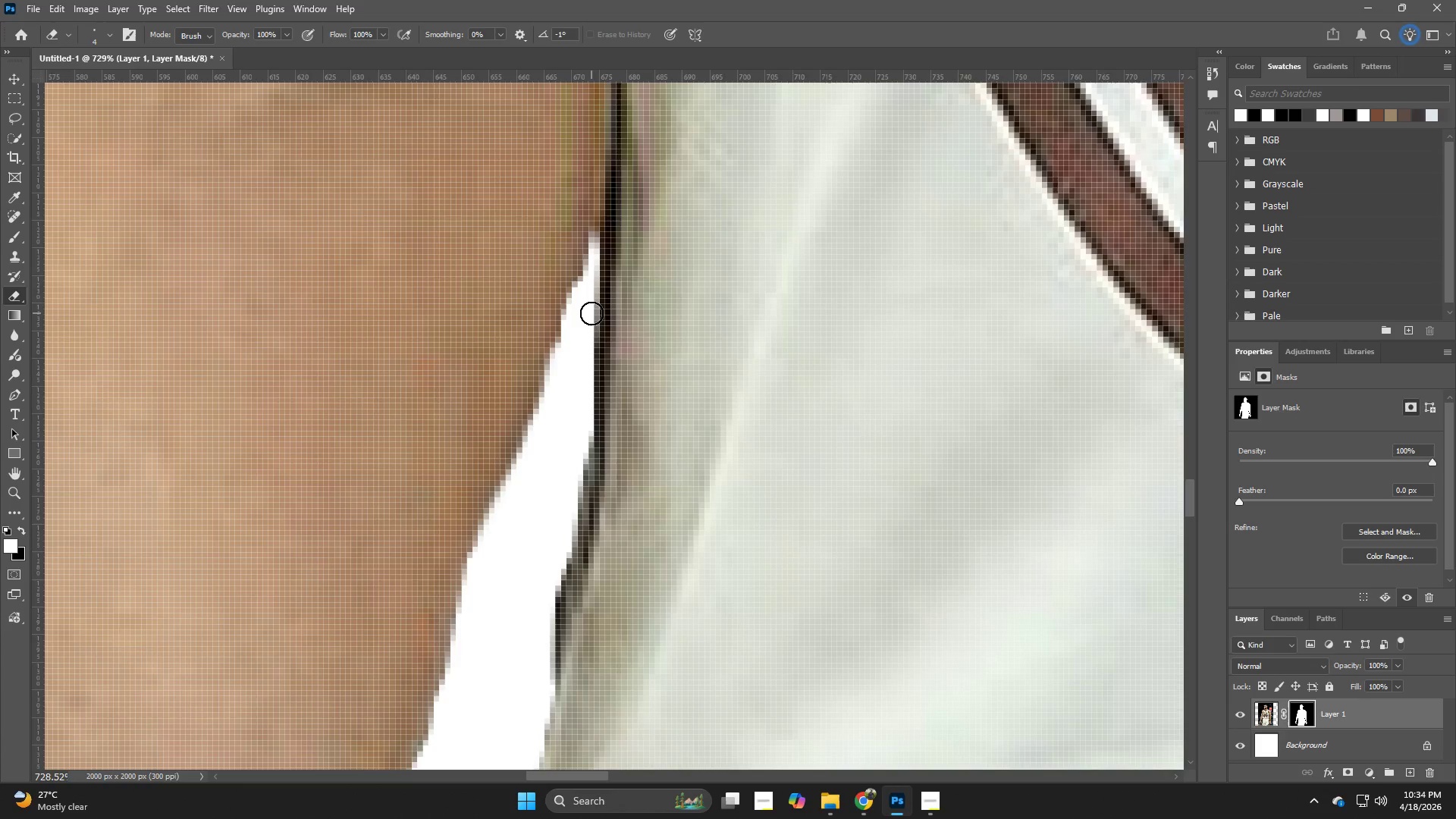 
left_click_drag(start_coordinate=[579, 356], to_coordinate=[573, 499])
 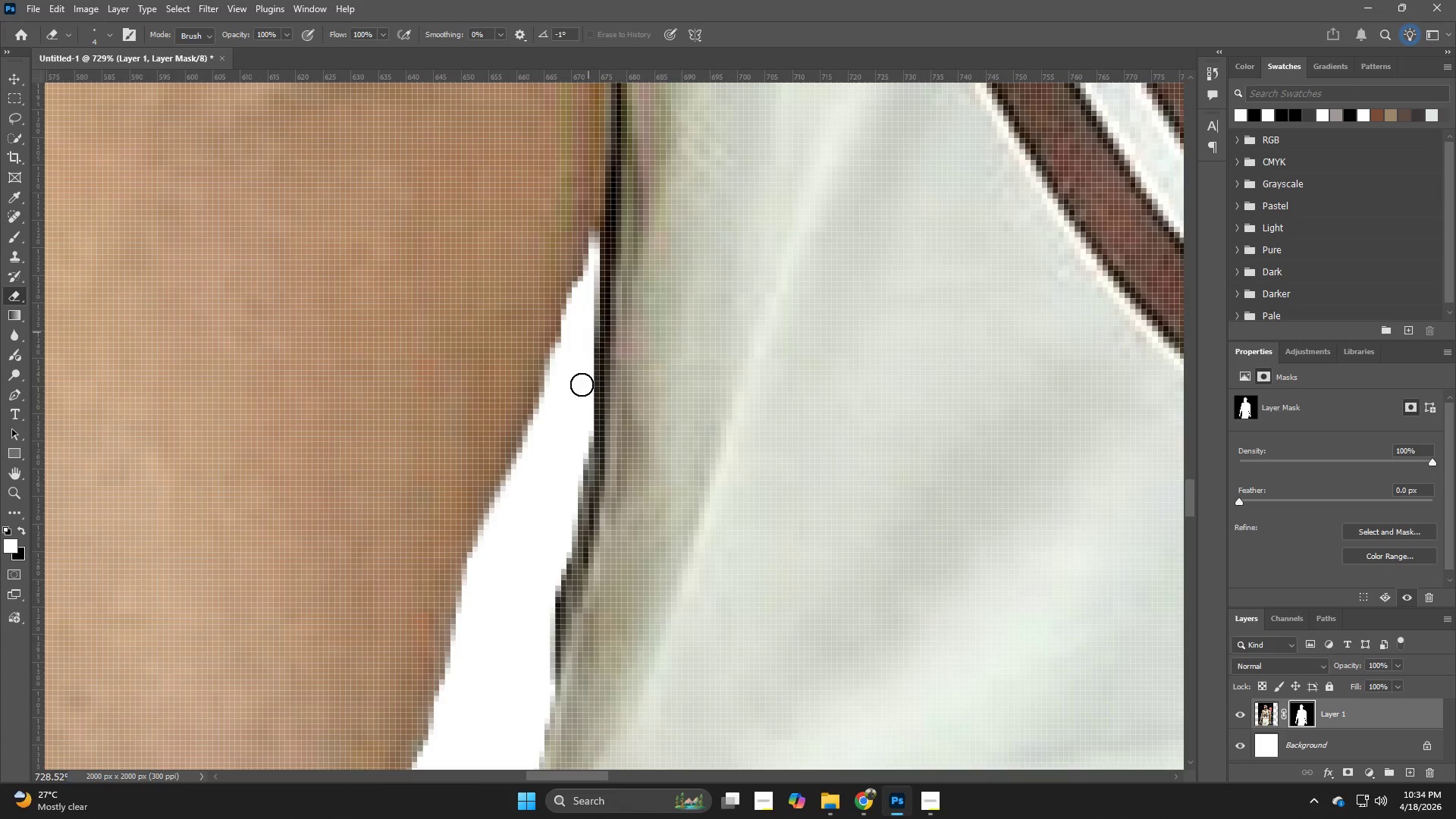 
left_click_drag(start_coordinate=[601, 566], to_coordinate=[582, 17])
 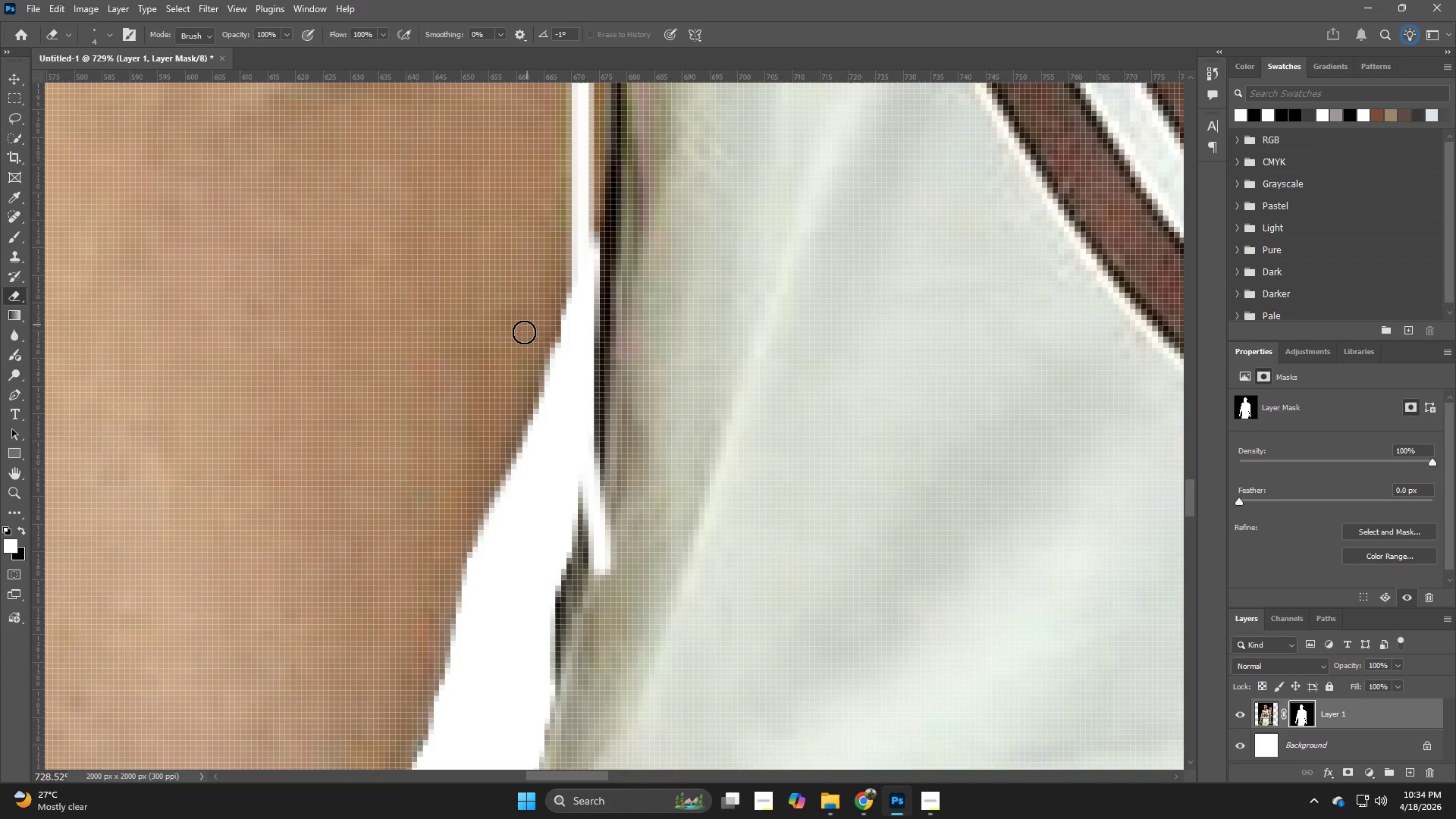 
hold_key(key=Space, duration=0.62)
 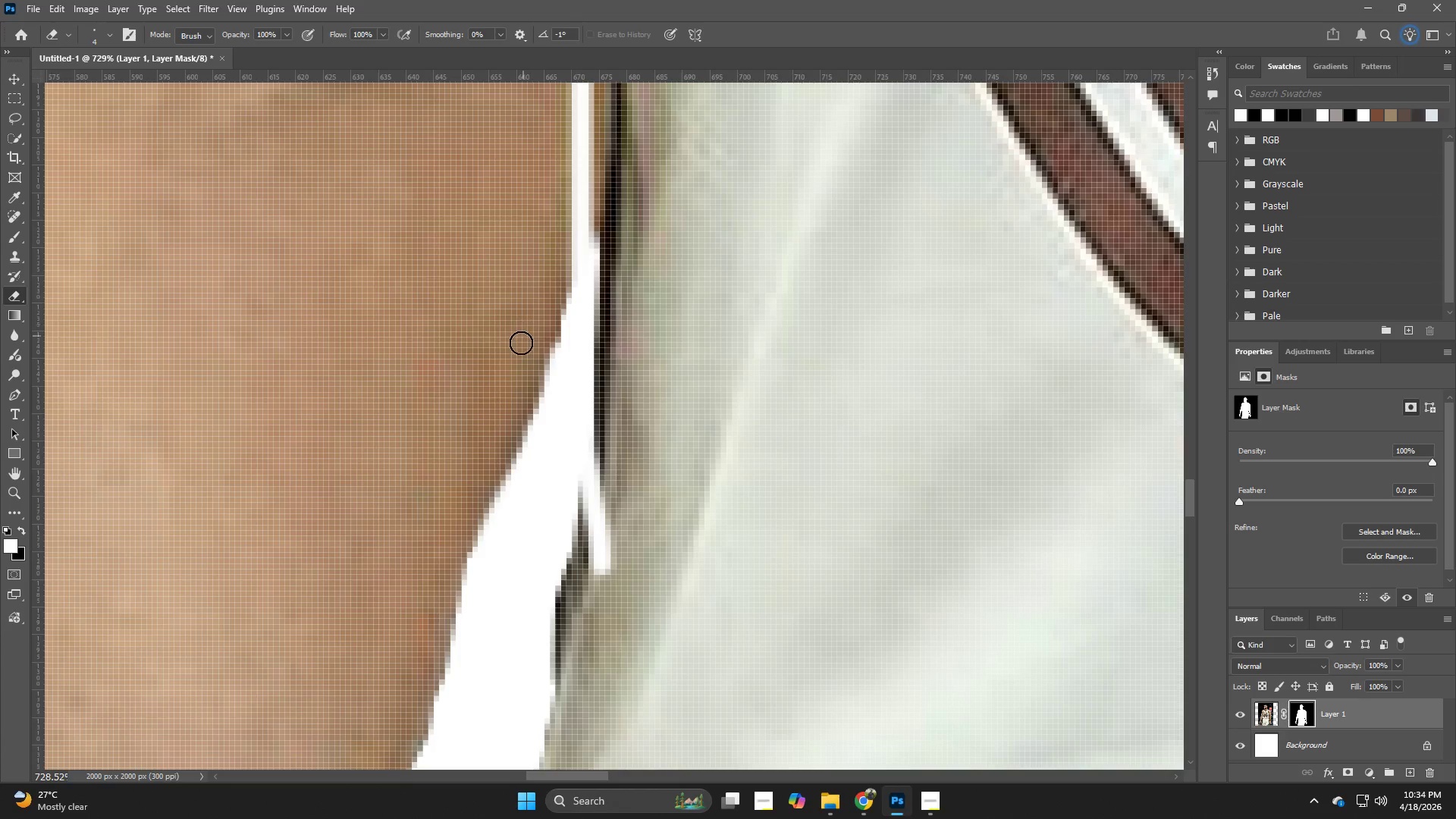 
key(Control+Z)
 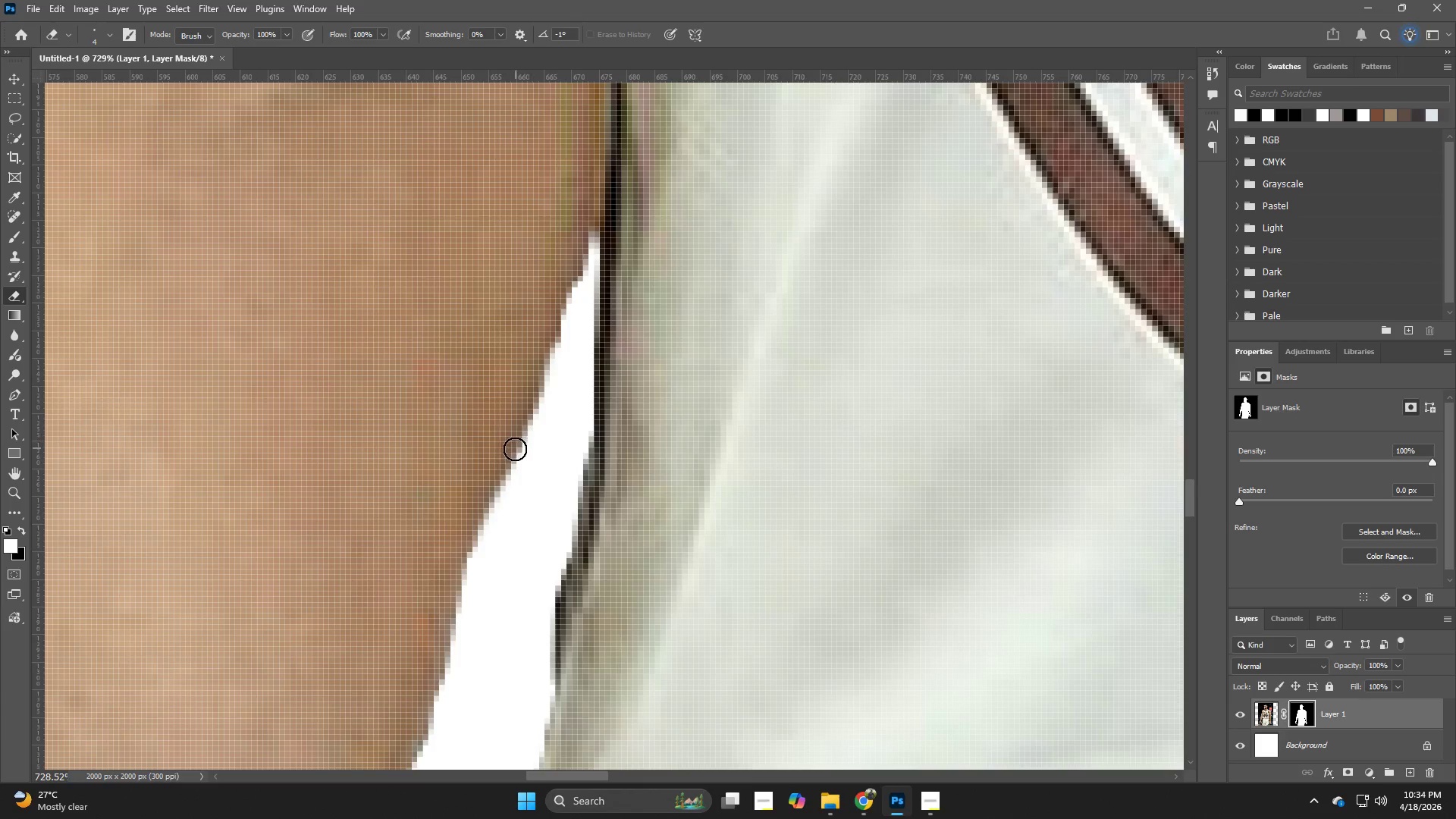 
hold_key(key=Z, duration=1.5)
 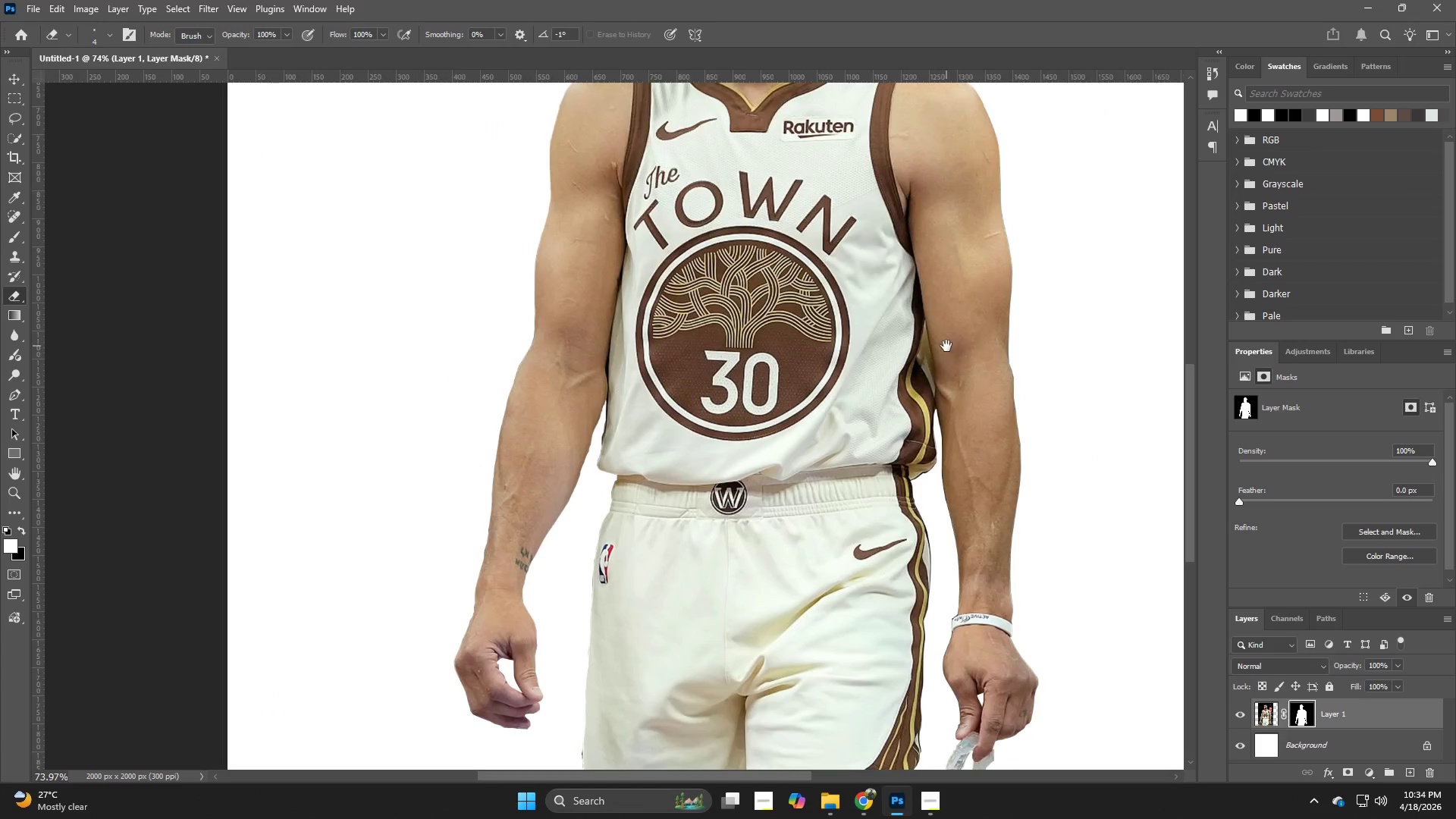 
left_click_drag(start_coordinate=[607, 419], to_coordinate=[470, 459])
 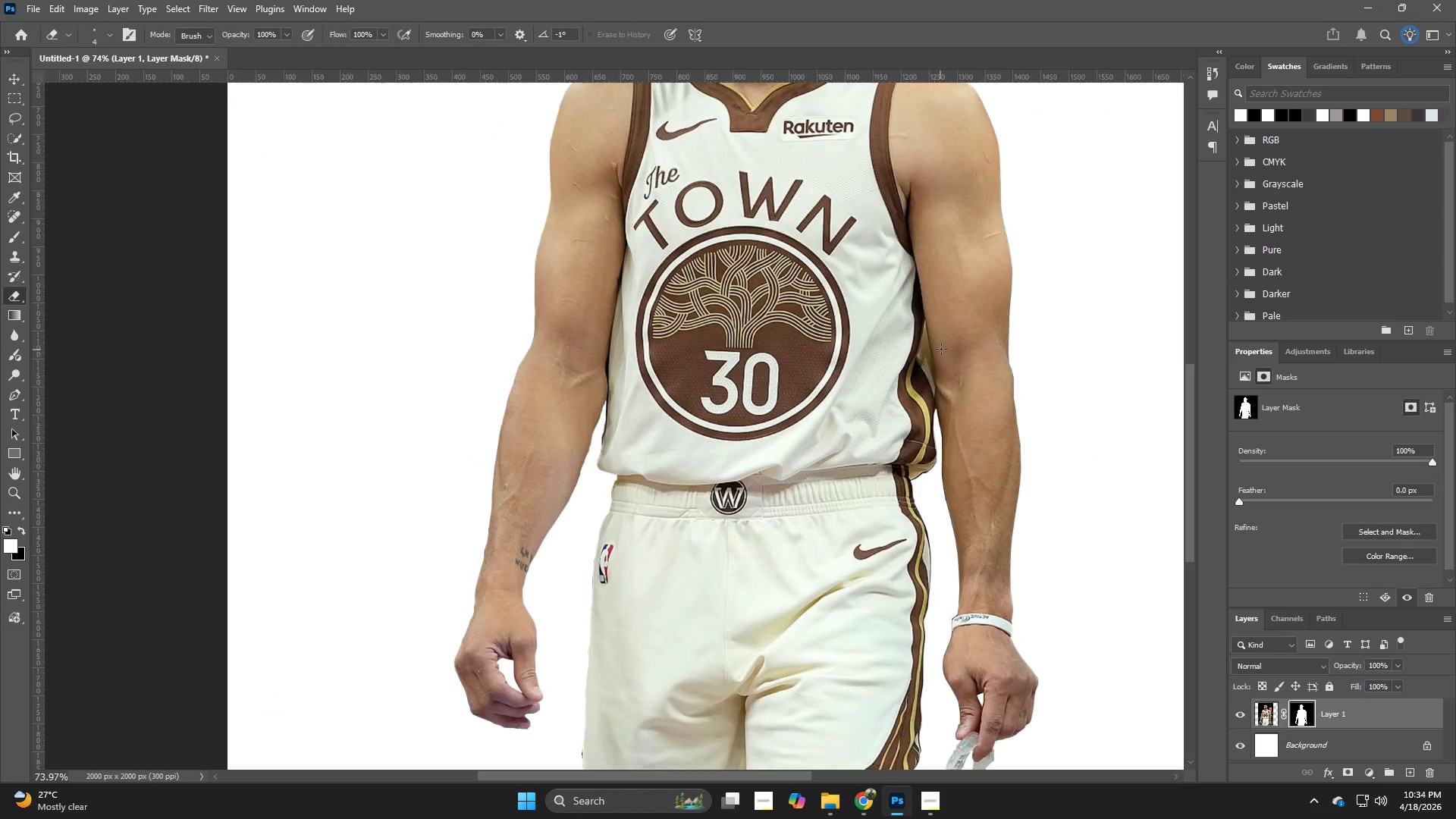 
hold_key(key=Space, duration=1.26)
 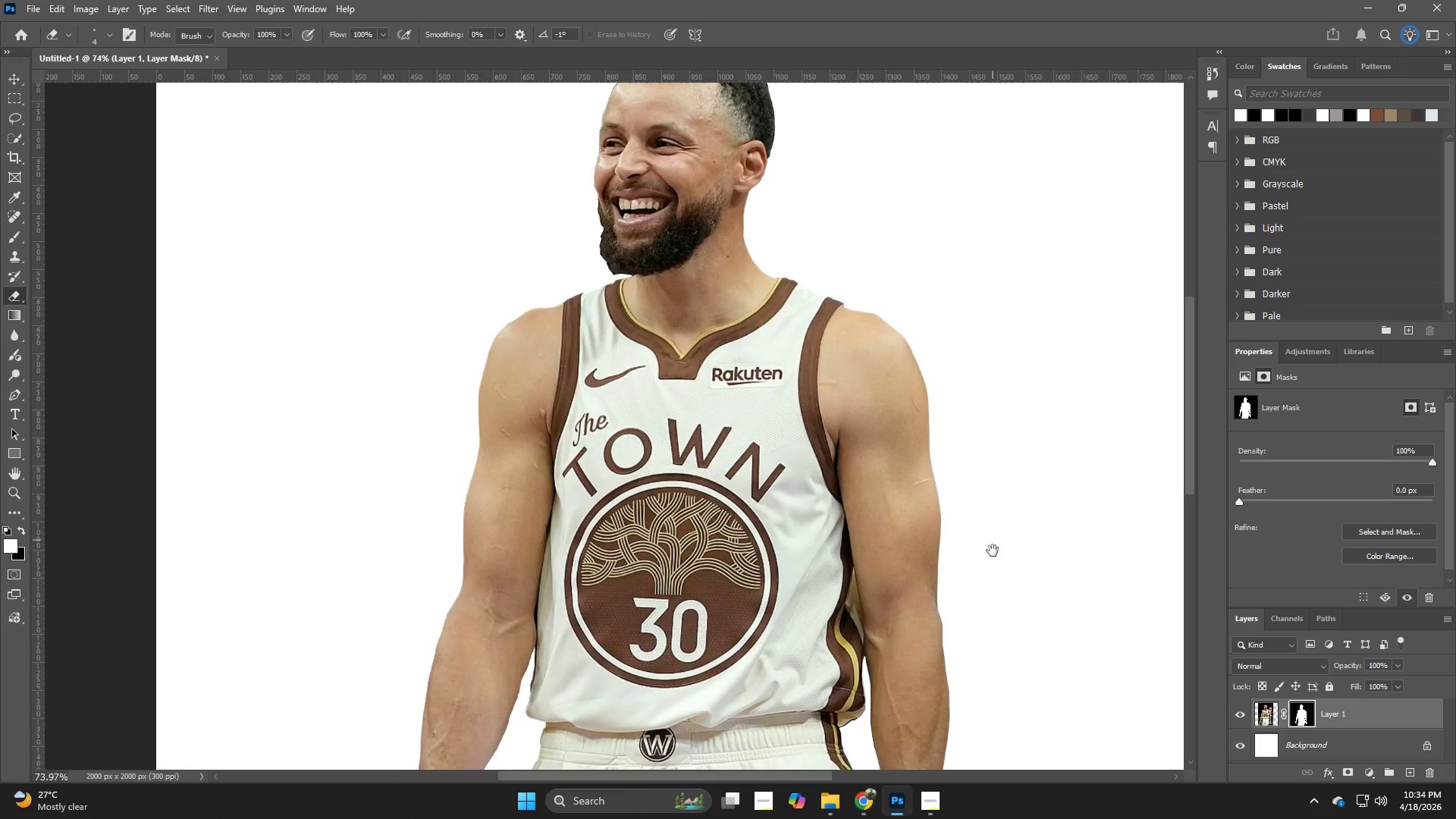 
left_click_drag(start_coordinate=[1064, 291], to_coordinate=[962, 660])
 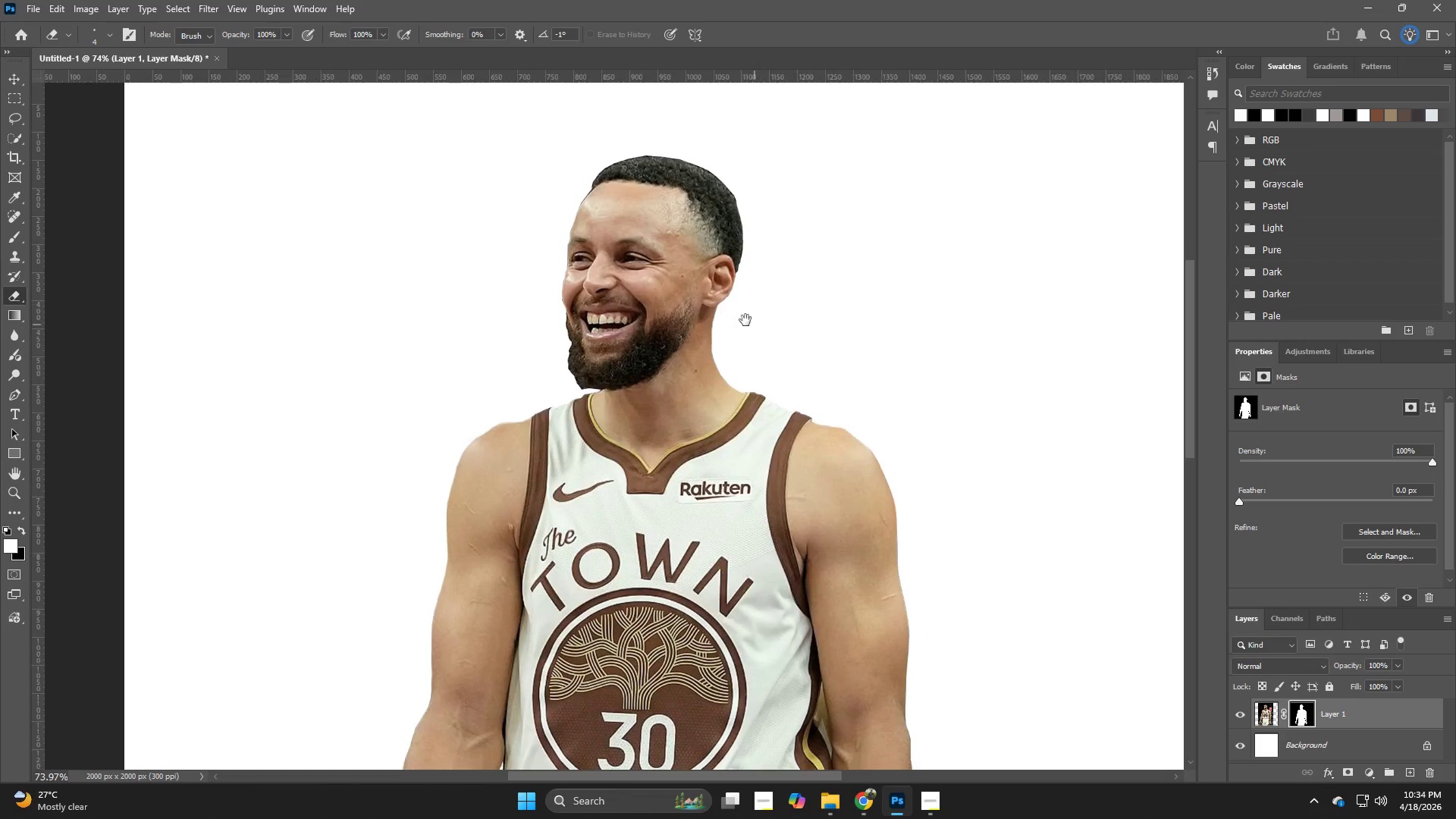 
hold_key(key=Space, duration=0.81)
 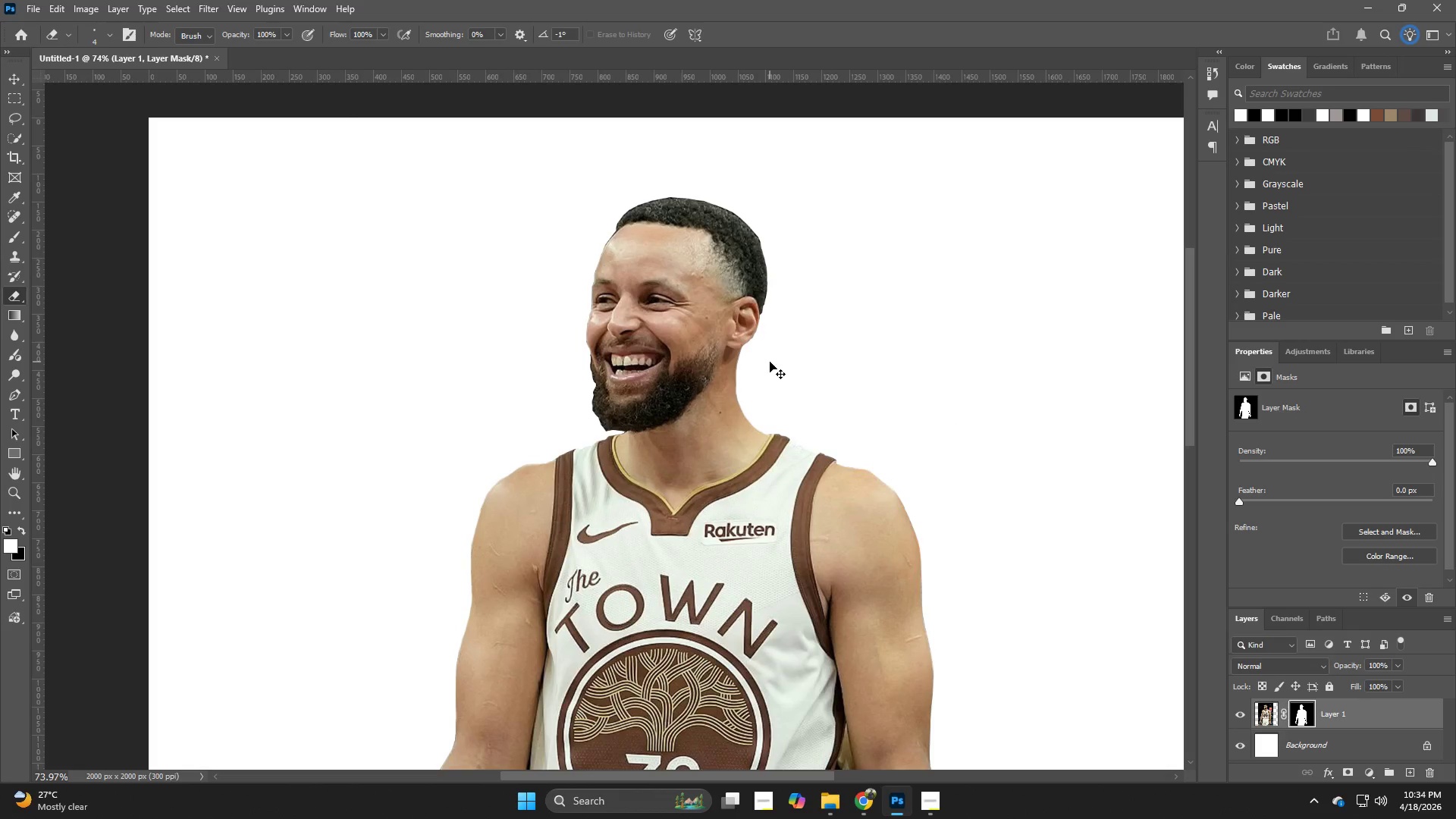 
left_click_drag(start_coordinate=[745, 320], to_coordinate=[770, 362])
 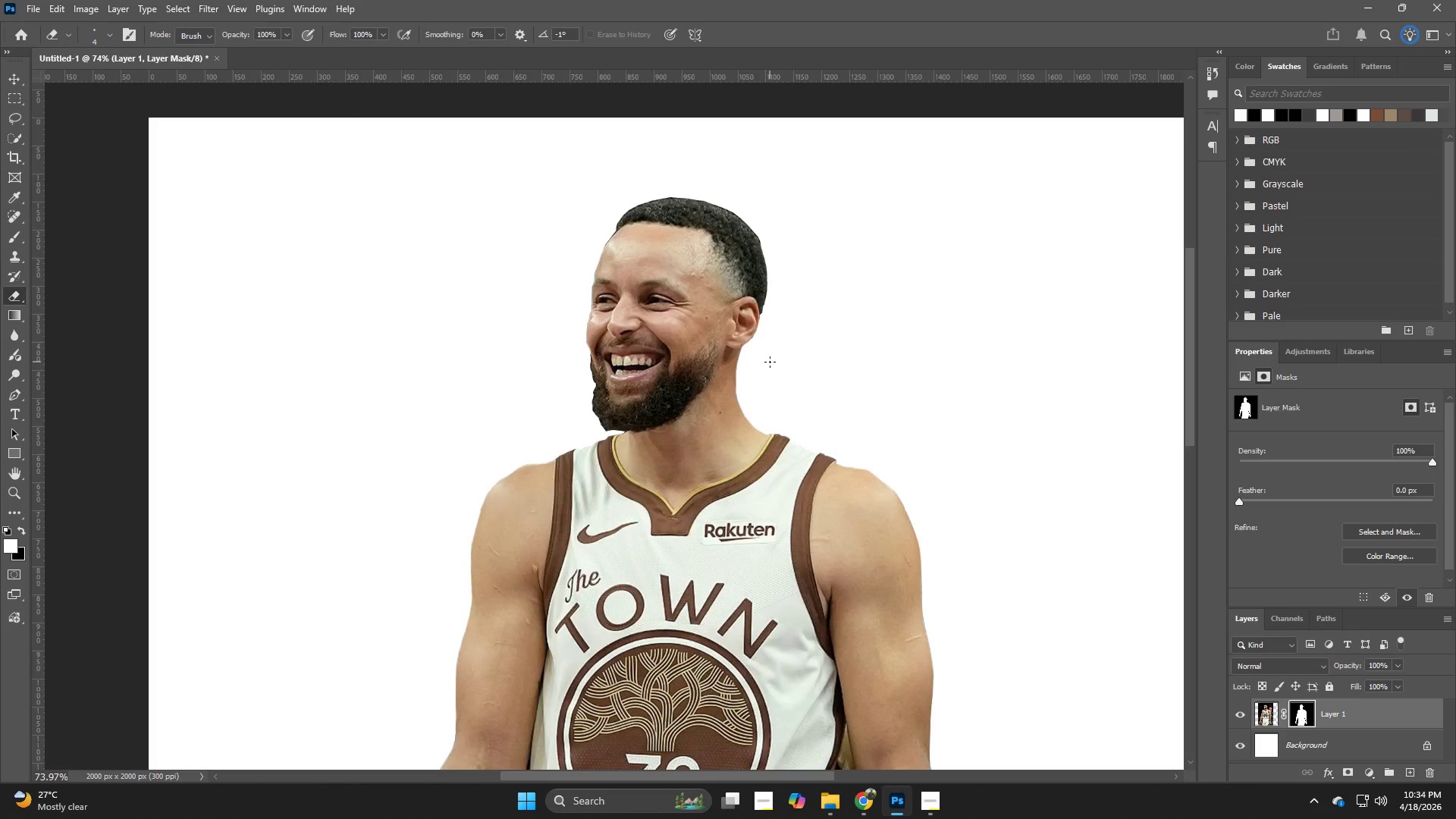 
key(Control+ControlLeft)
 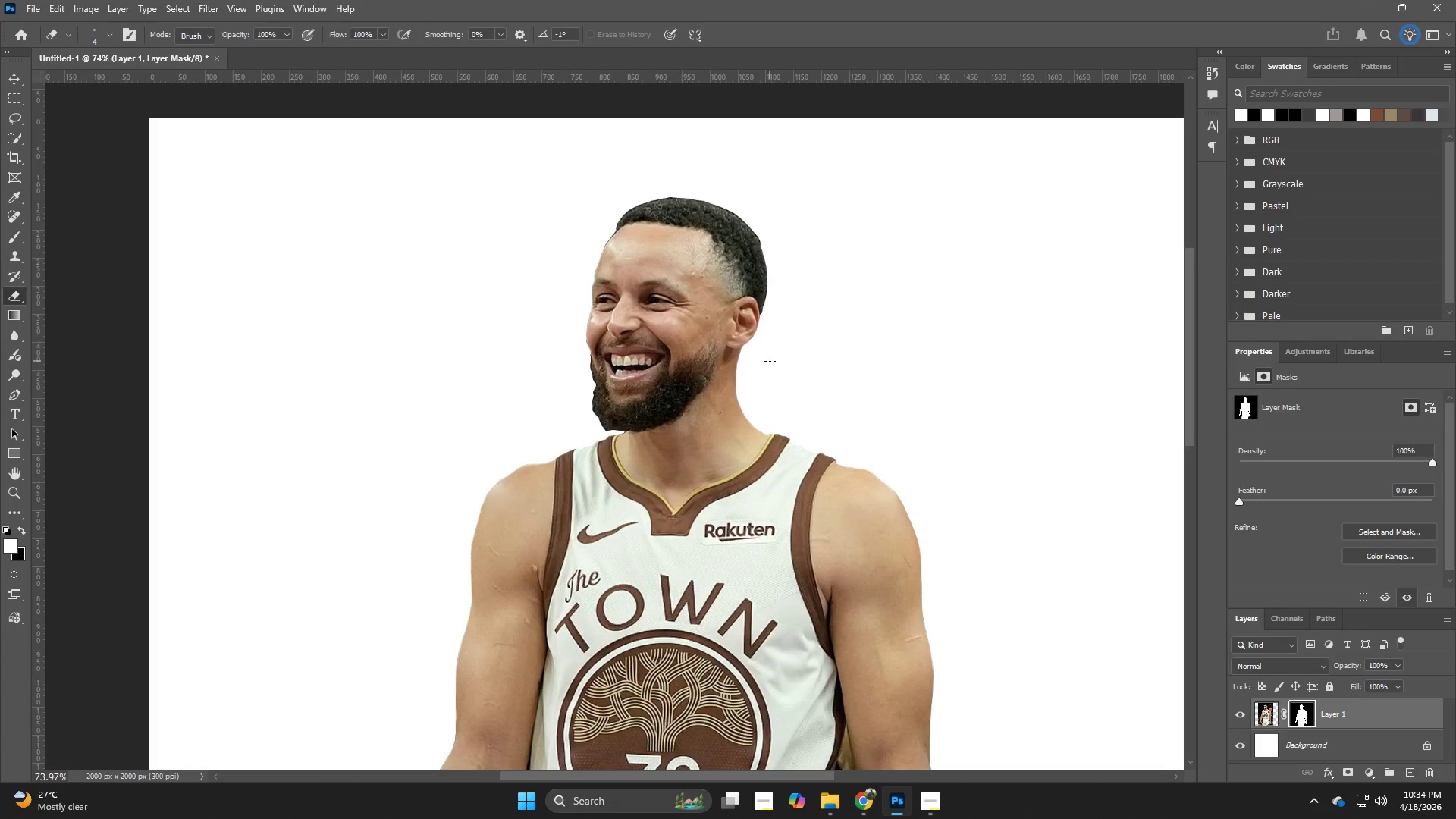 
left_click_drag(start_coordinate=[723, 336], to_coordinate=[793, 349])
 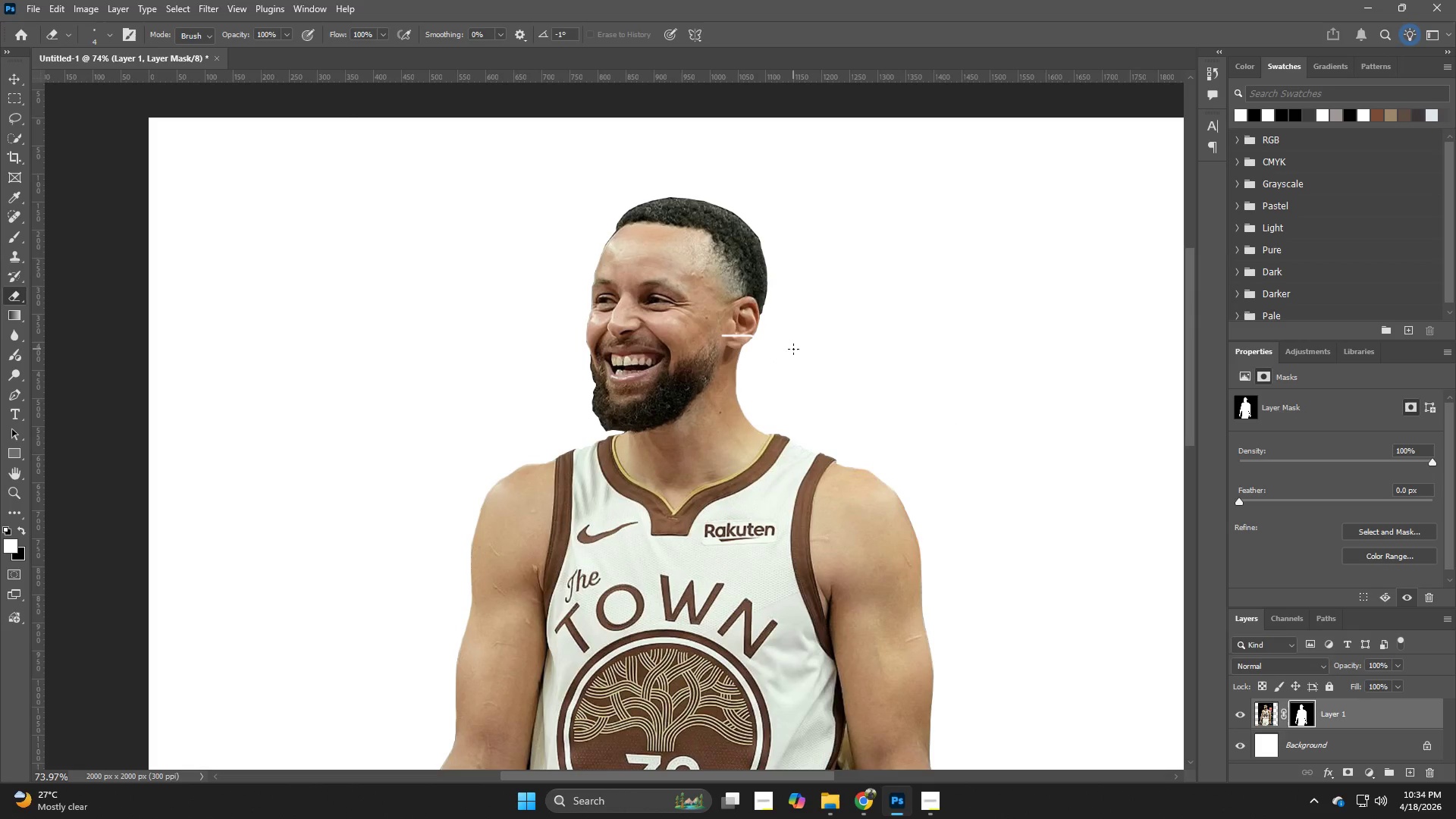 
hold_key(key=Z, duration=0.61)
 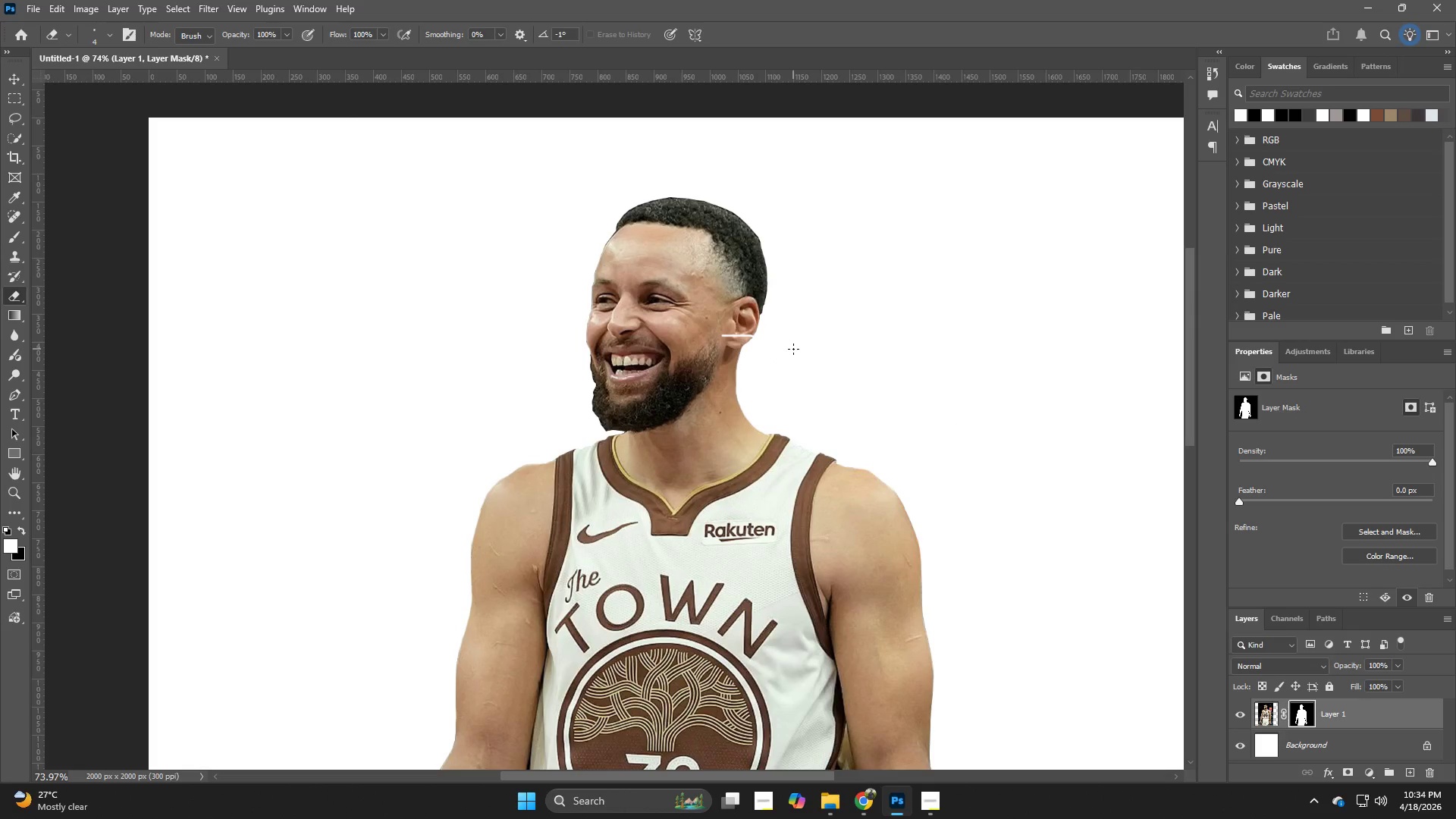 
key(Control+Z)
 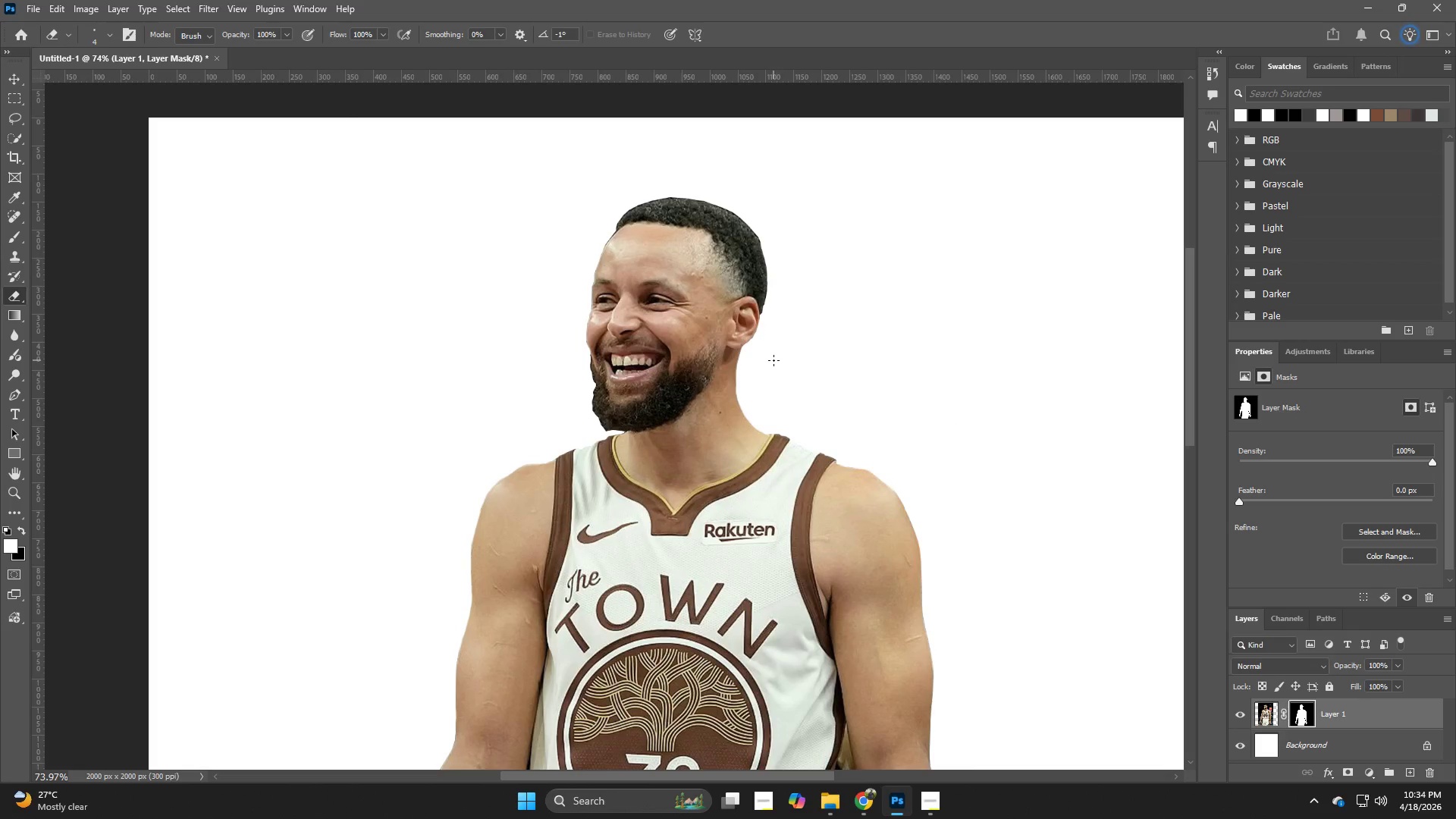 
hold_key(key=Z, duration=1.12)
 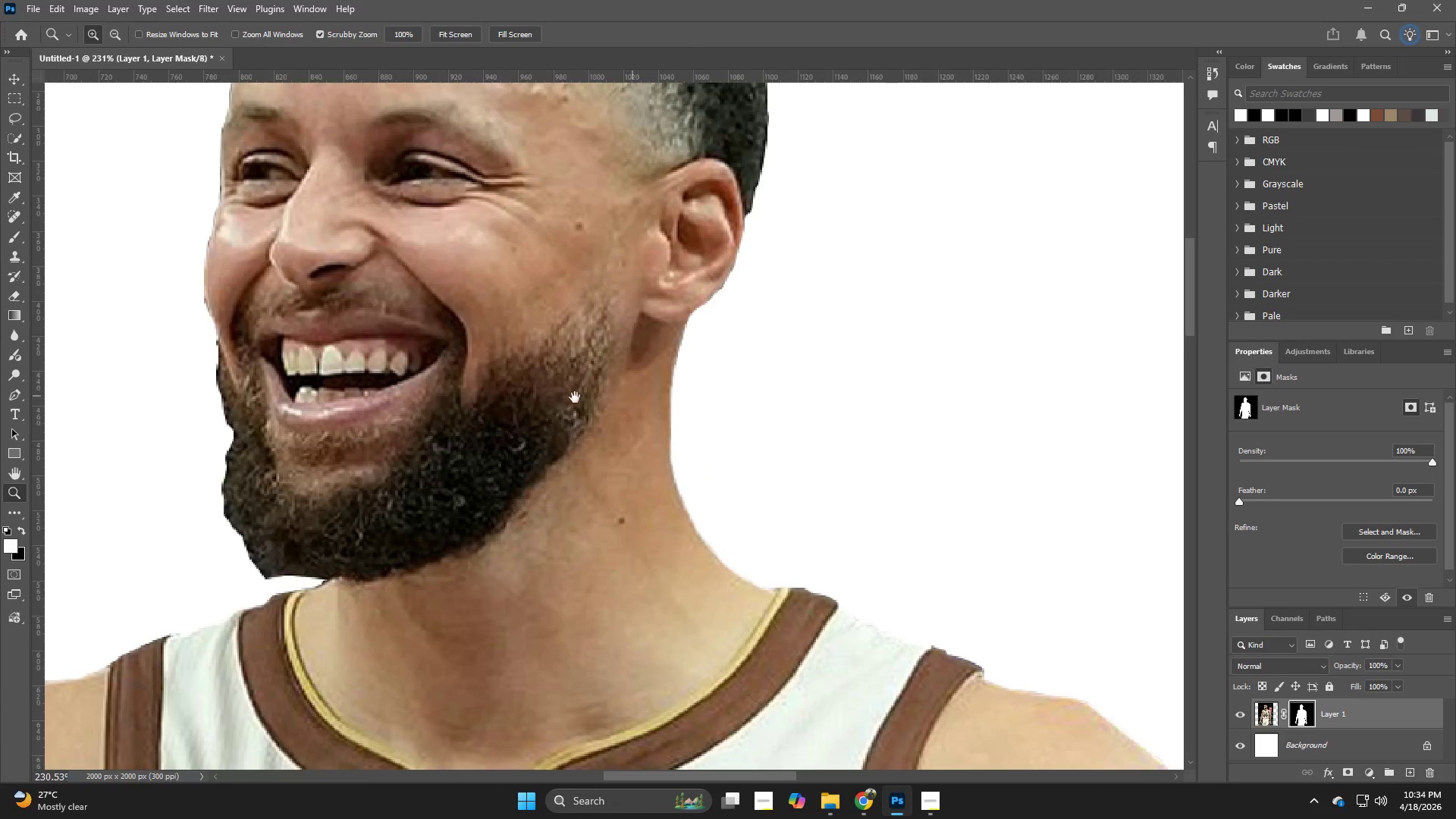 
left_click_drag(start_coordinate=[767, 362], to_coordinate=[839, 394])
 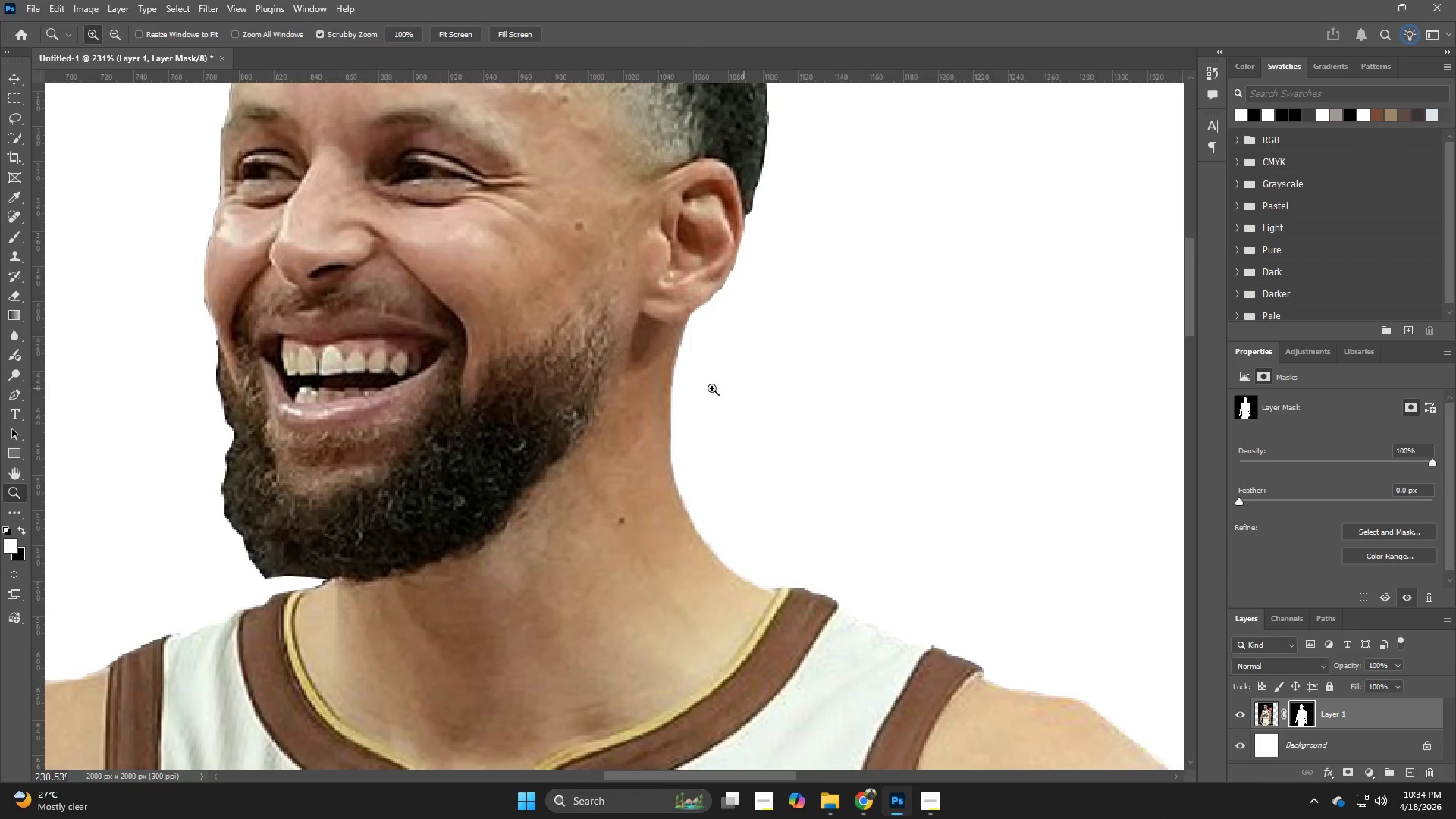 
hold_key(key=Space, duration=1.38)
 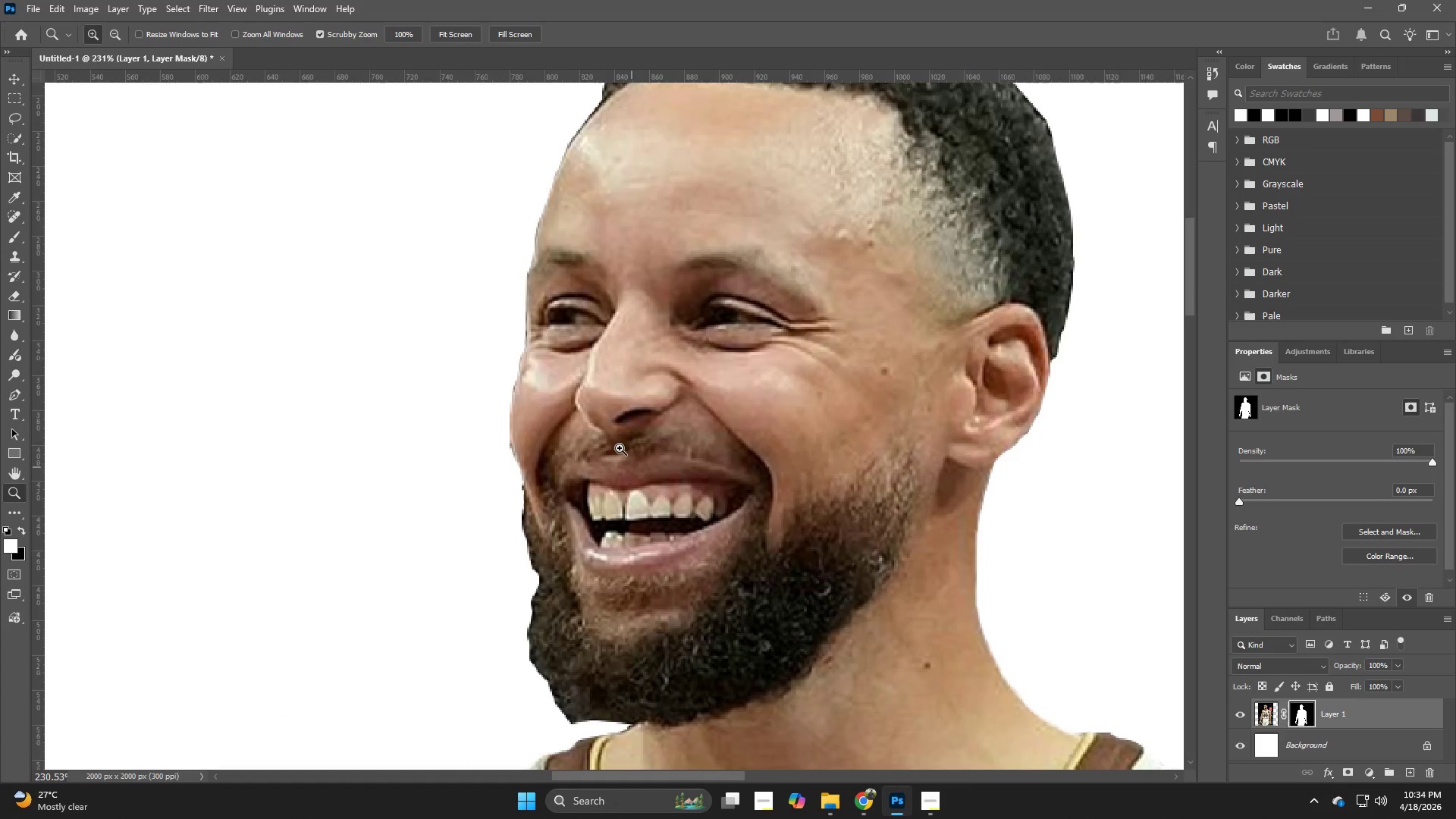 
left_click_drag(start_coordinate=[536, 402], to_coordinate=[829, 520])
 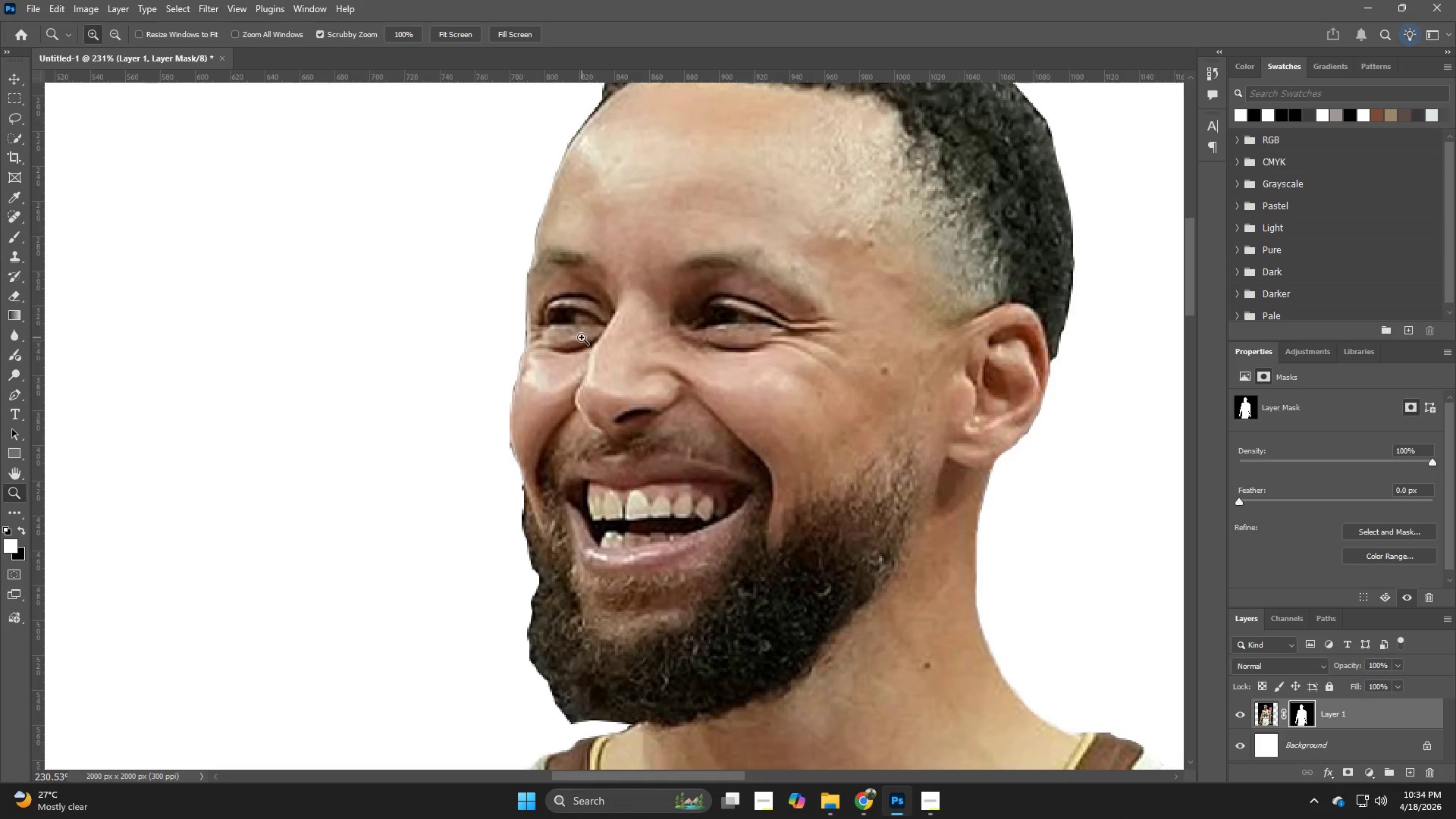 
hold_key(key=Space, duration=1.17)
 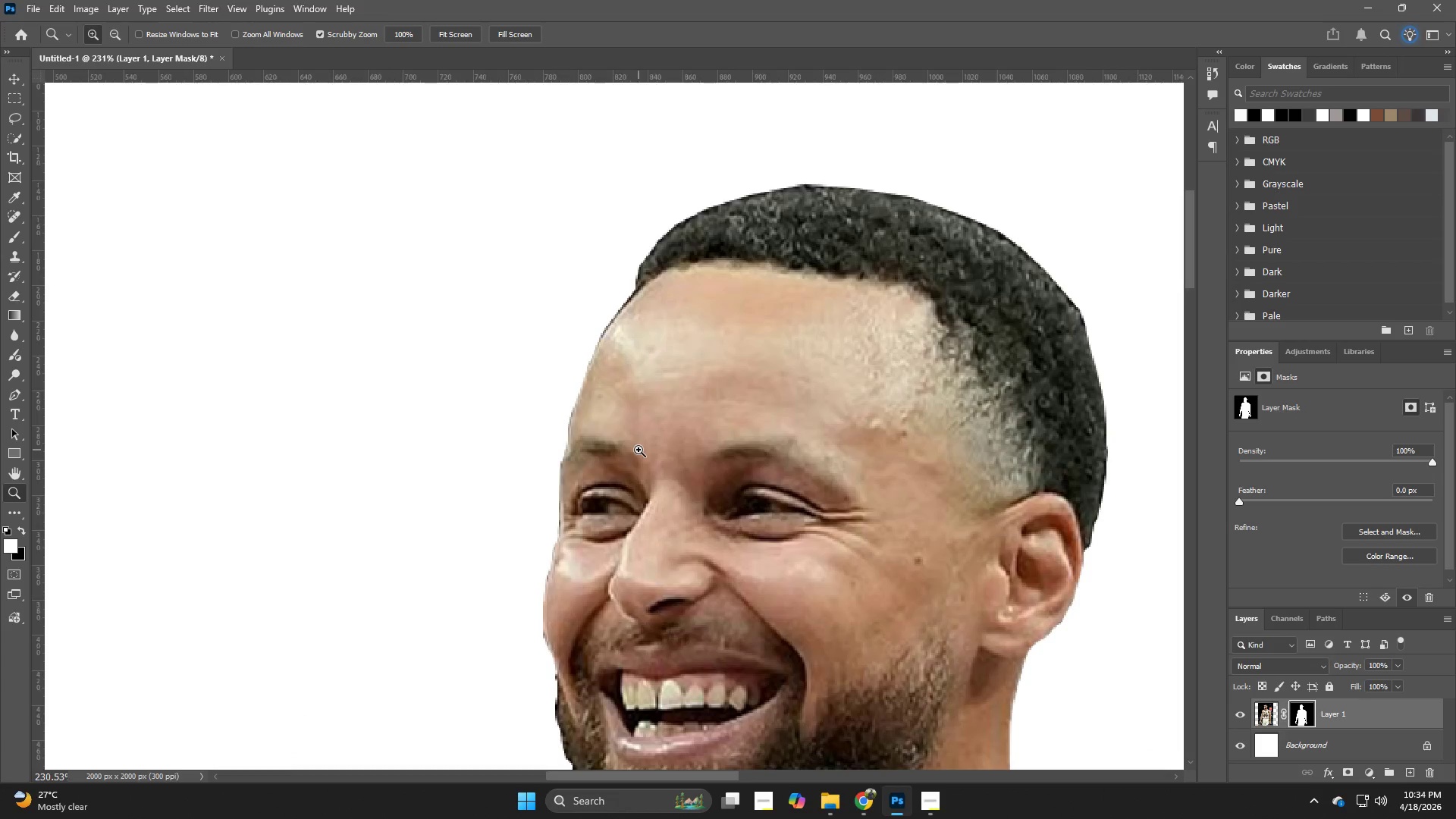 
left_click_drag(start_coordinate=[576, 267], to_coordinate=[609, 457])
 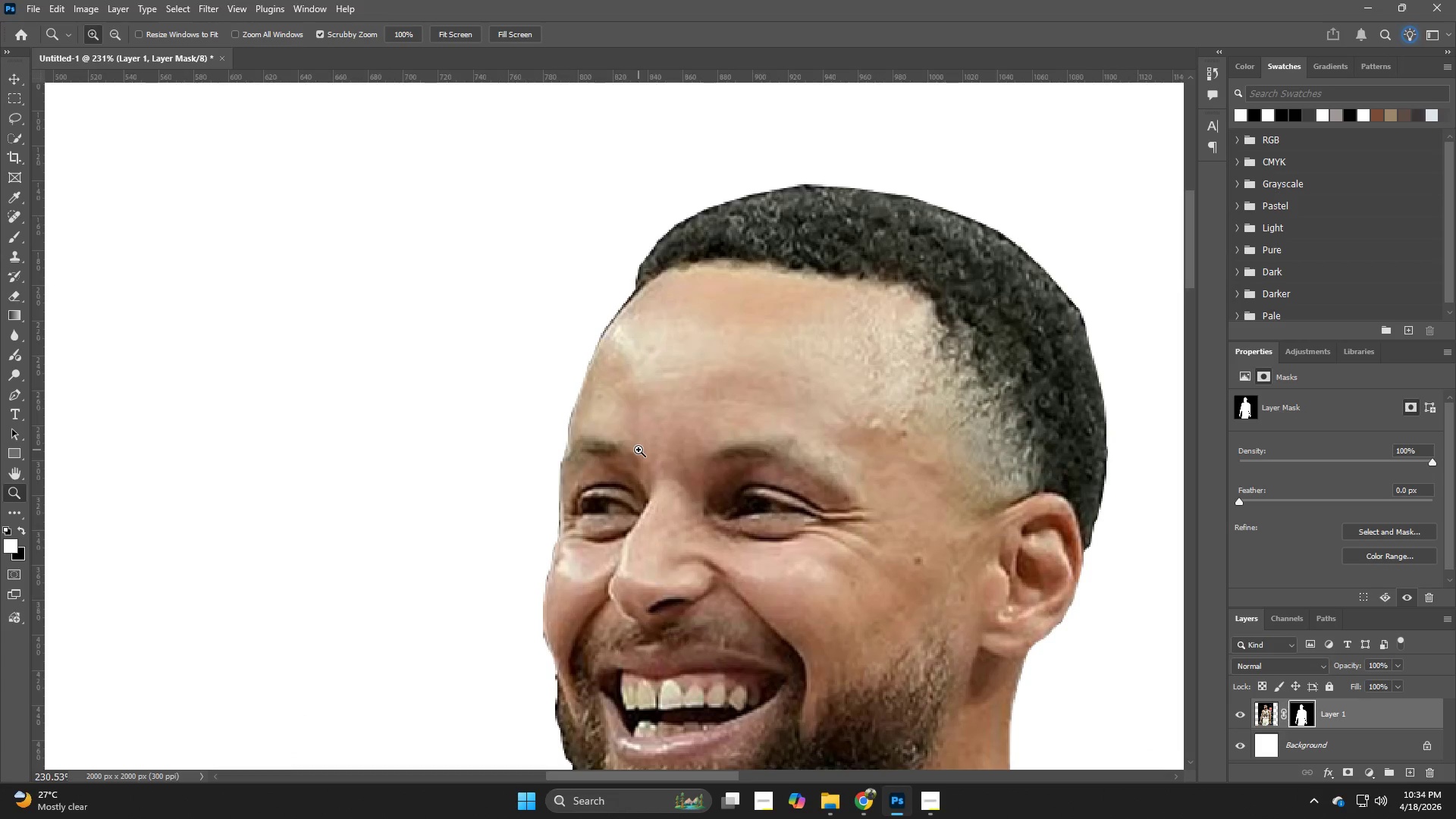 
hold_key(key=Z, duration=1.52)
 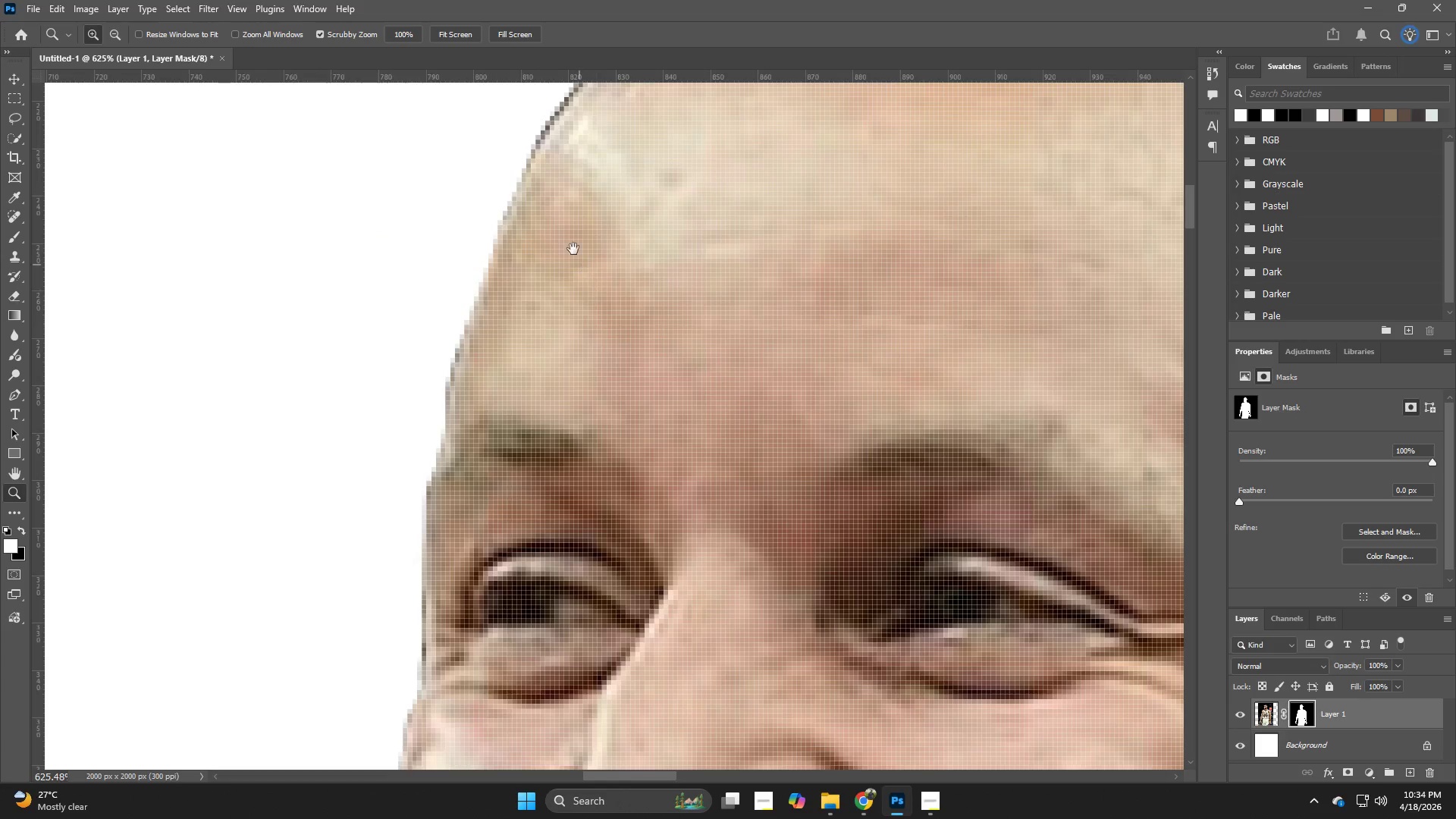 
left_click_drag(start_coordinate=[639, 449], to_coordinate=[708, 425])
 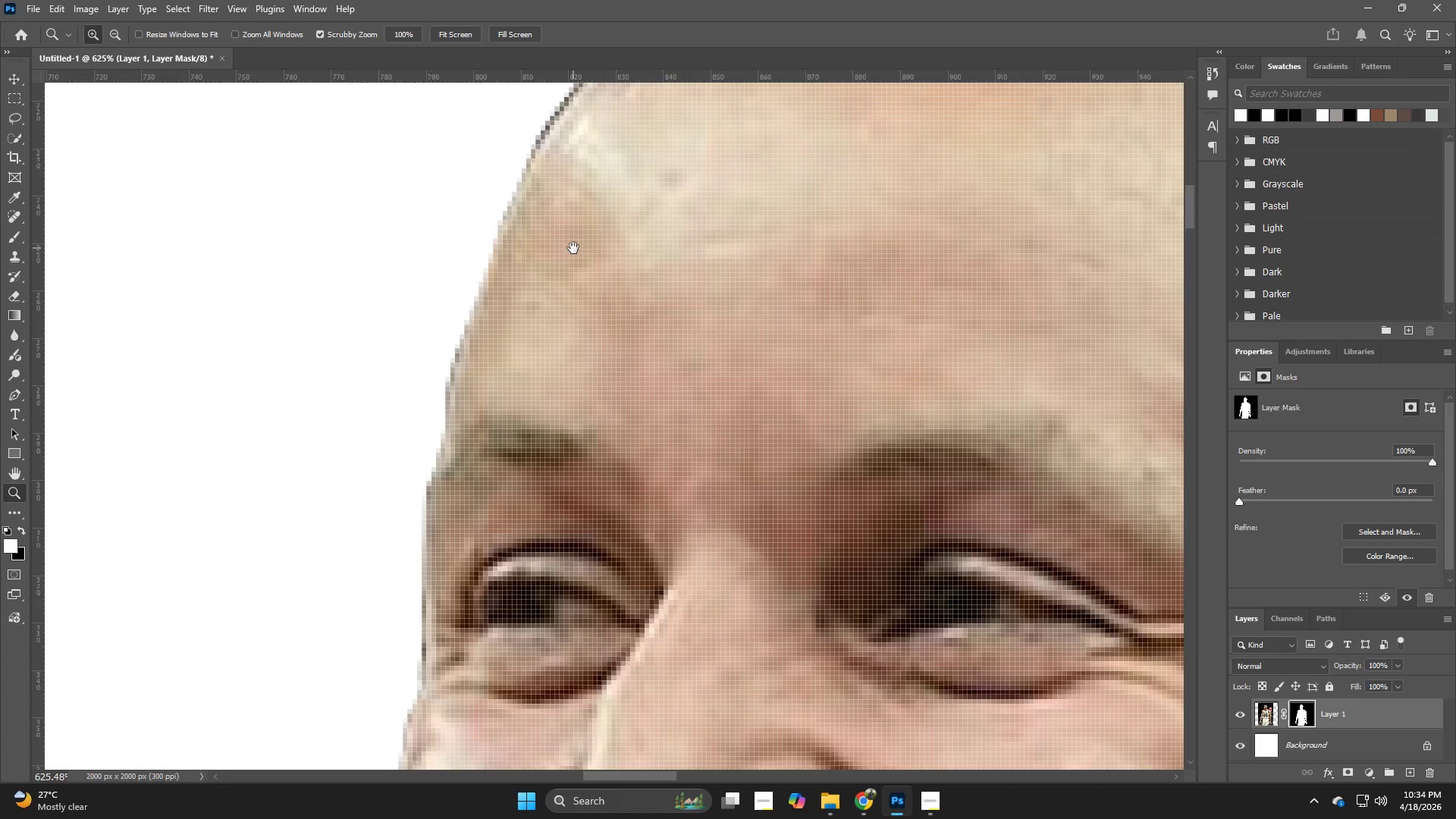 
type(zzze)
 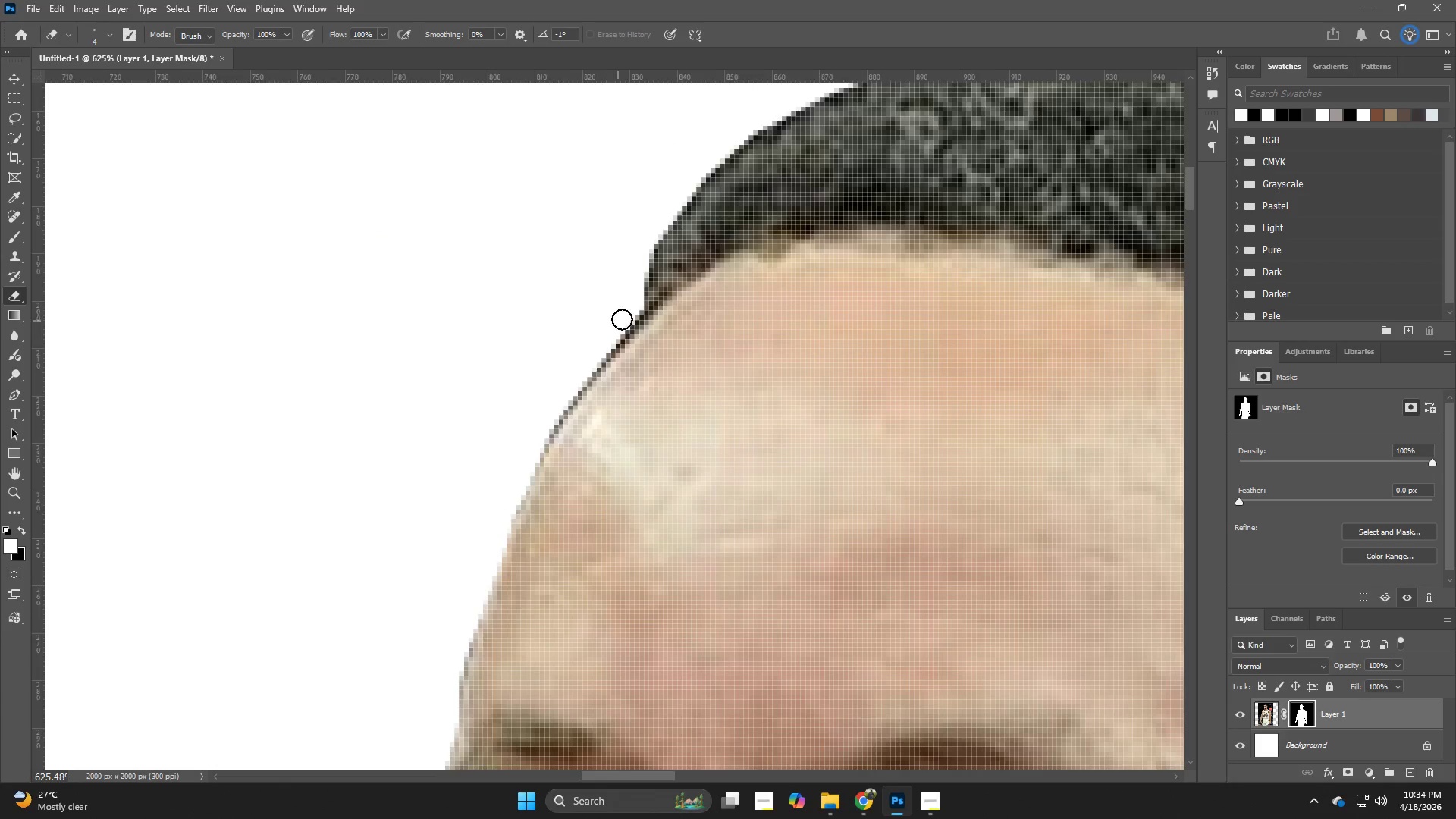 
hold_key(key=Space, duration=0.77)
 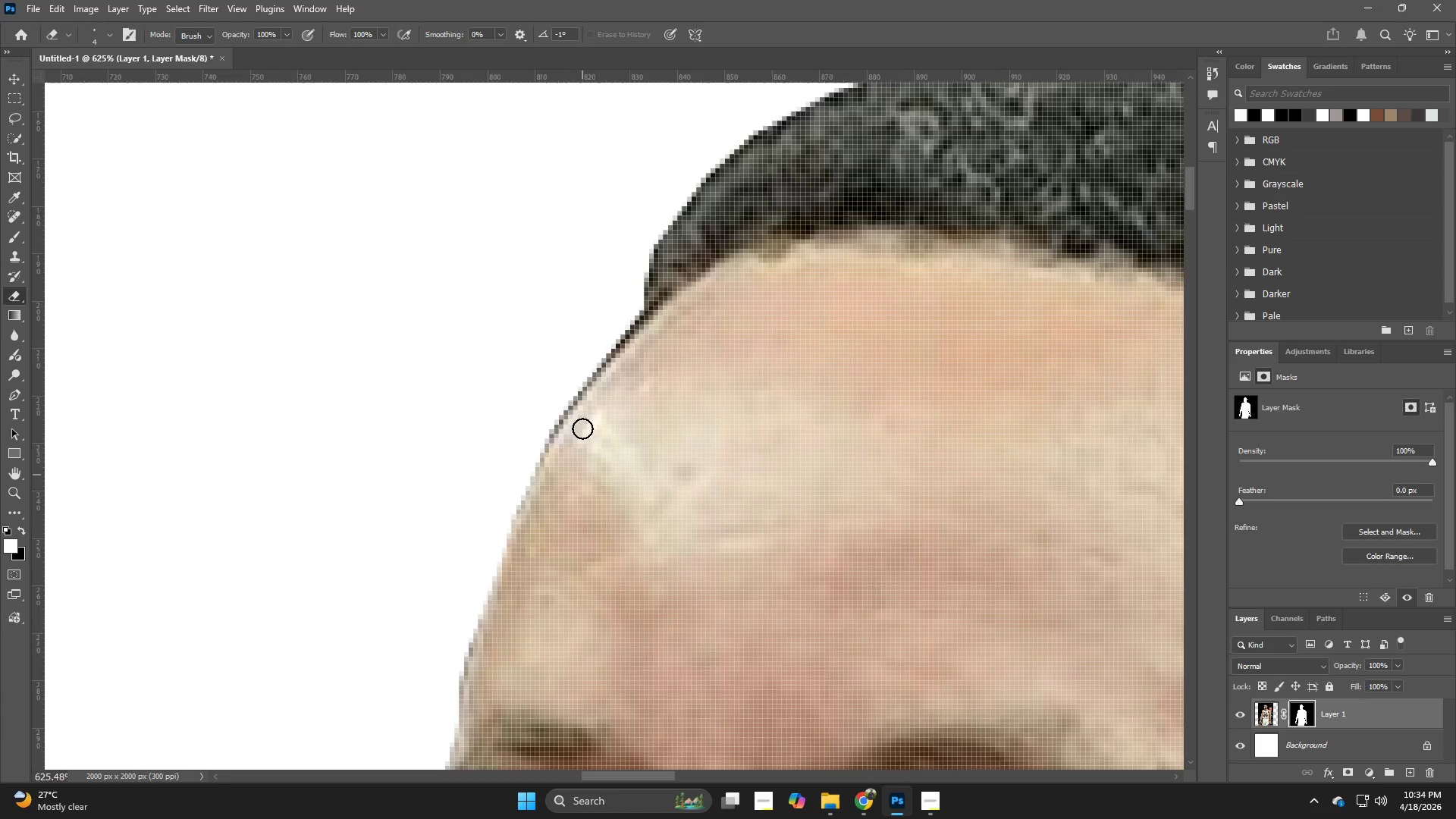 
left_click_drag(start_coordinate=[573, 248], to_coordinate=[590, 527])
 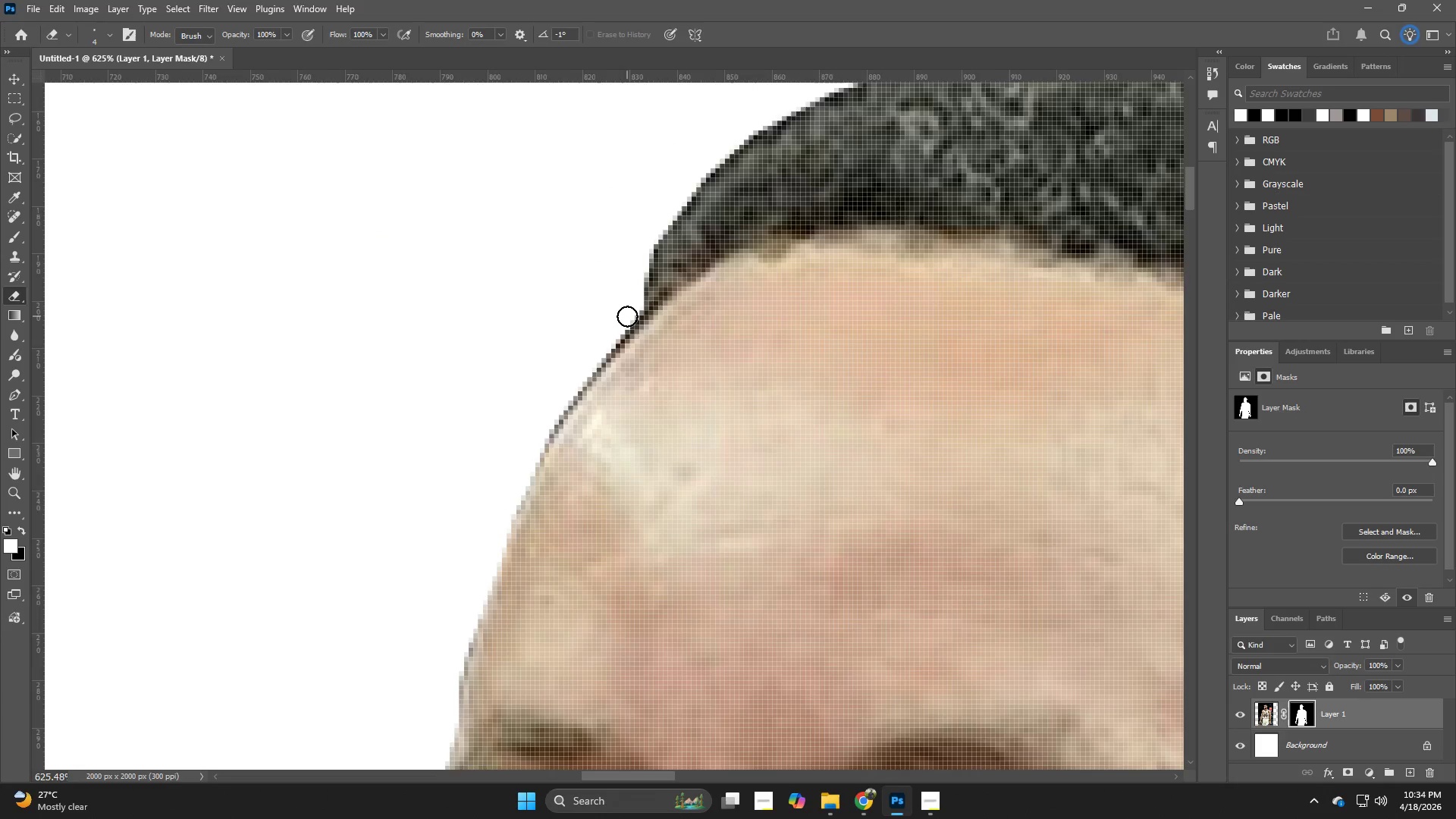 
left_click_drag(start_coordinate=[627, 316], to_coordinate=[511, 504])
 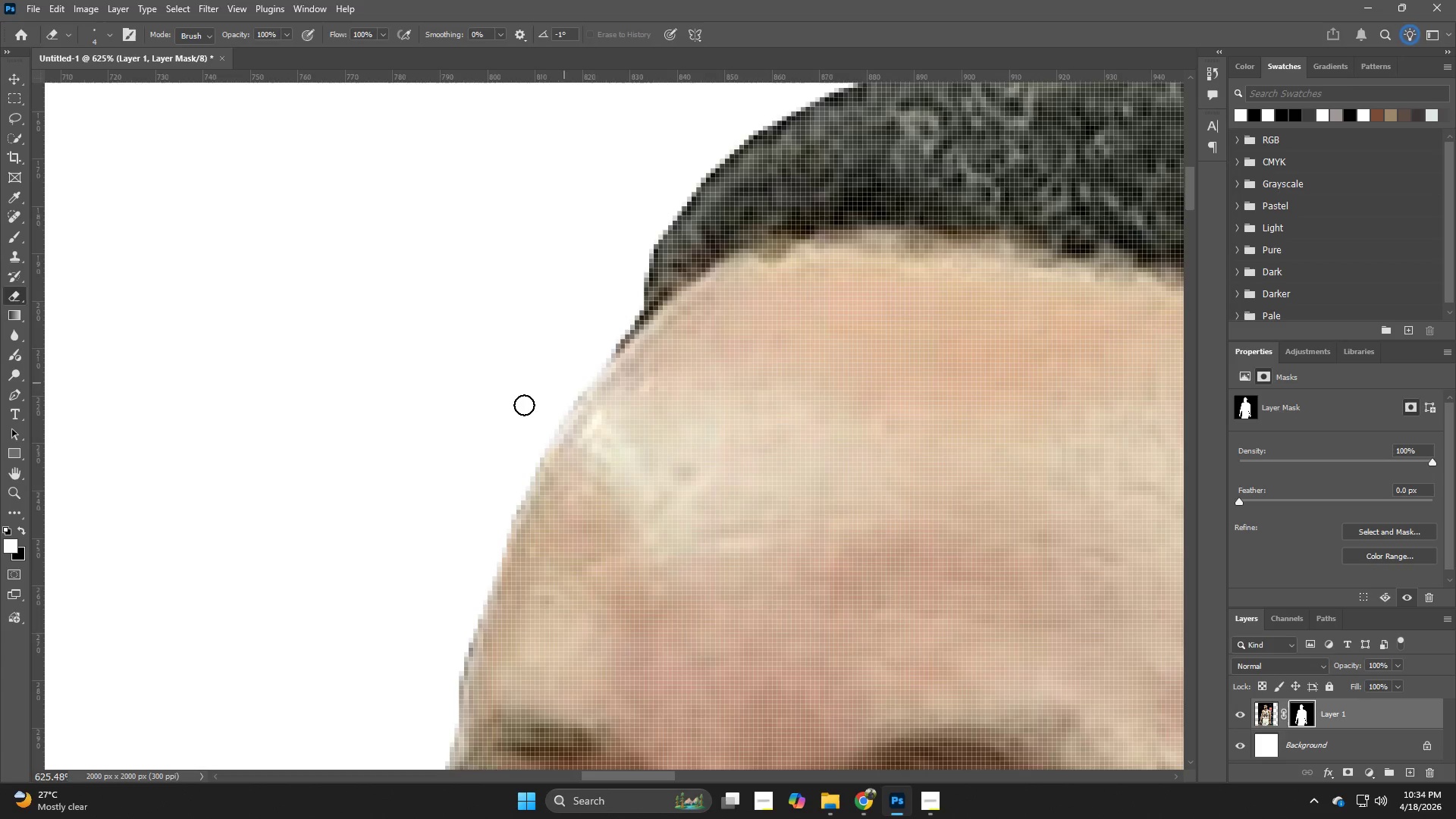 
key(V)
 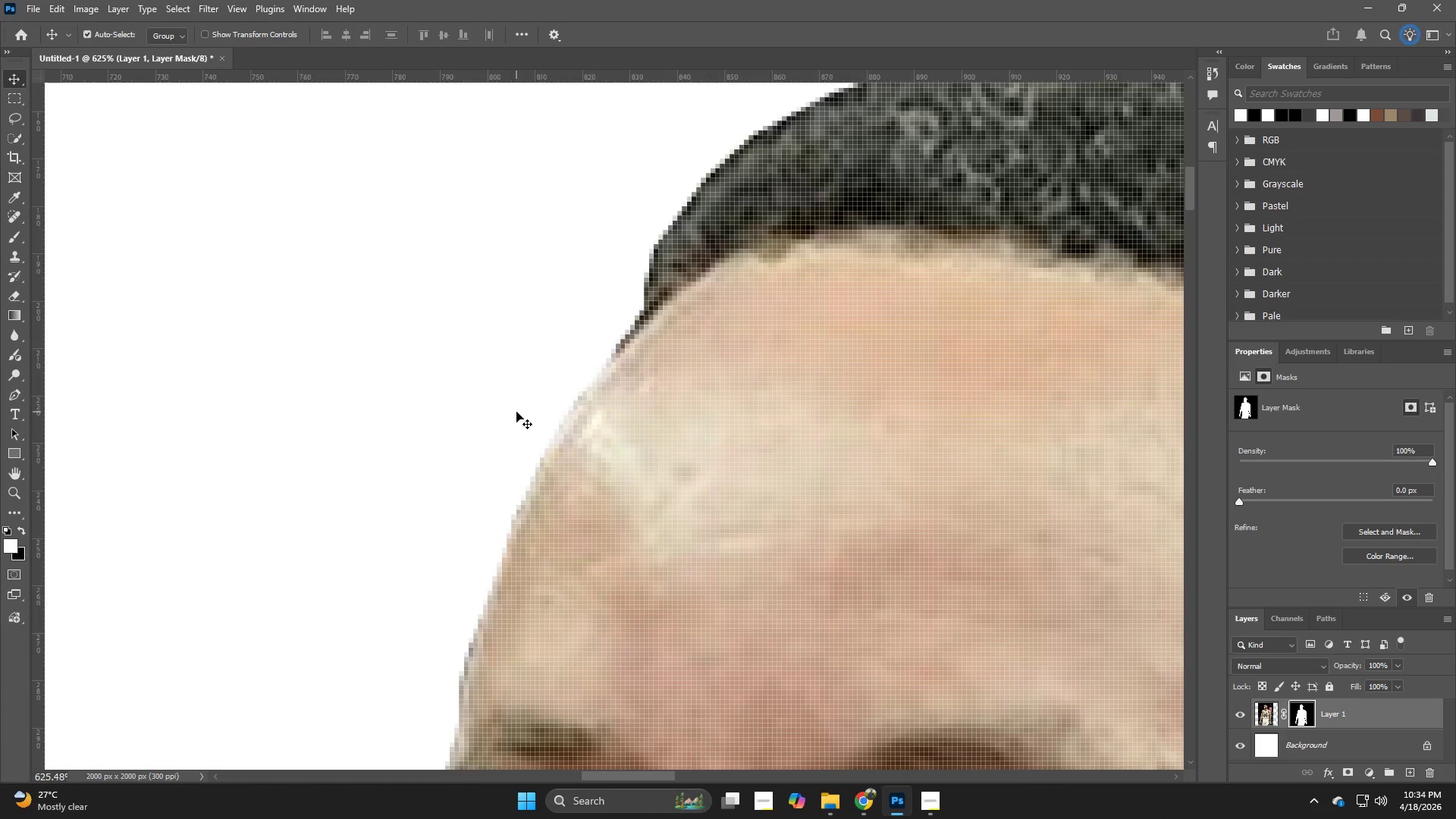 
hold_key(key=Space, duration=0.83)
 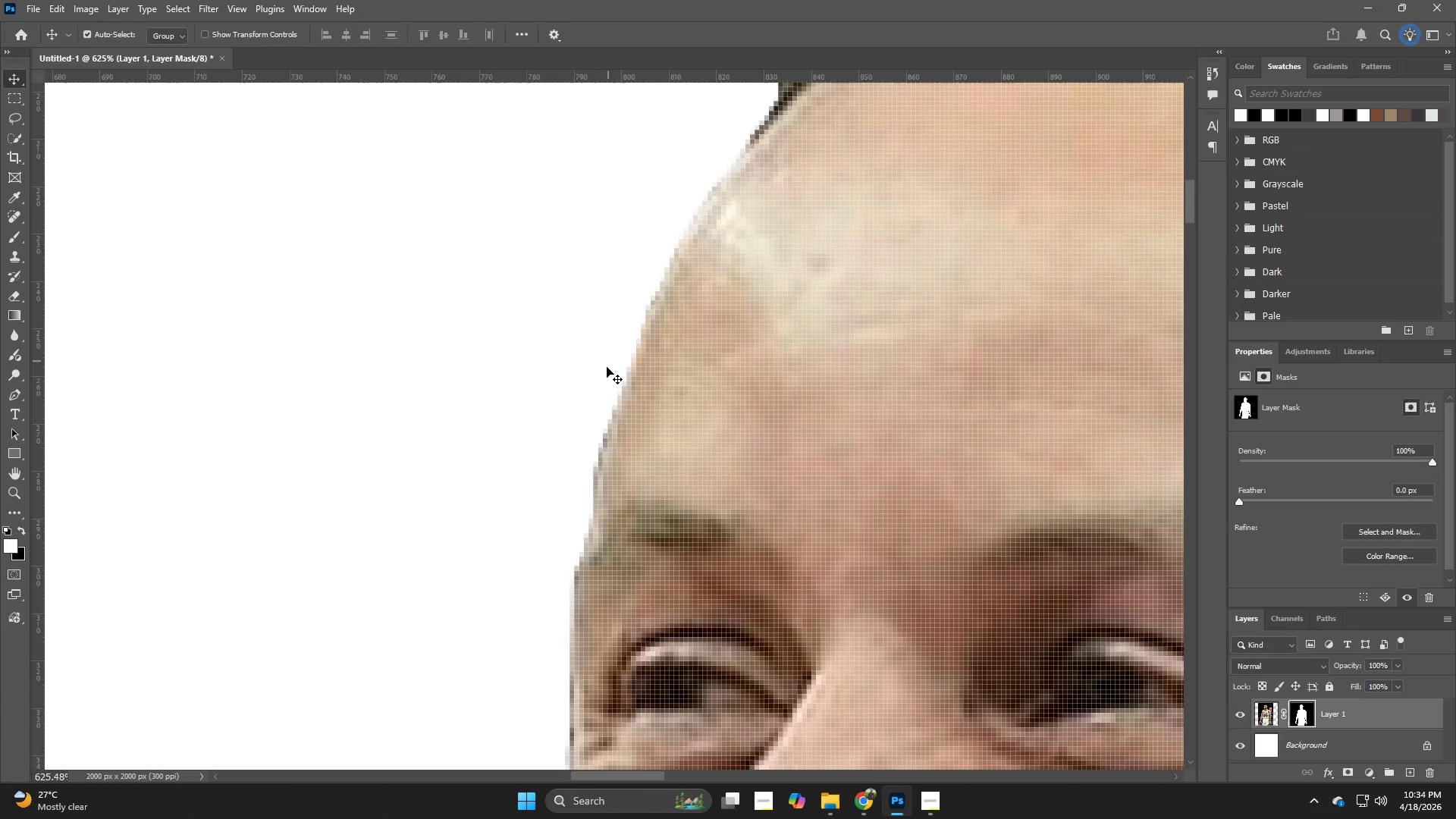 
left_click_drag(start_coordinate=[516, 412], to_coordinate=[649, 216])
 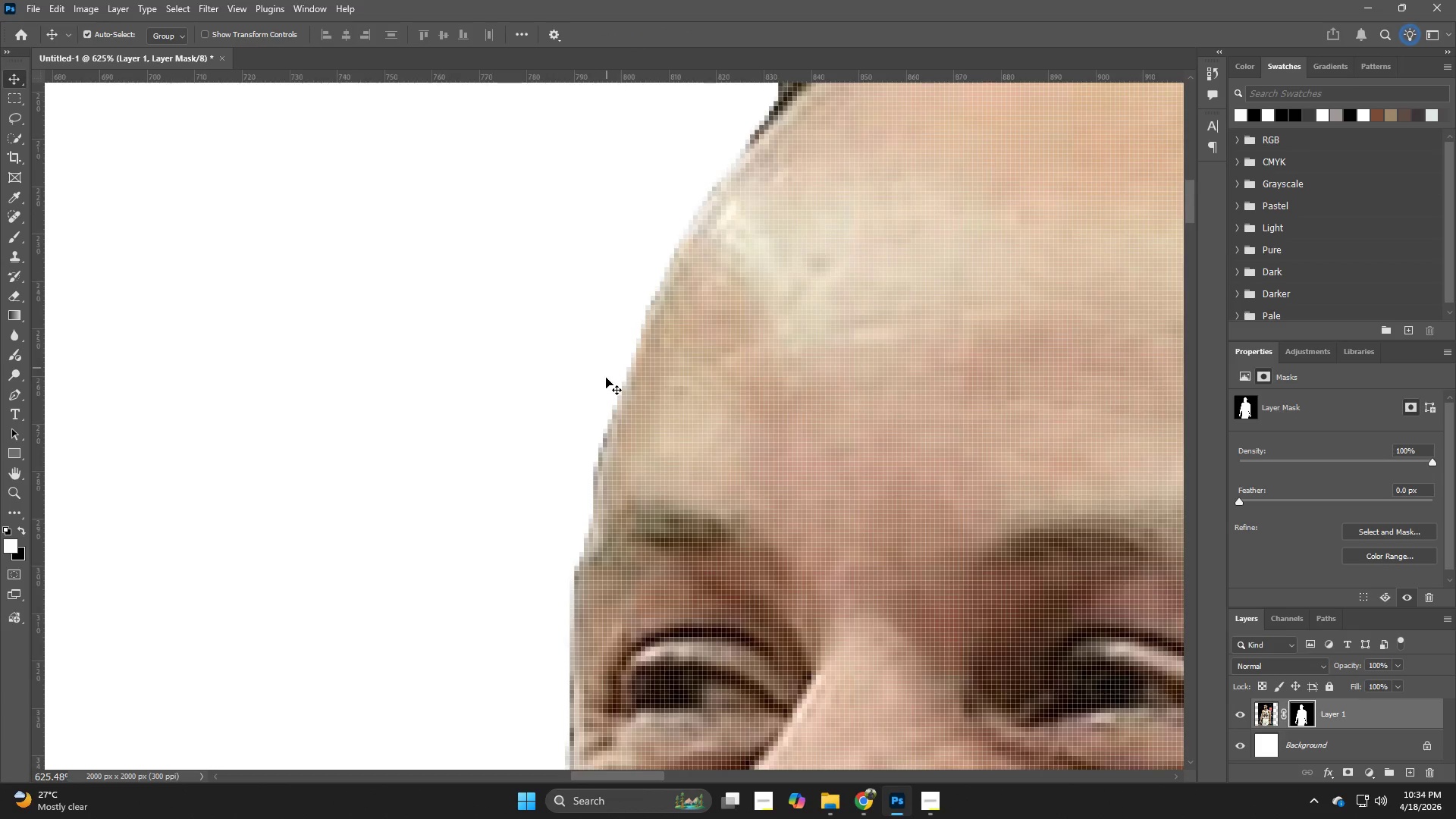 
hold_key(key=Space, duration=5.28)
 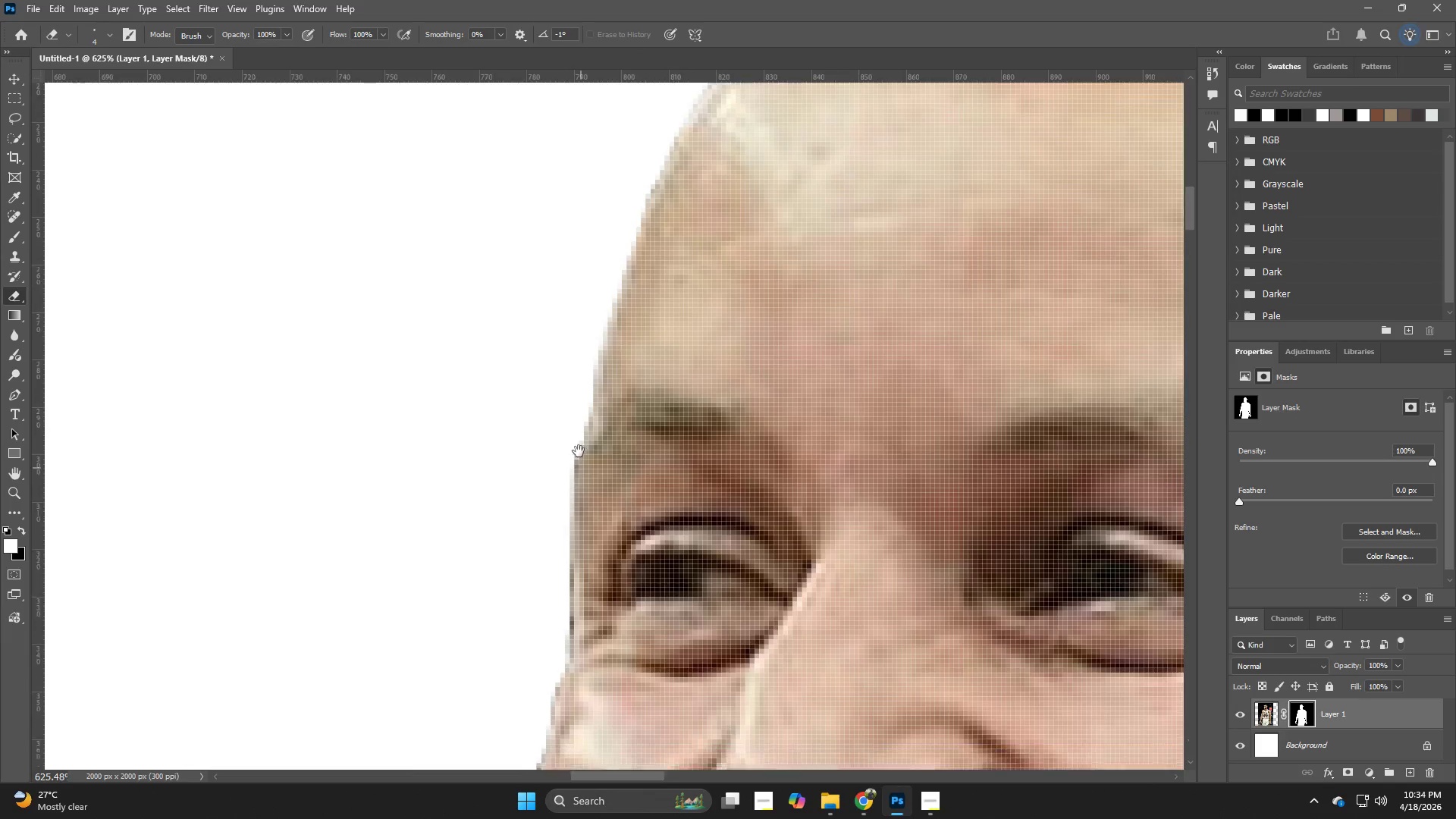 
key(E)
 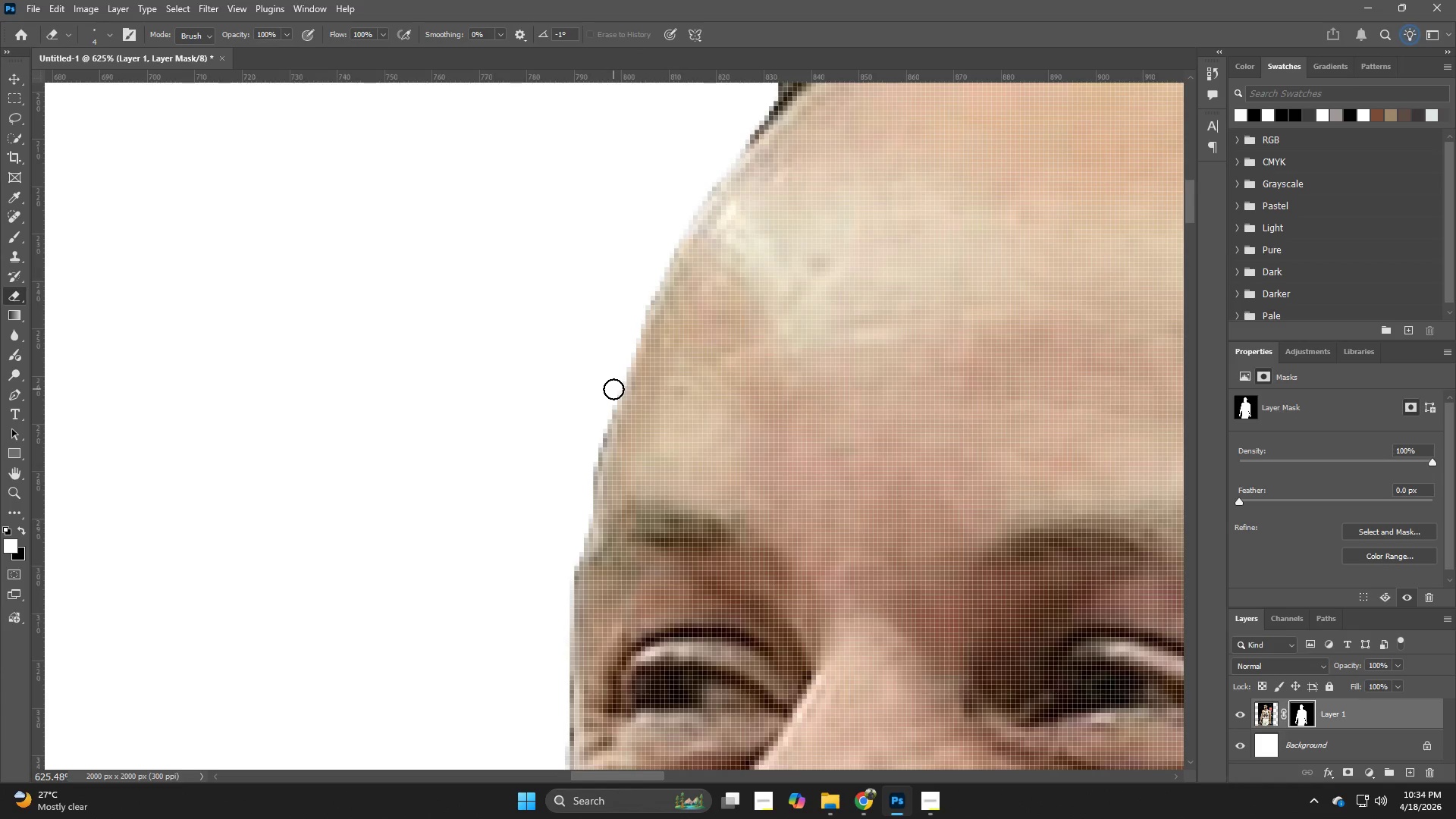 
left_click_drag(start_coordinate=[613, 389], to_coordinate=[580, 523])
 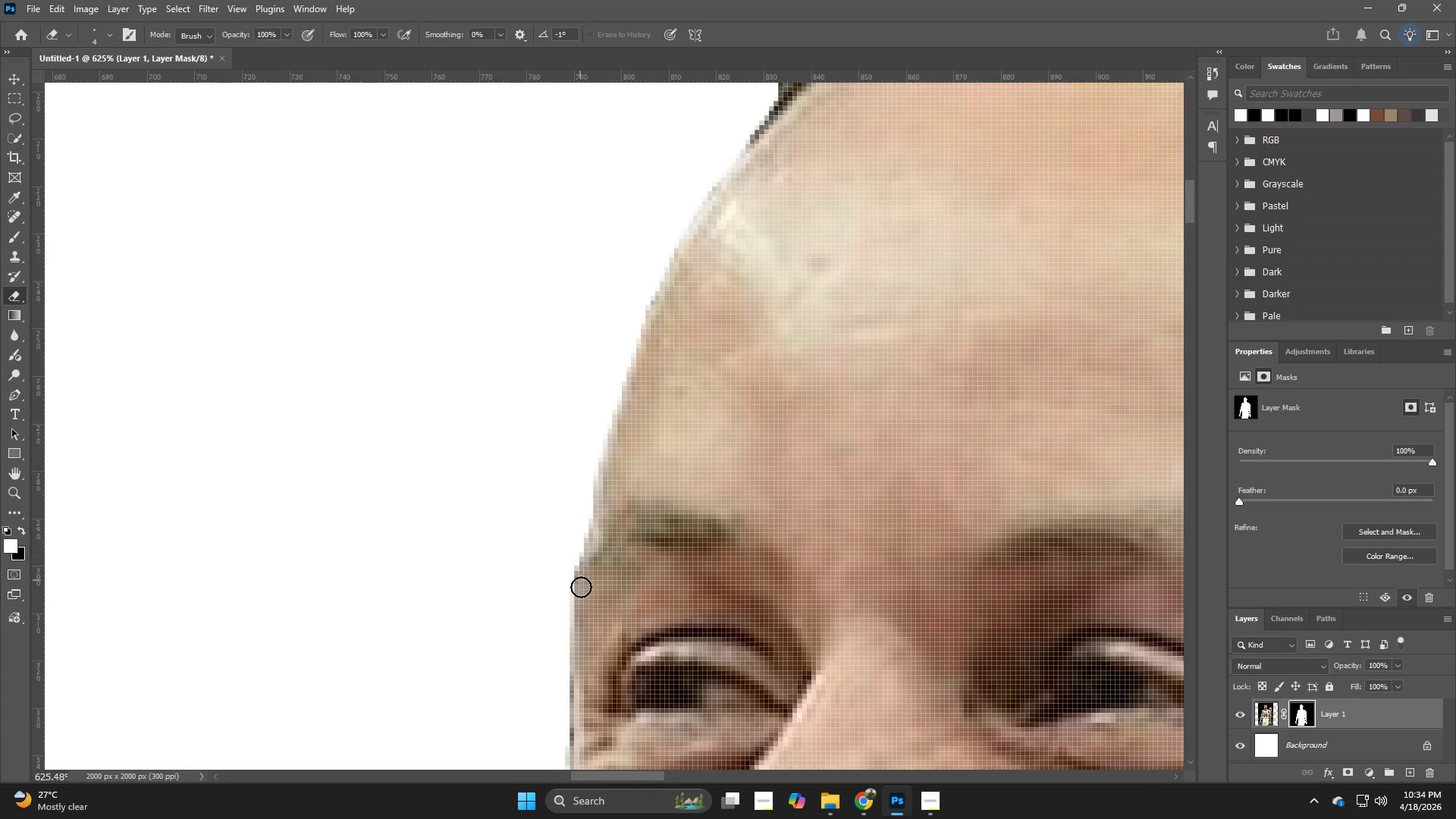 
hold_key(key=Space, duration=0.78)
 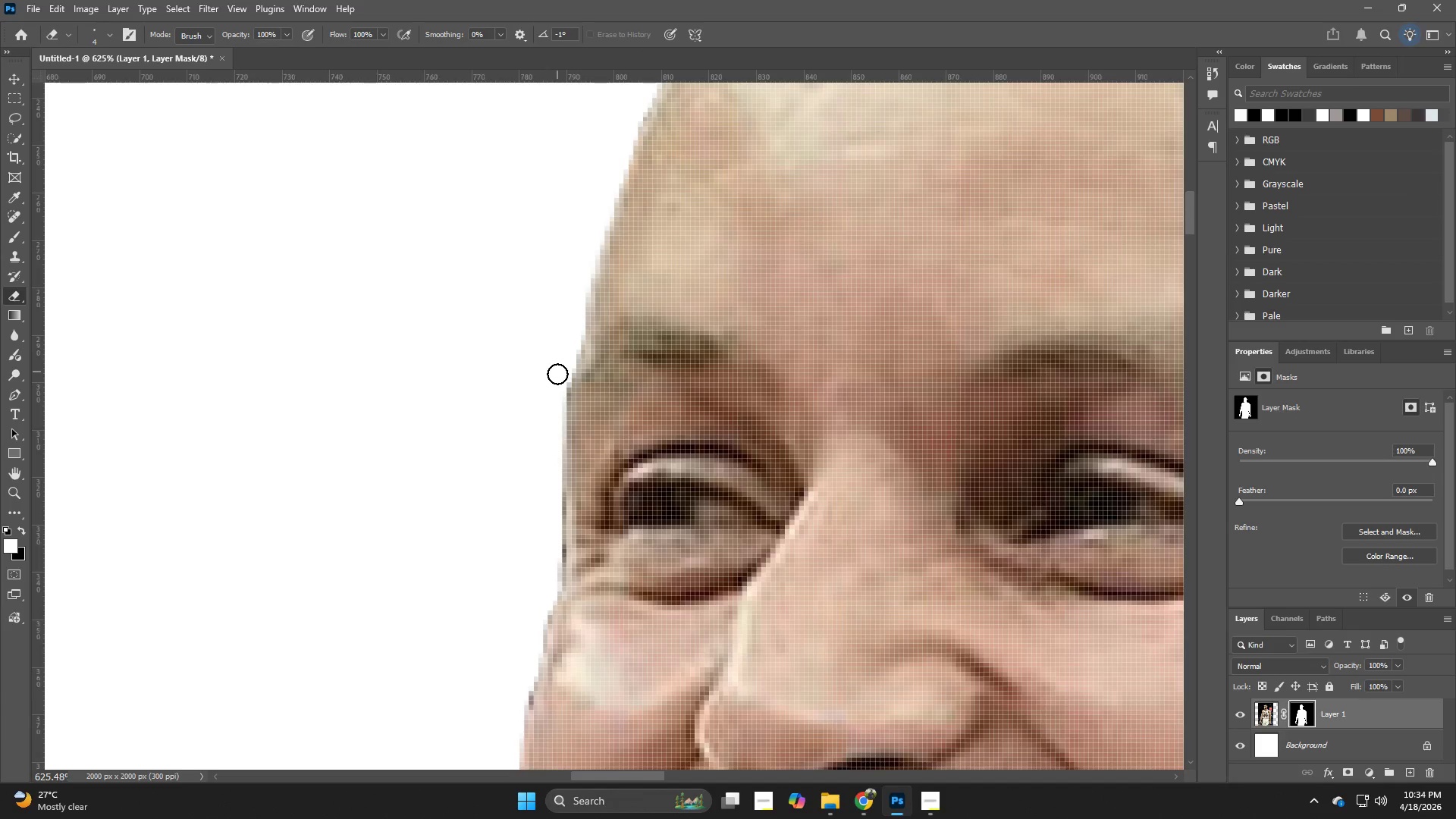 
left_click_drag(start_coordinate=[581, 613], to_coordinate=[573, 429])
 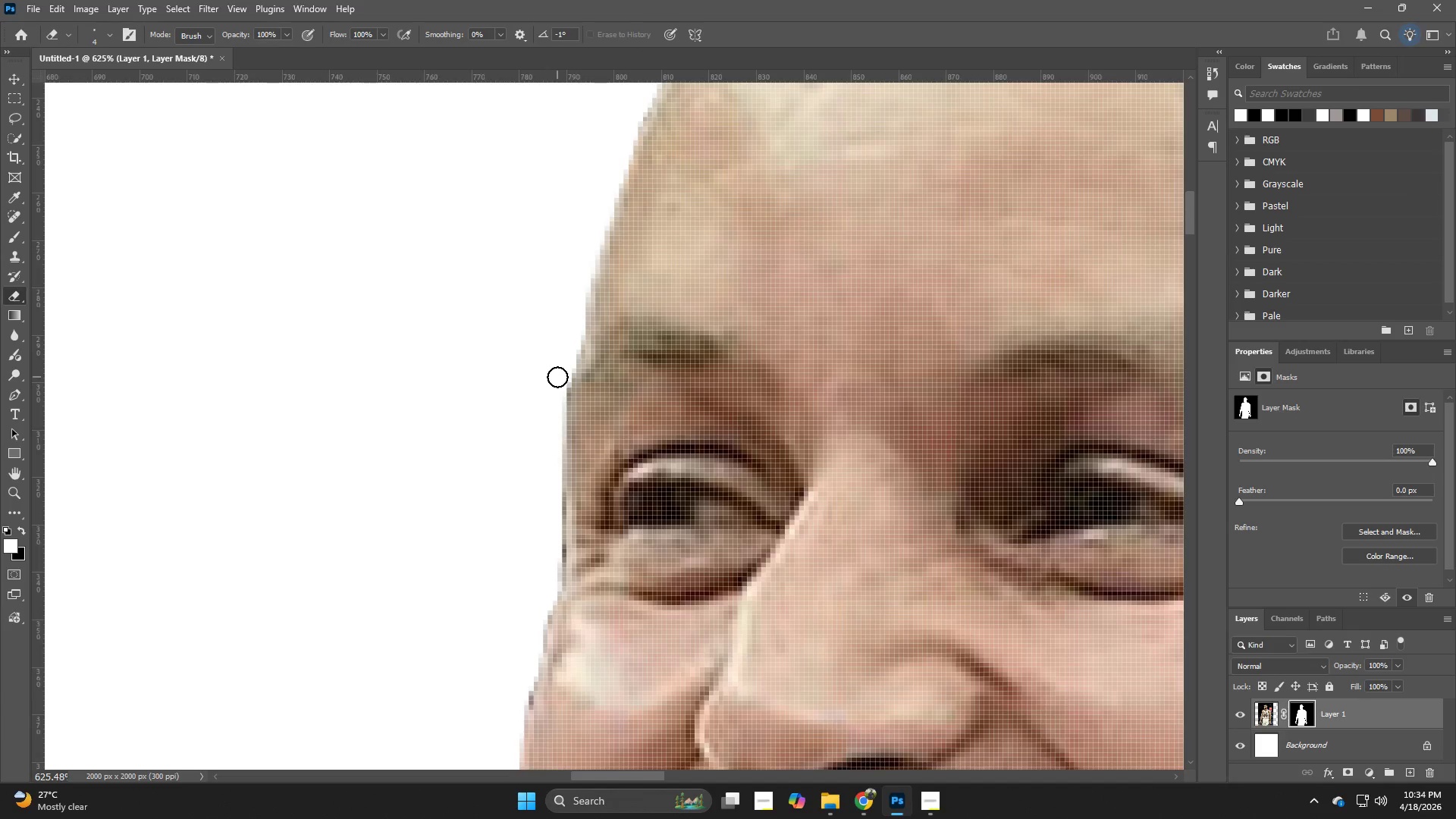 
left_click_drag(start_coordinate=[557, 377], to_coordinate=[551, 588])
 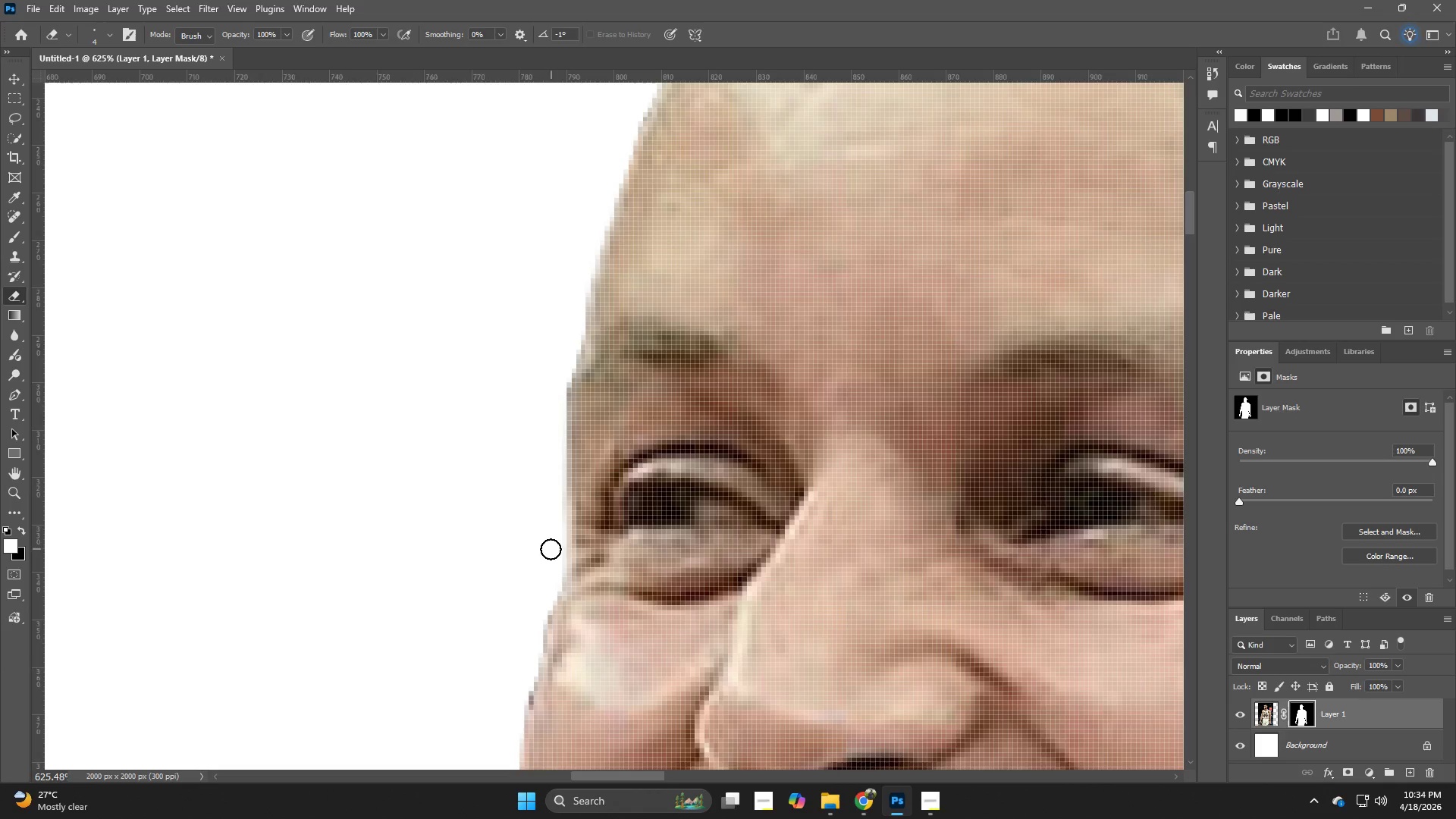 
hold_key(key=Space, duration=0.81)
 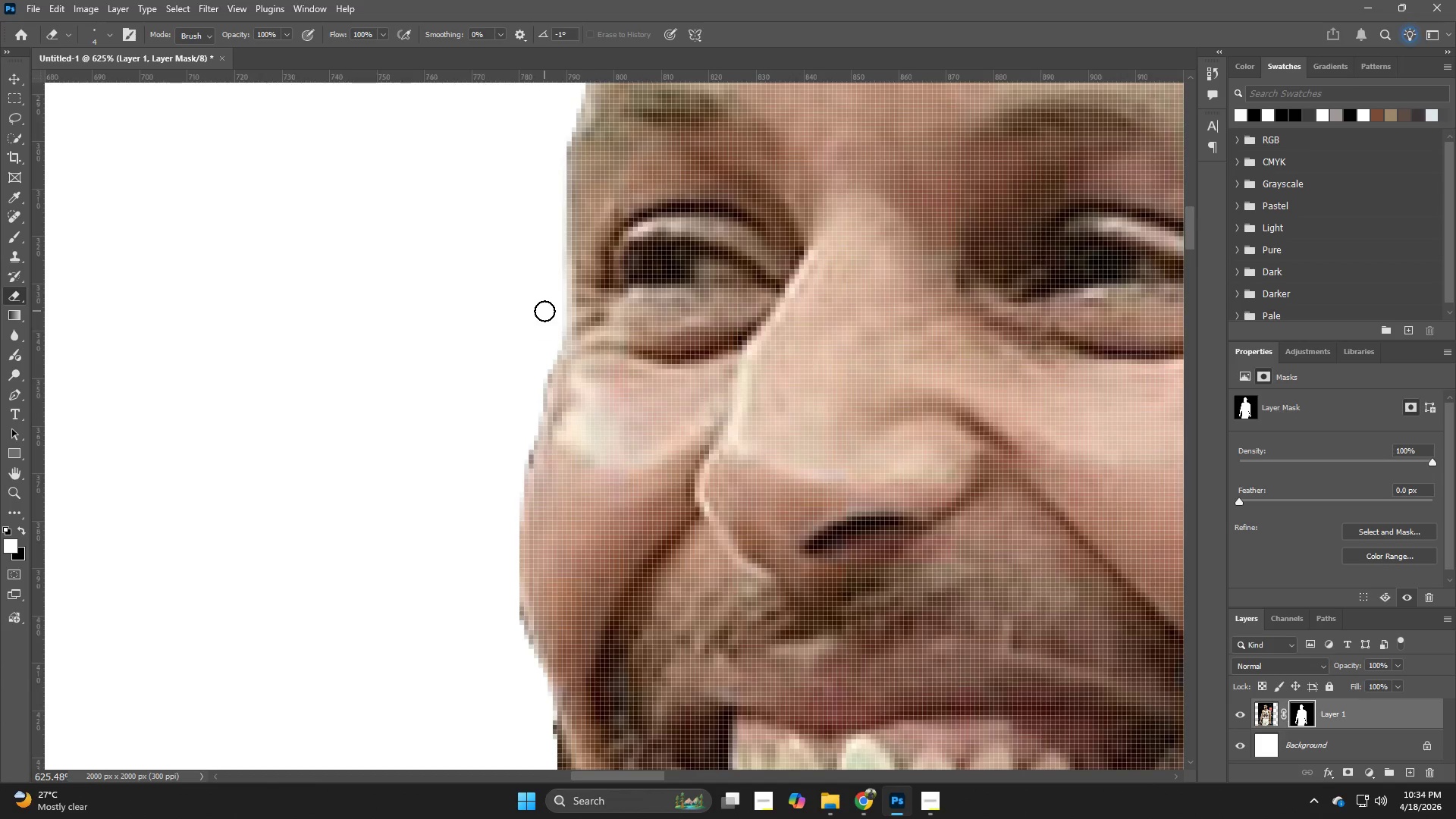 
left_click_drag(start_coordinate=[538, 560], to_coordinate=[538, 340])
 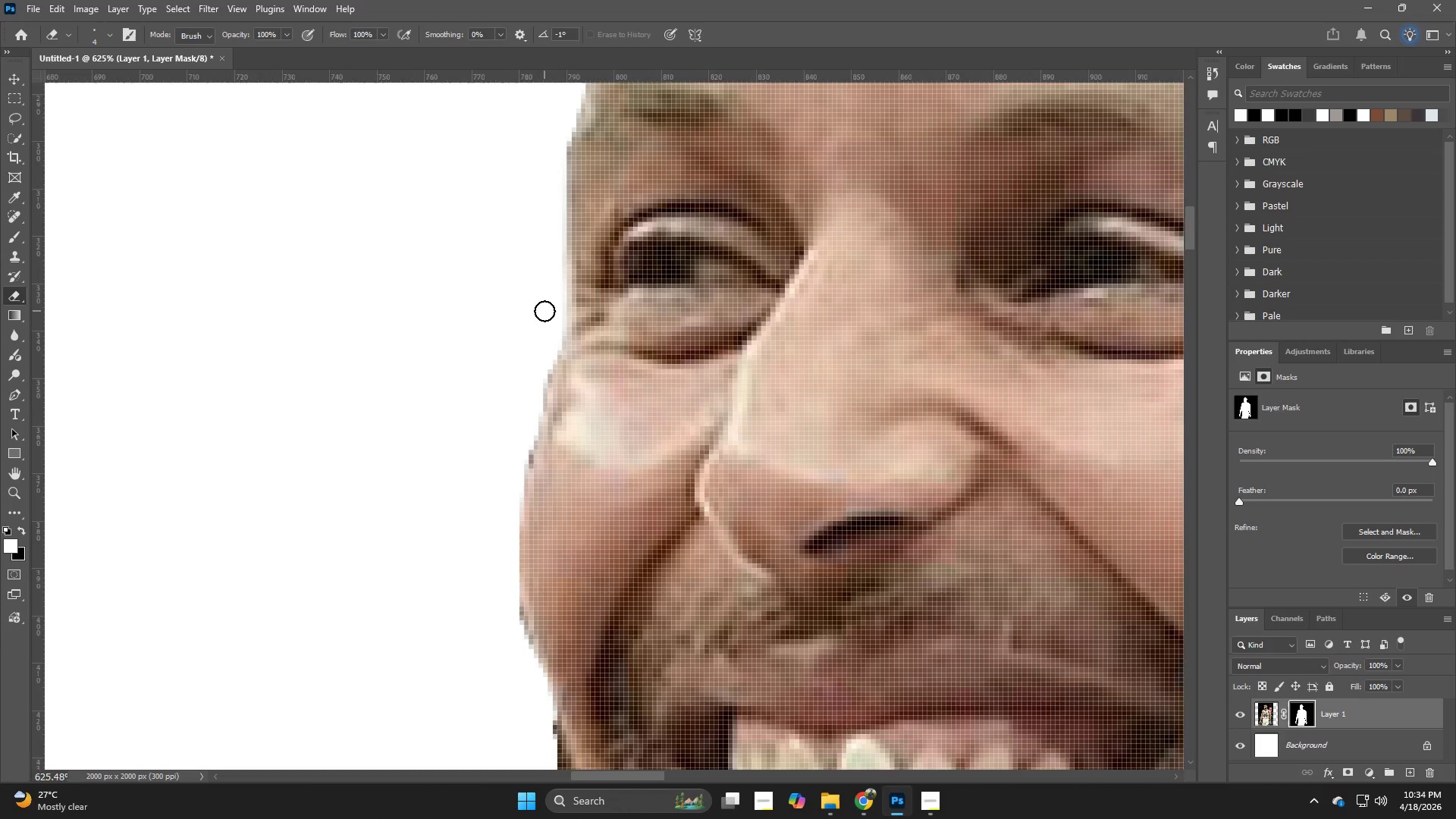 
hold_key(key=Space, duration=3.5)
 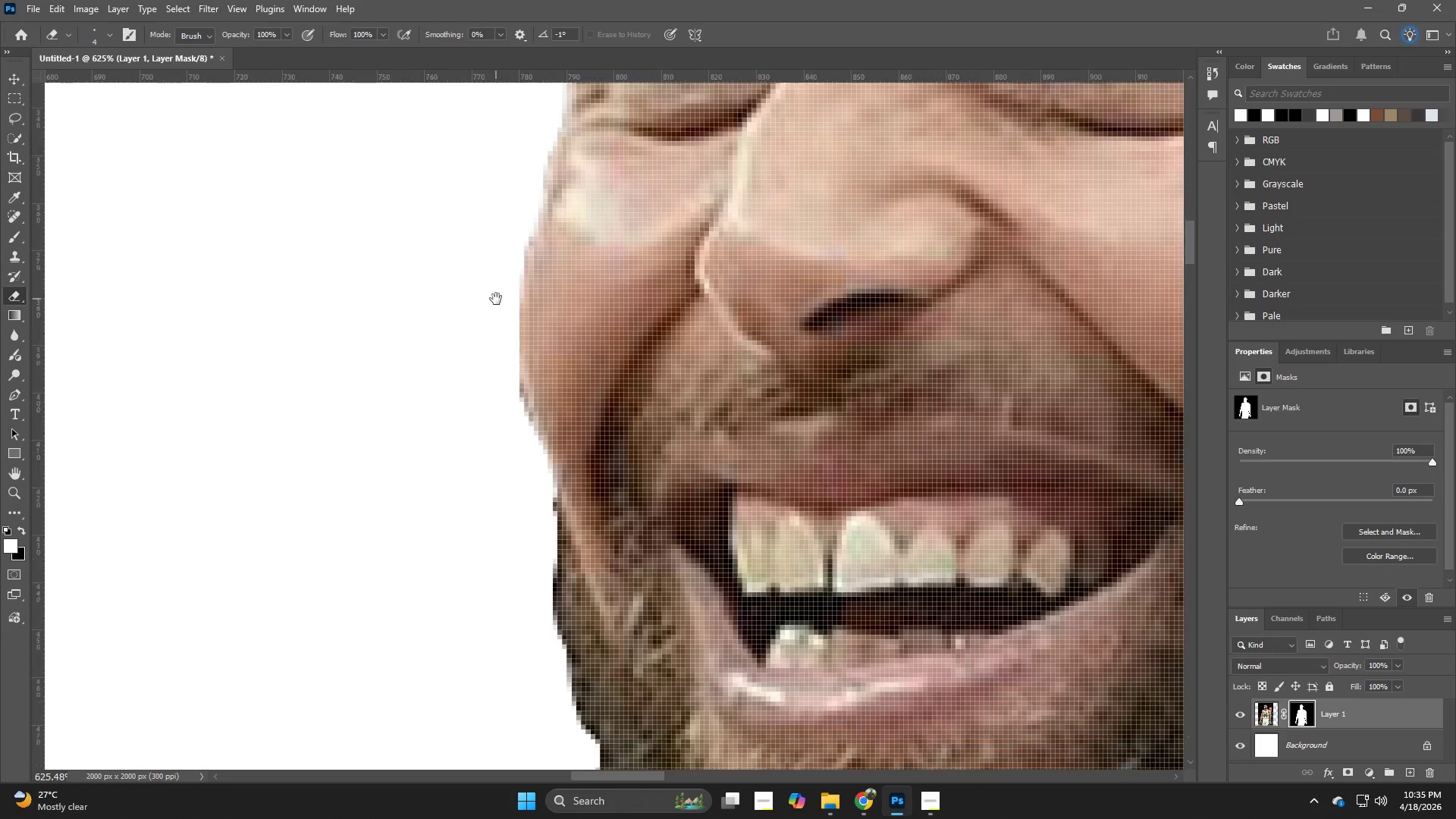 
left_click_drag(start_coordinate=[546, 318], to_coordinate=[509, 472])
 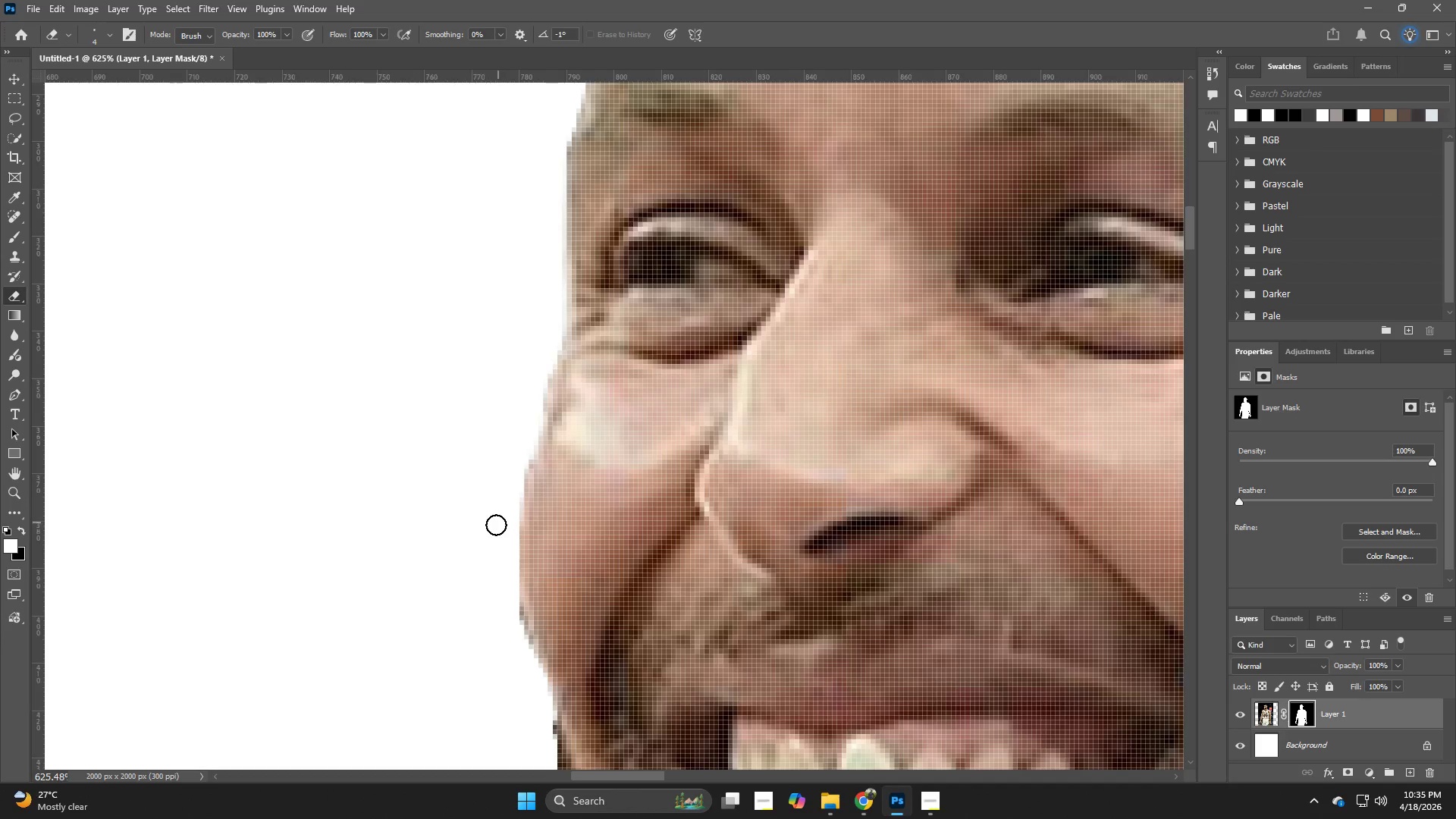 
hold_key(key=Space, duration=0.61)
 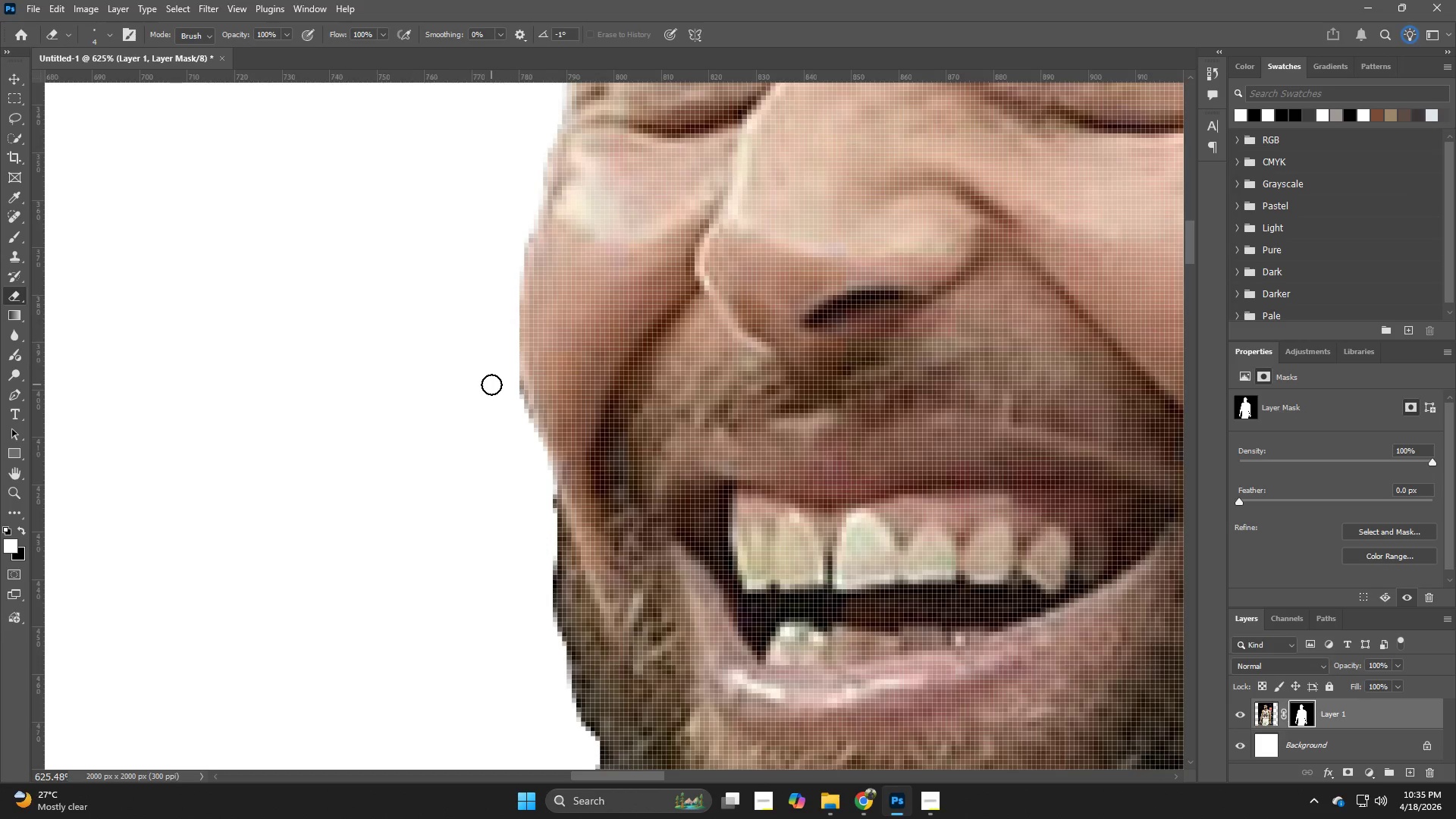 
left_click_drag(start_coordinate=[496, 525], to_coordinate=[496, 299])
 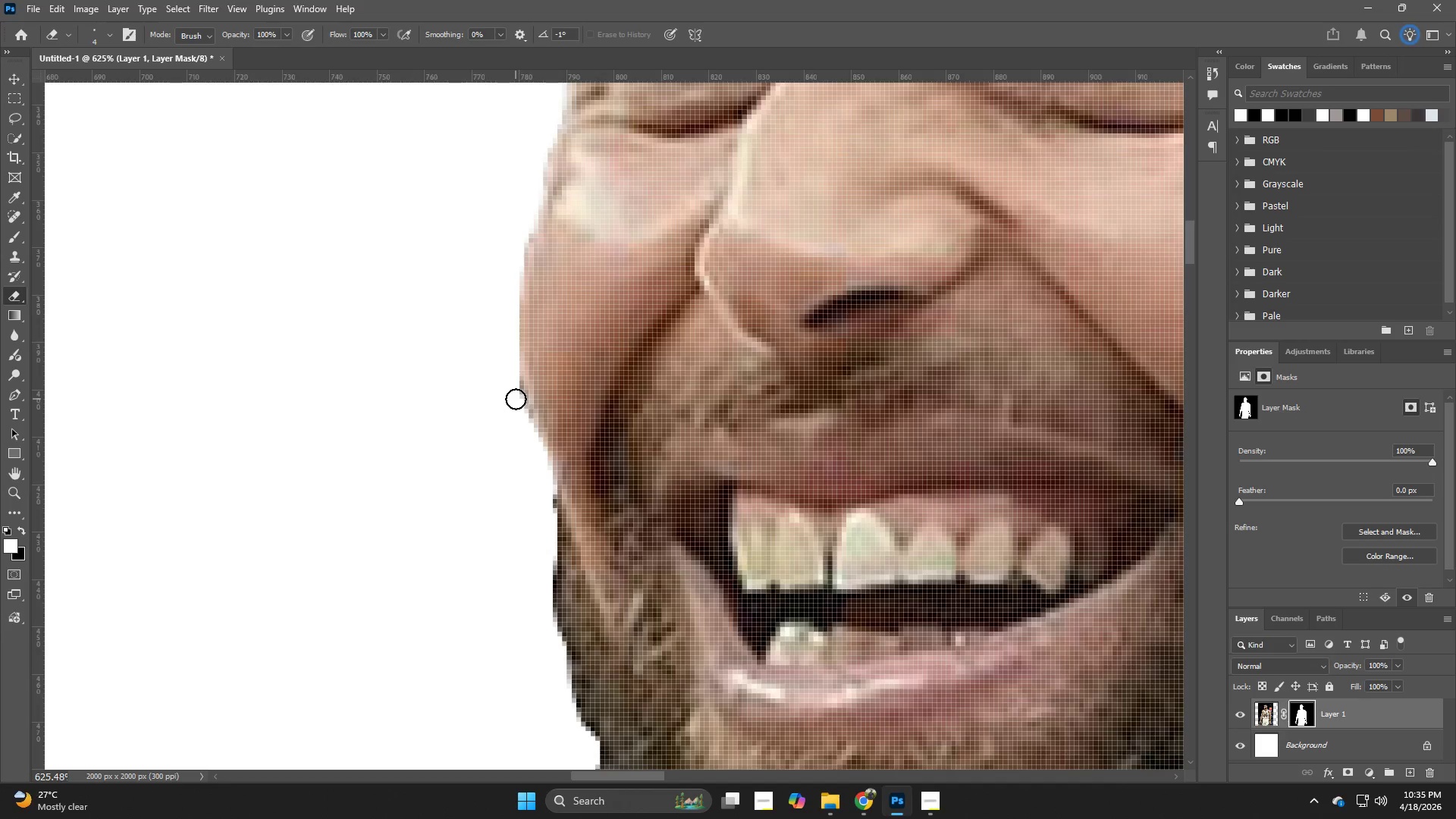 
left_click_drag(start_coordinate=[515, 392], to_coordinate=[550, 499])
 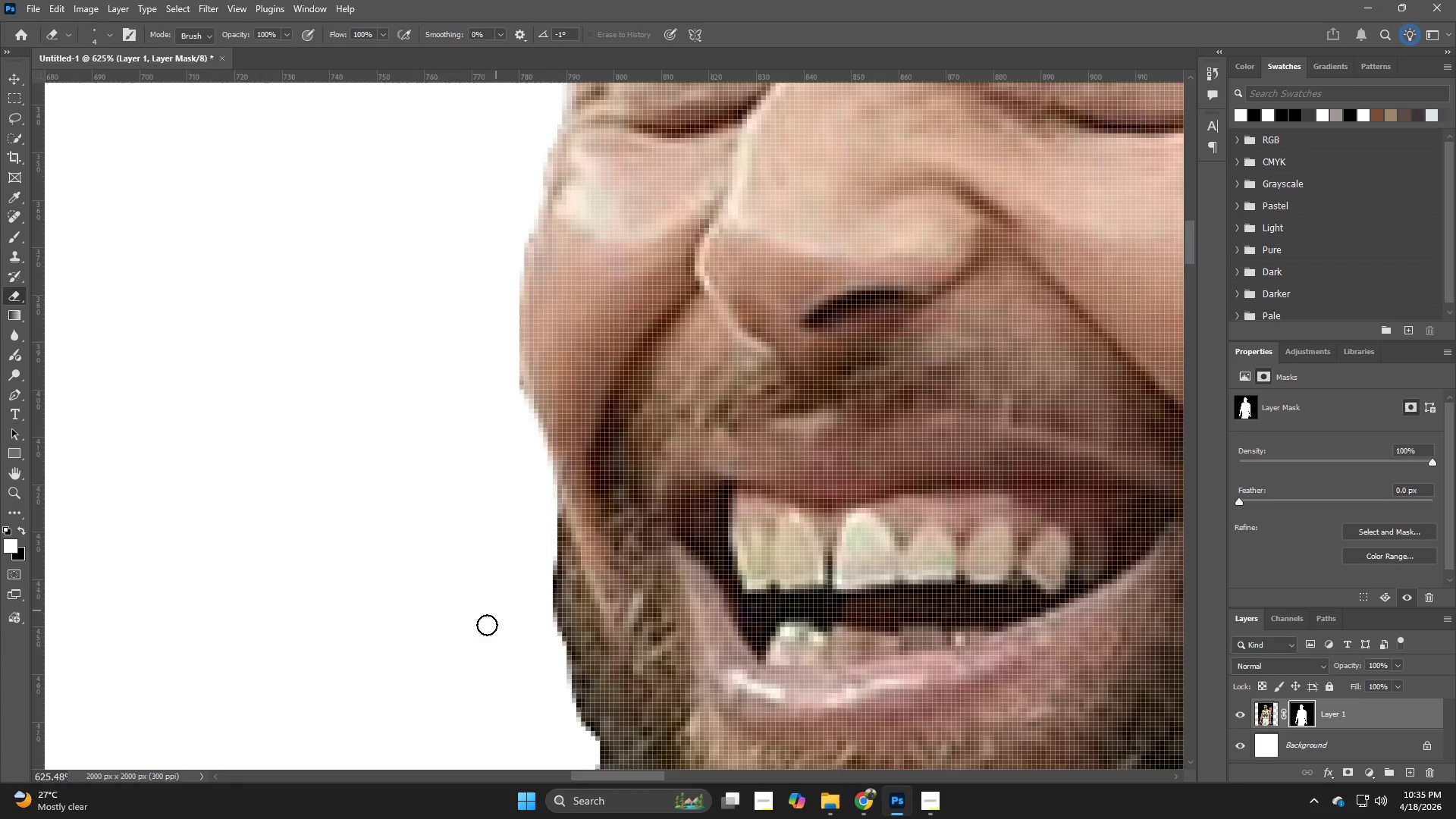 
hold_key(key=Space, duration=0.66)
 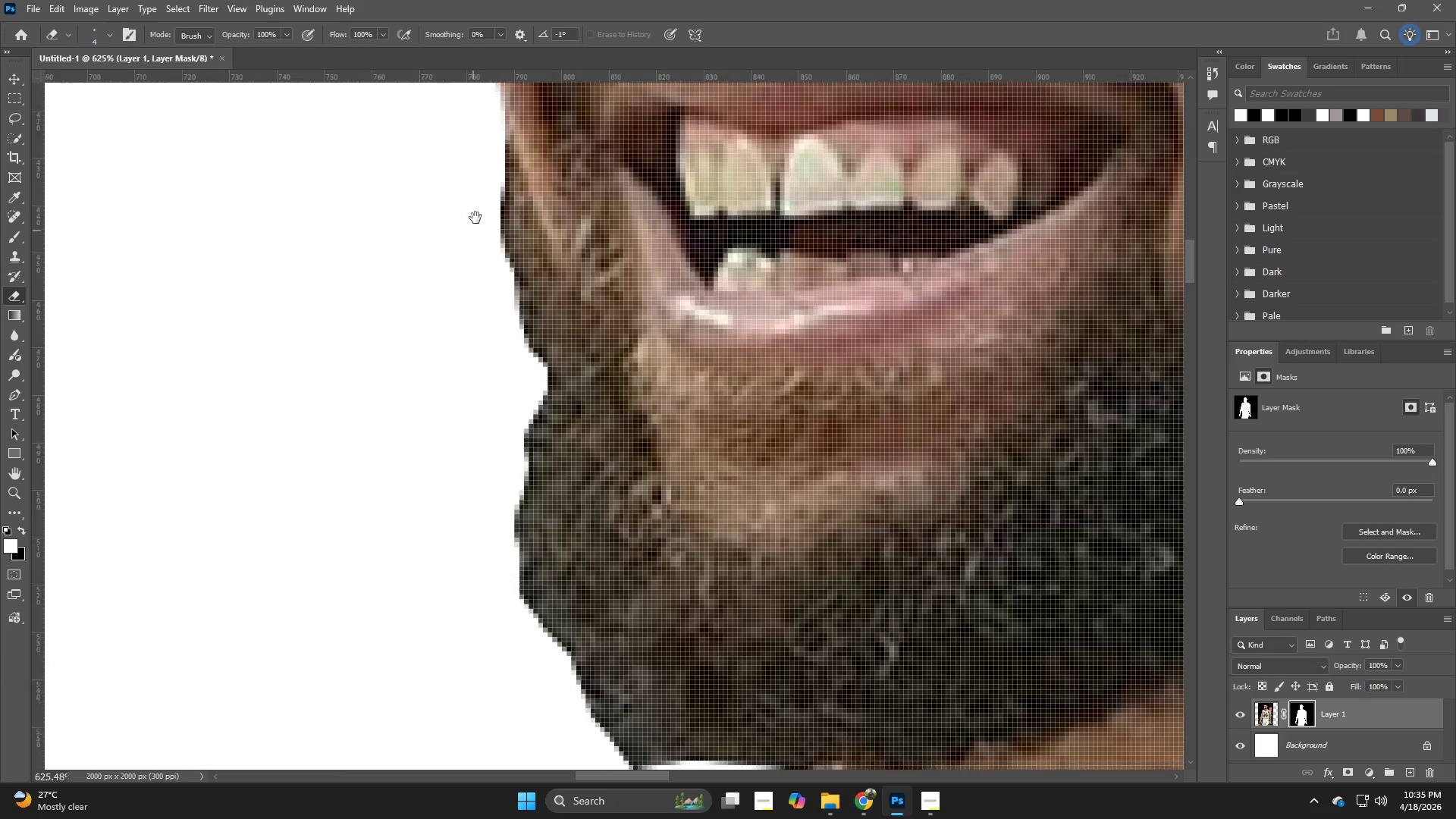 
left_click_drag(start_coordinate=[486, 626], to_coordinate=[436, 330])
 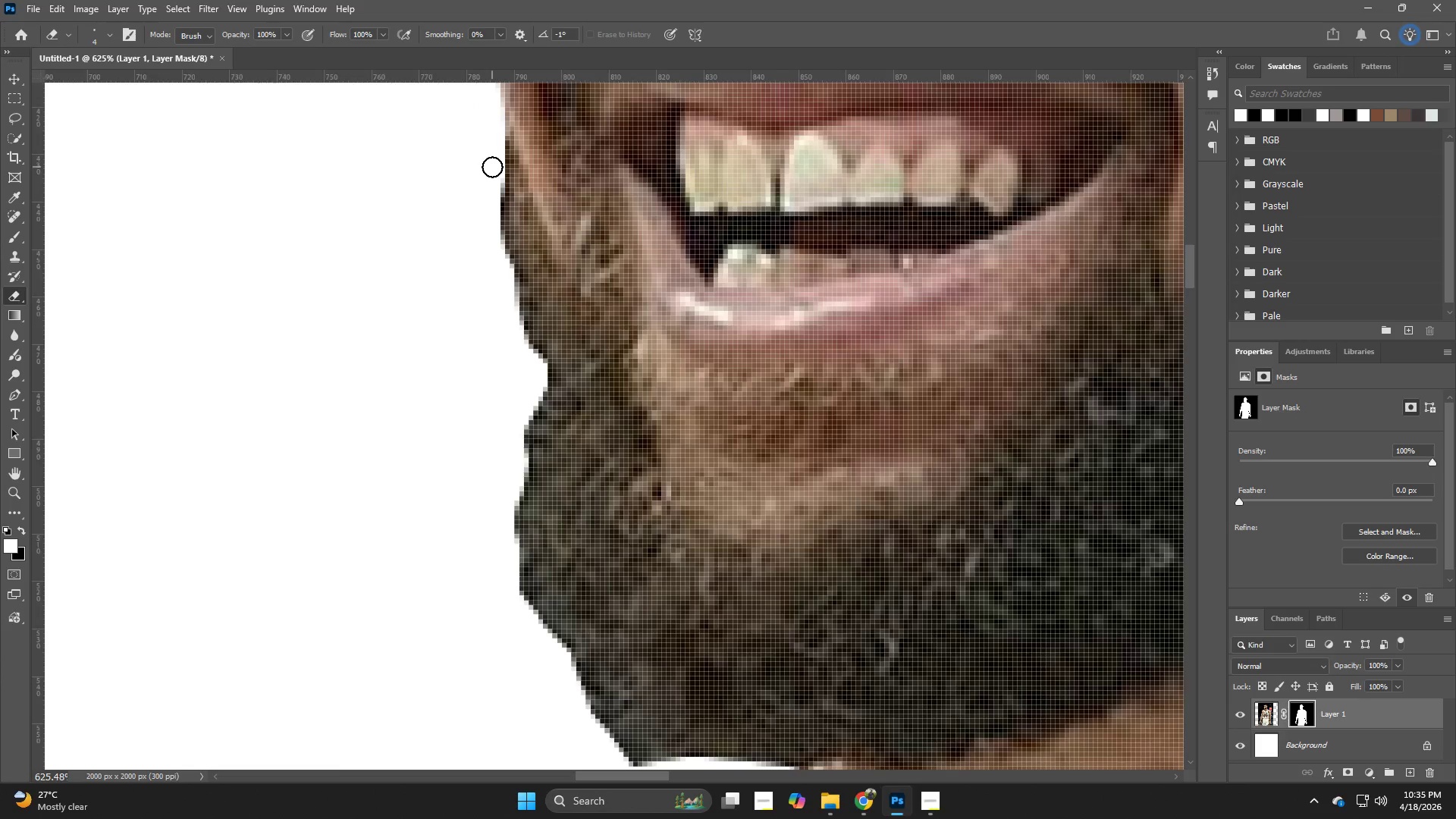 
left_click_drag(start_coordinate=[492, 177], to_coordinate=[495, 198])
 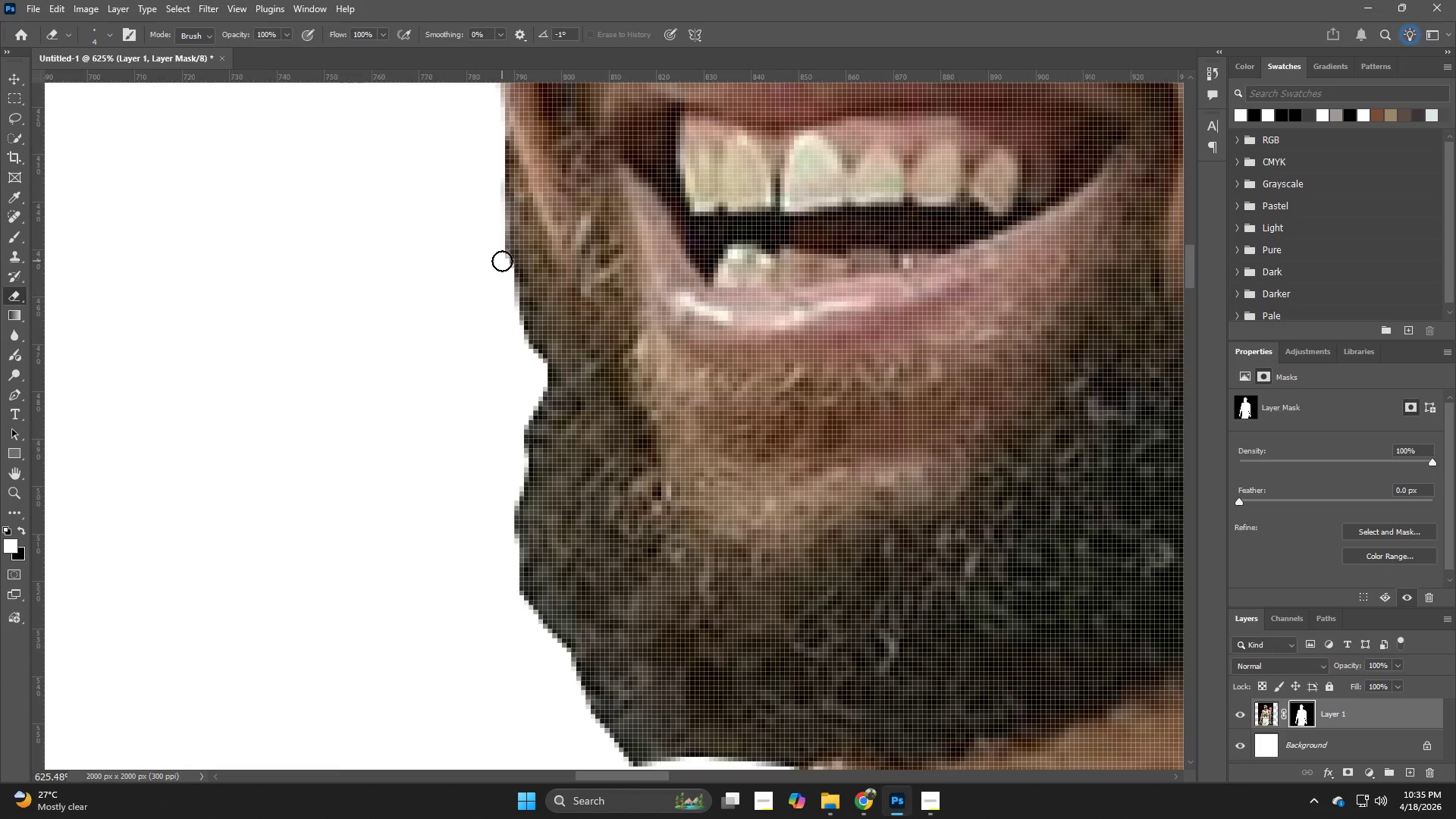 
key(Control+ControlLeft)
 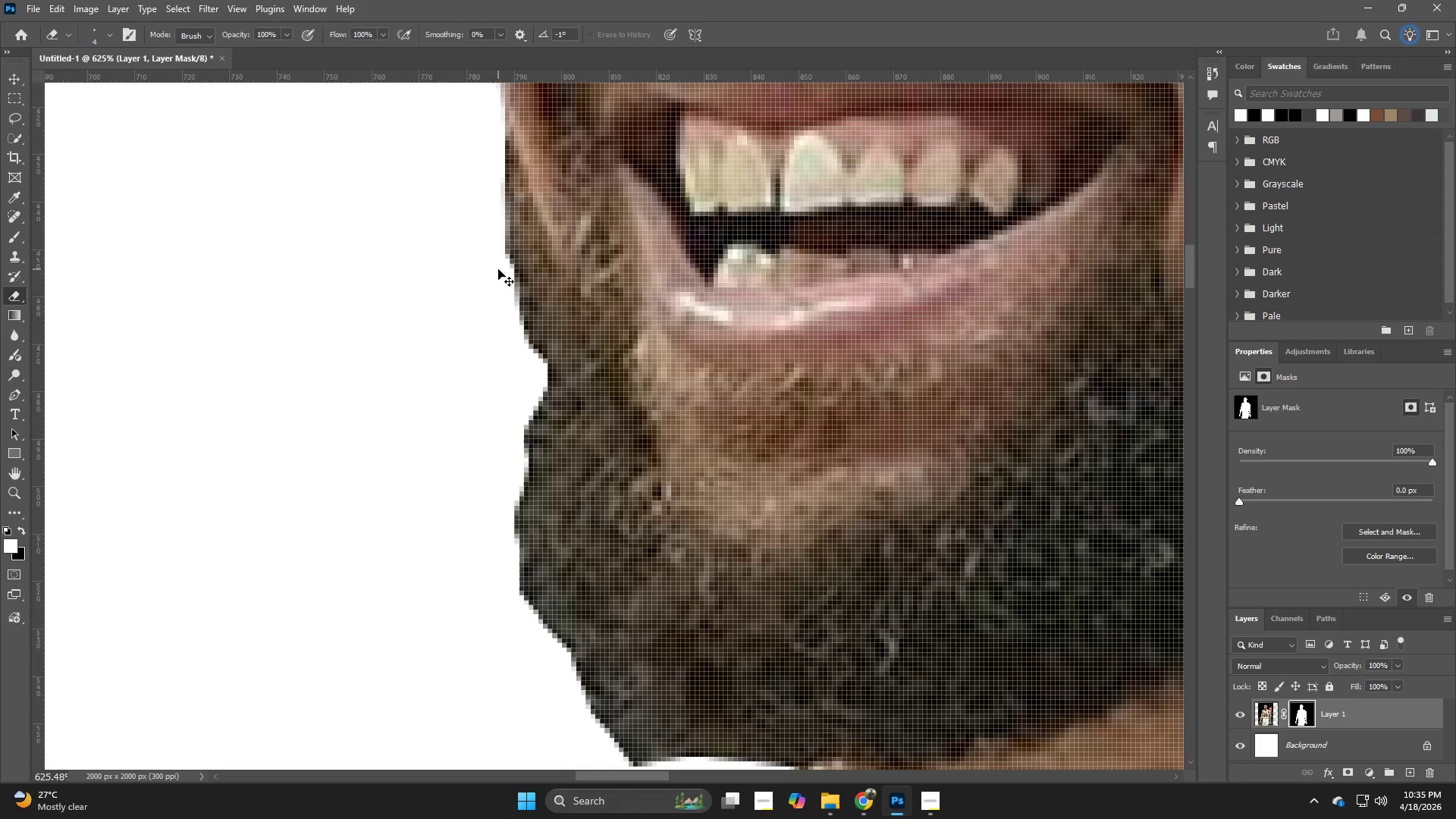 
key(Control+Z)
 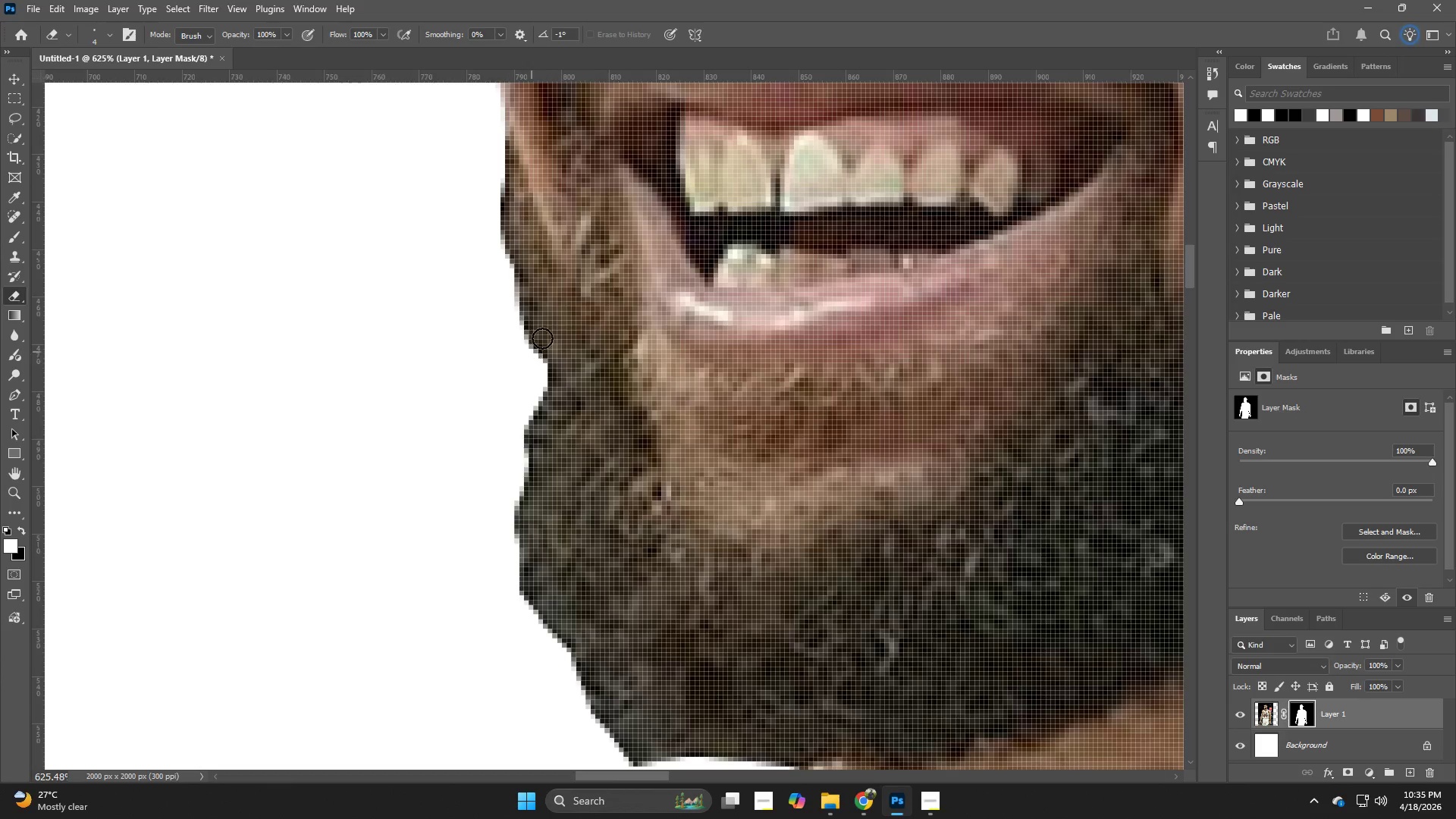 
hold_key(key=Z, duration=1.5)
 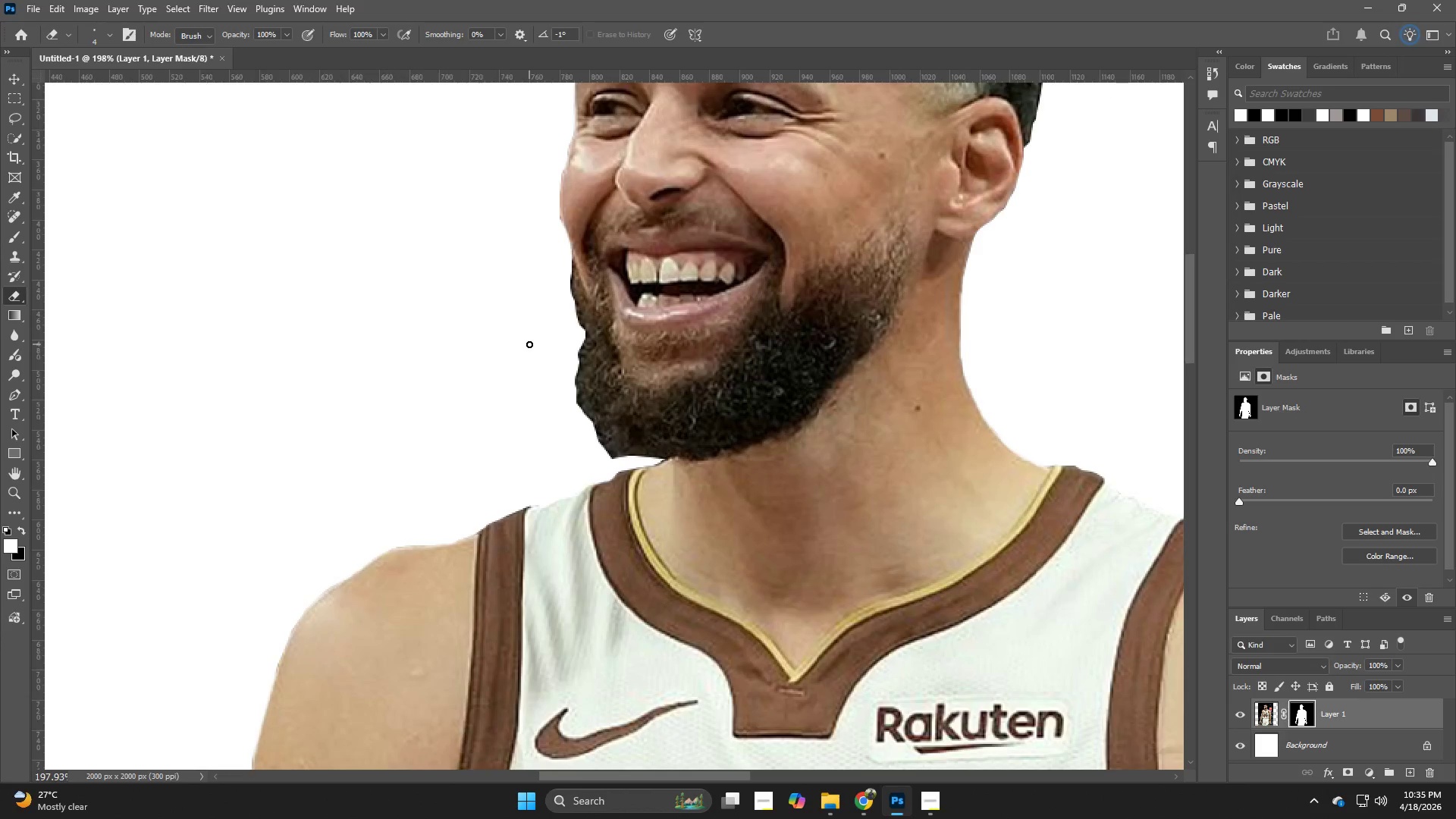 
left_click_drag(start_coordinate=[603, 316], to_coordinate=[529, 344])
 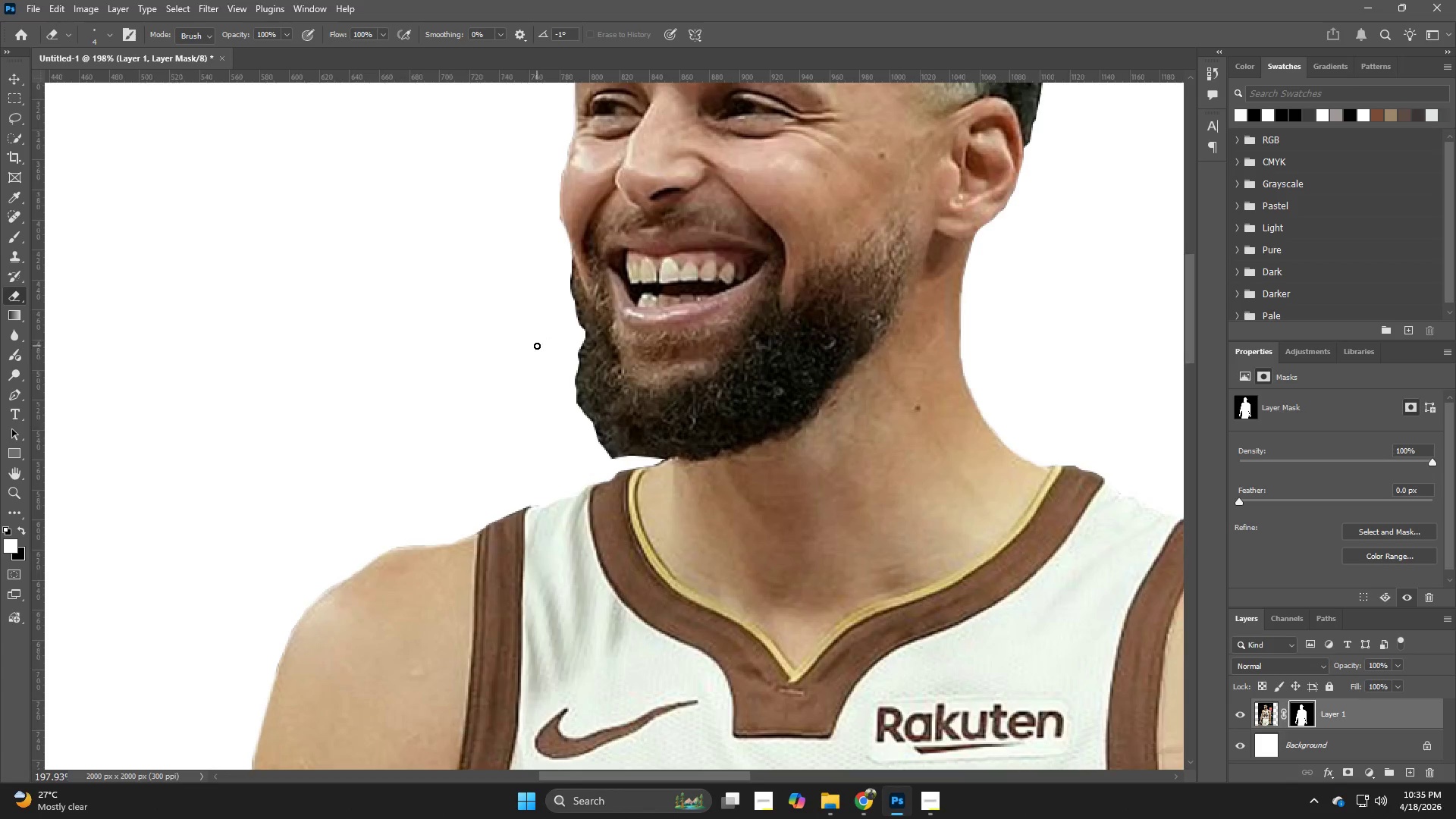 
hold_key(key=Z, duration=0.42)
 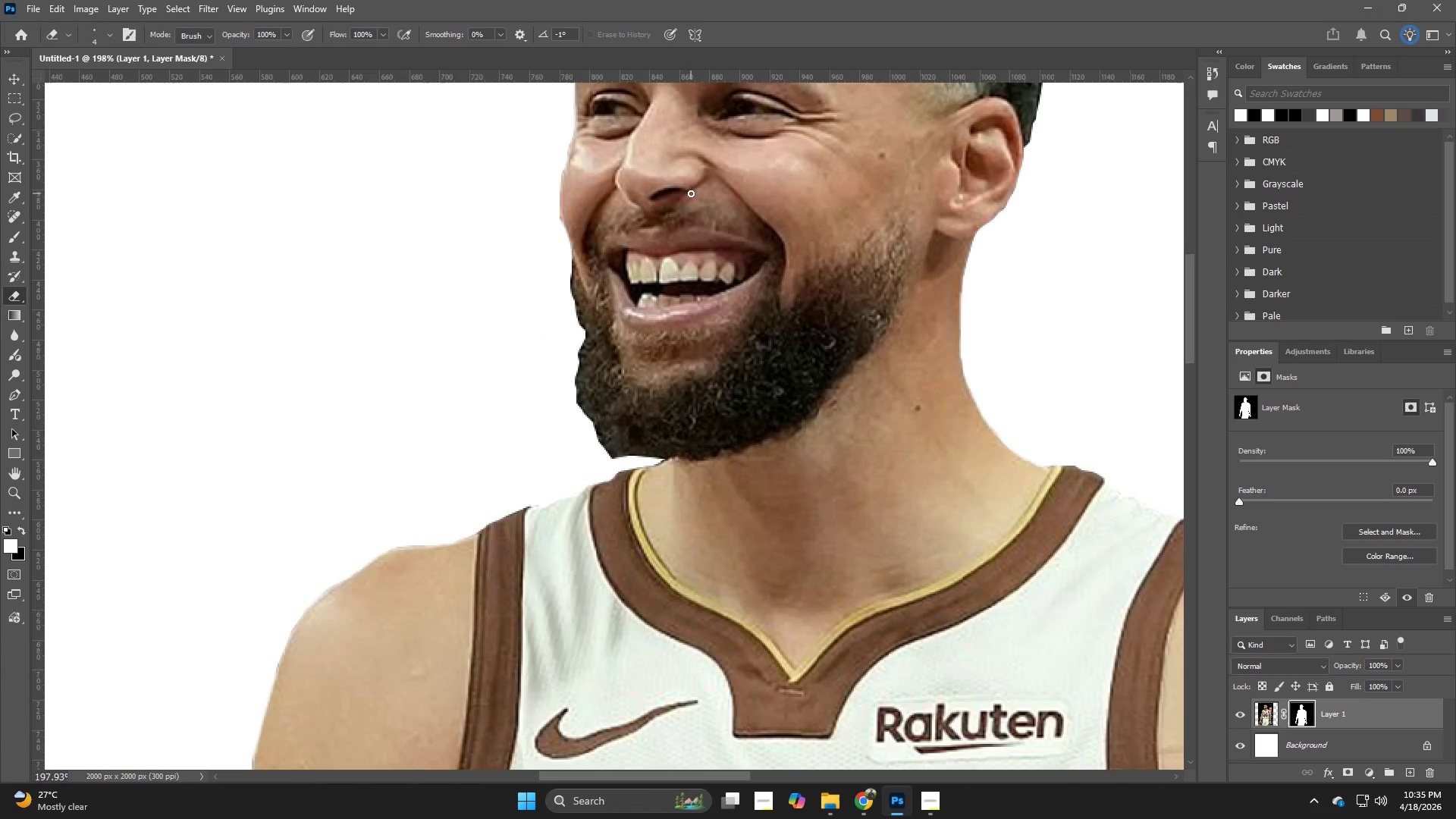 
hold_key(key=Z, duration=1.02)
 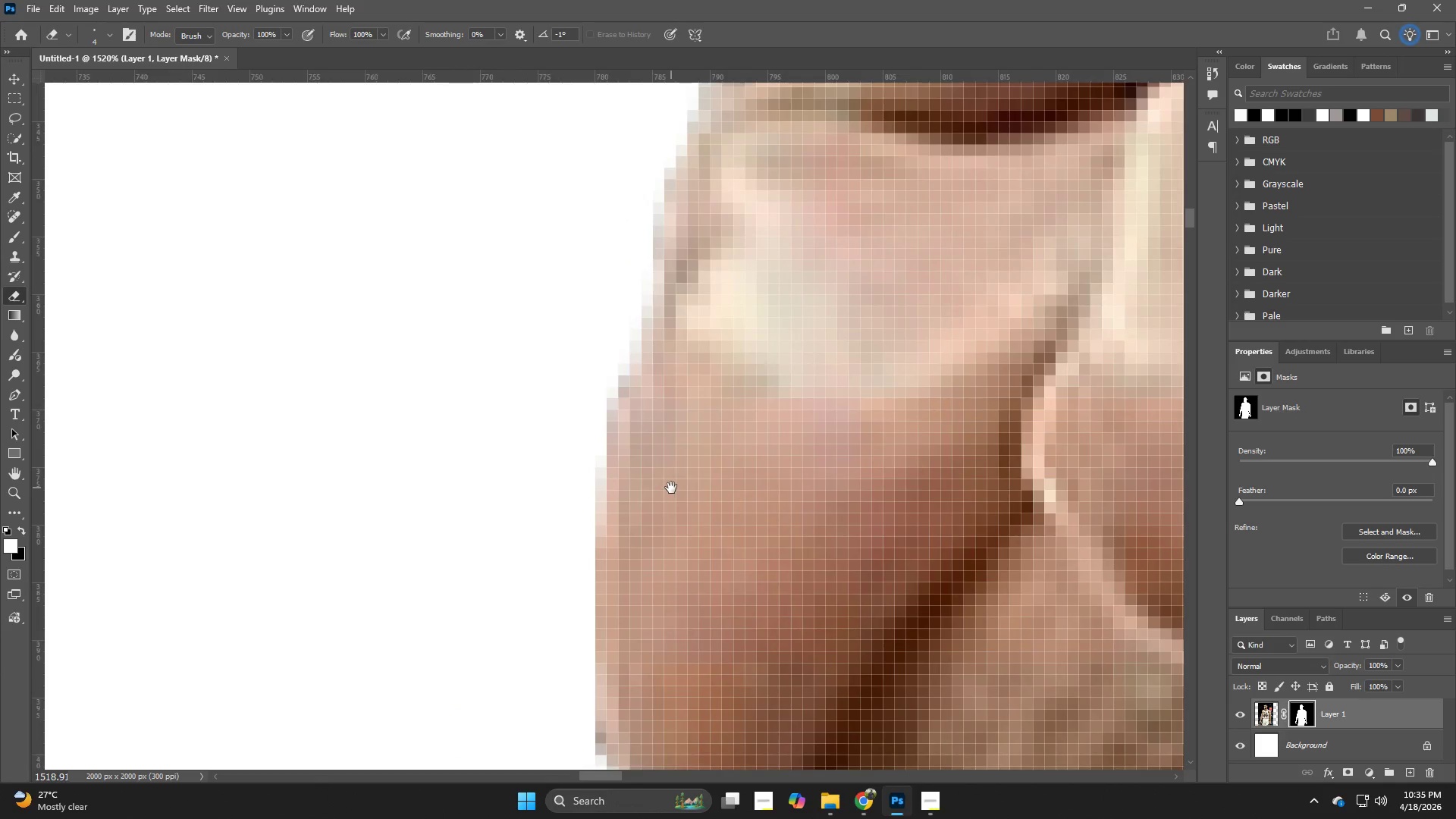 
left_click_drag(start_coordinate=[549, 179], to_coordinate=[670, 234])
 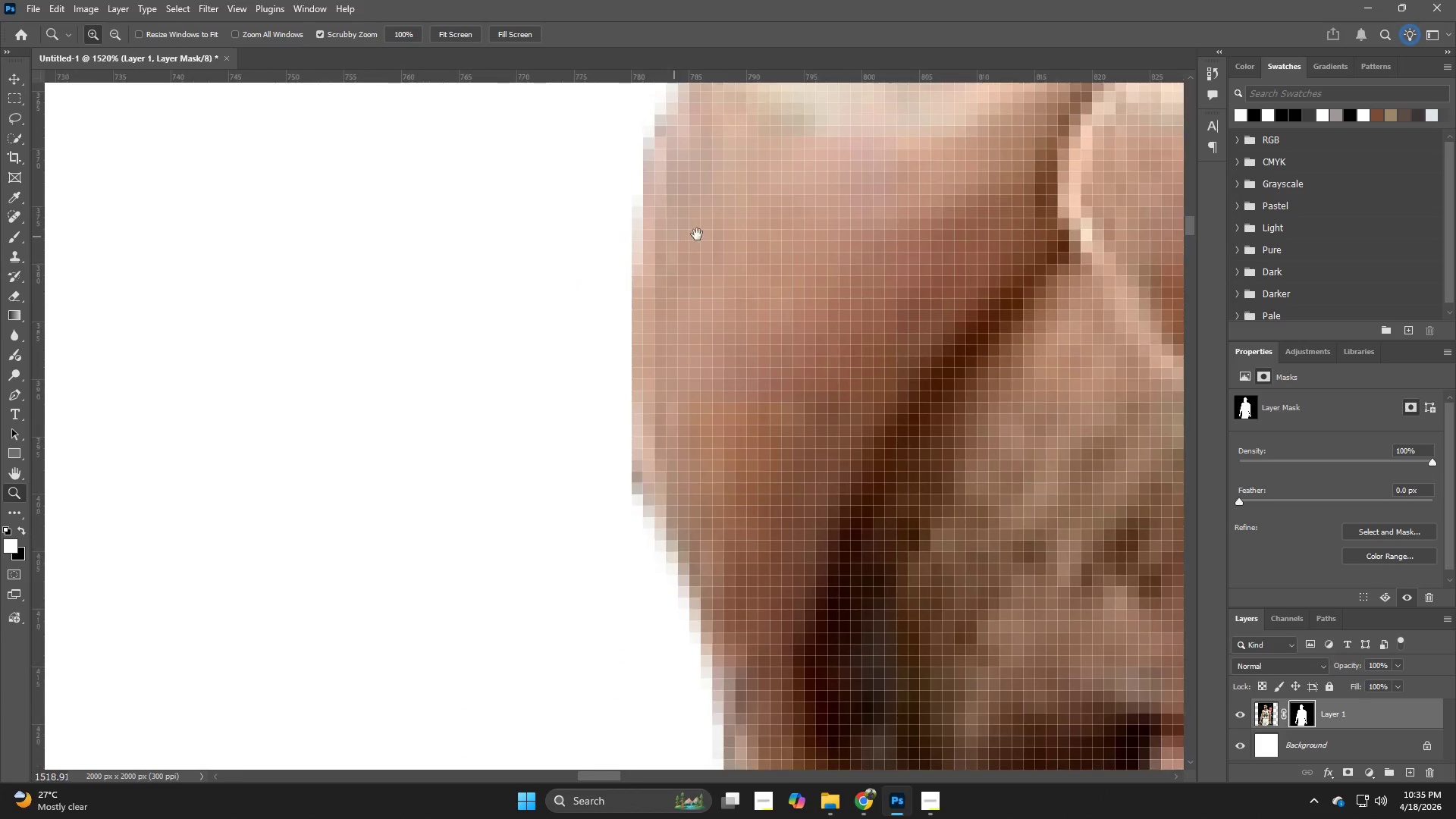 
hold_key(key=Space, duration=0.55)
 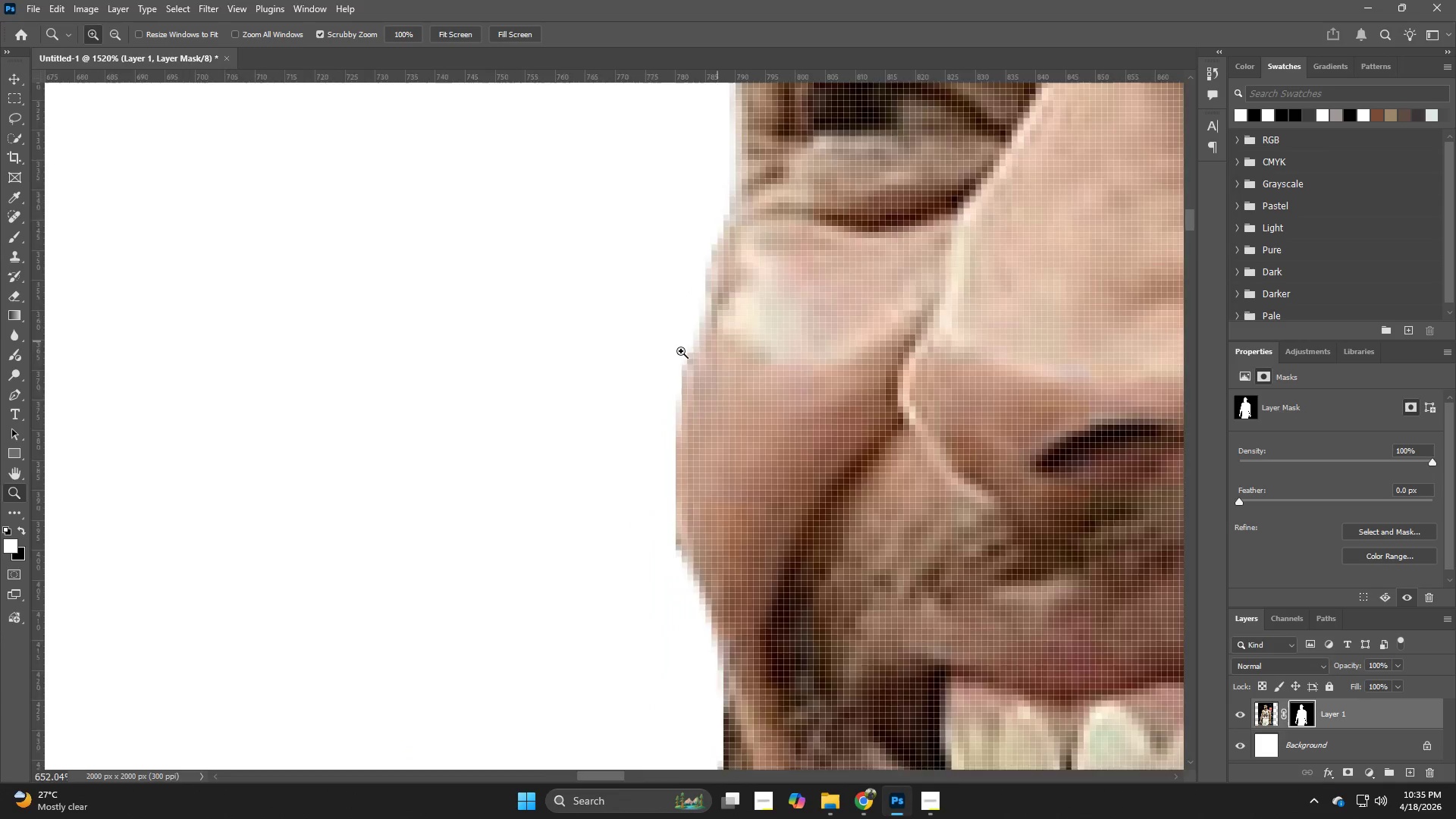 
left_click_drag(start_coordinate=[708, 227], to_coordinate=[671, 488])
 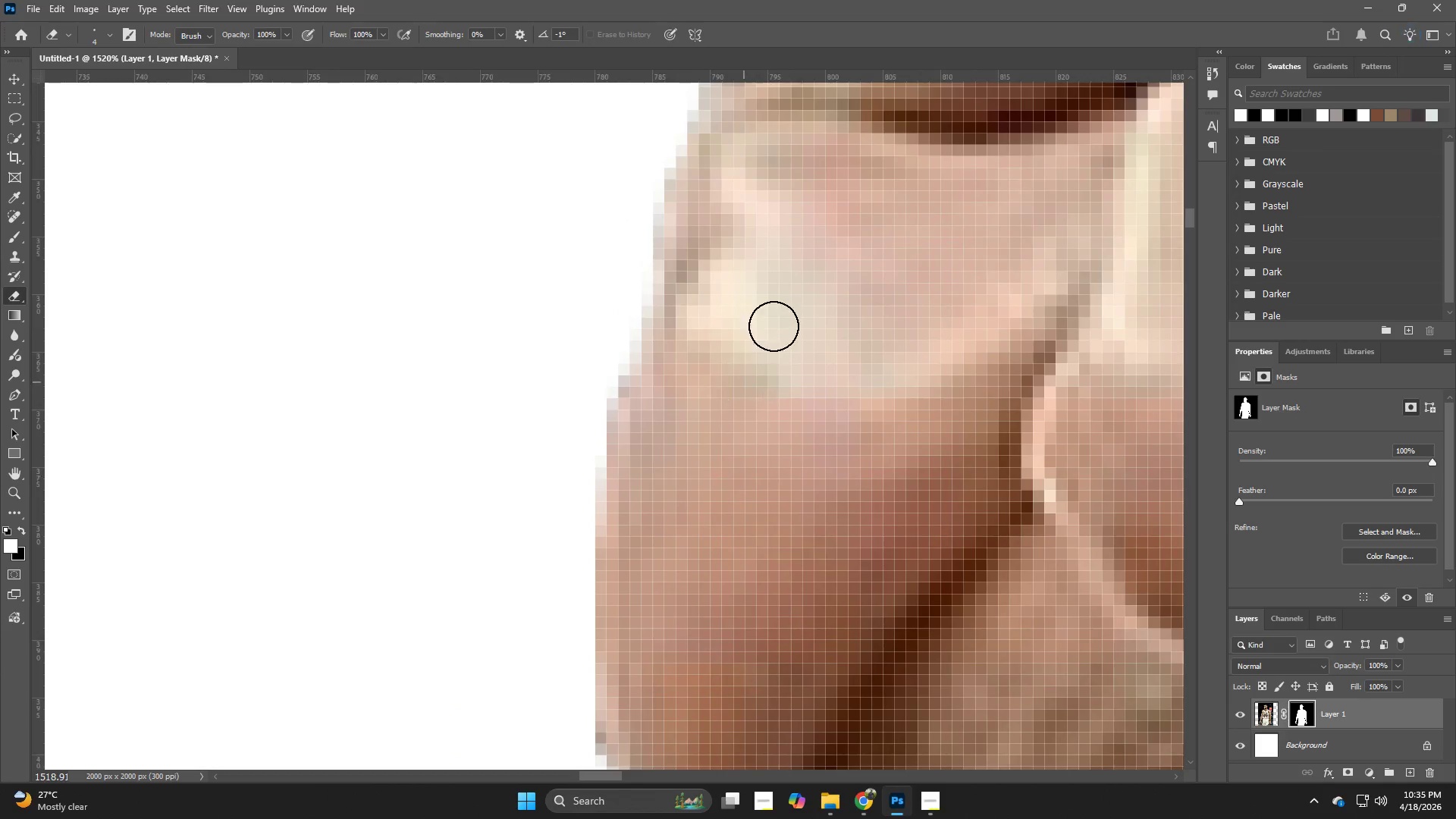 
hold_key(key=Z, duration=0.61)
 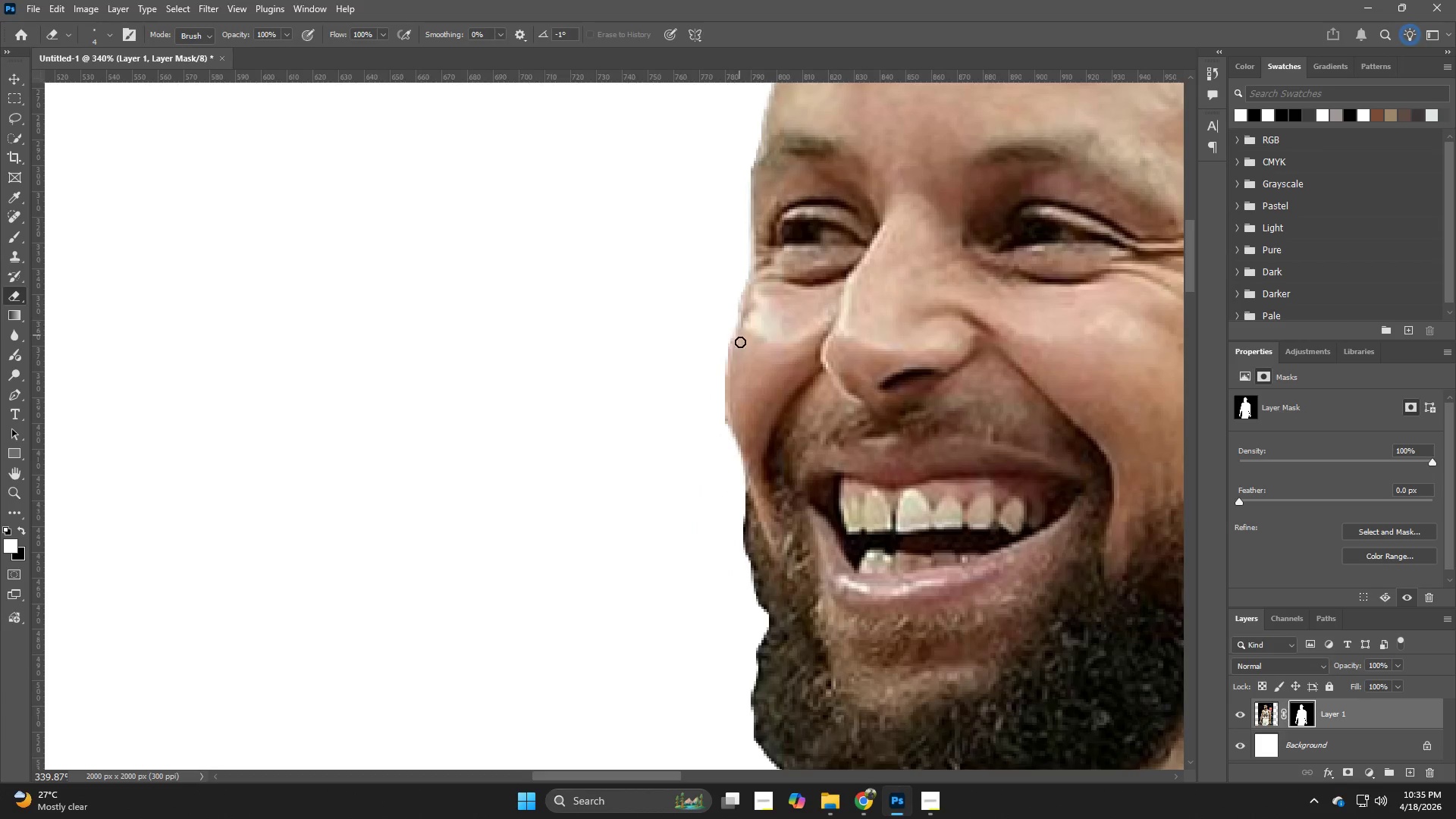 
left_click_drag(start_coordinate=[763, 328], to_coordinate=[671, 355])
 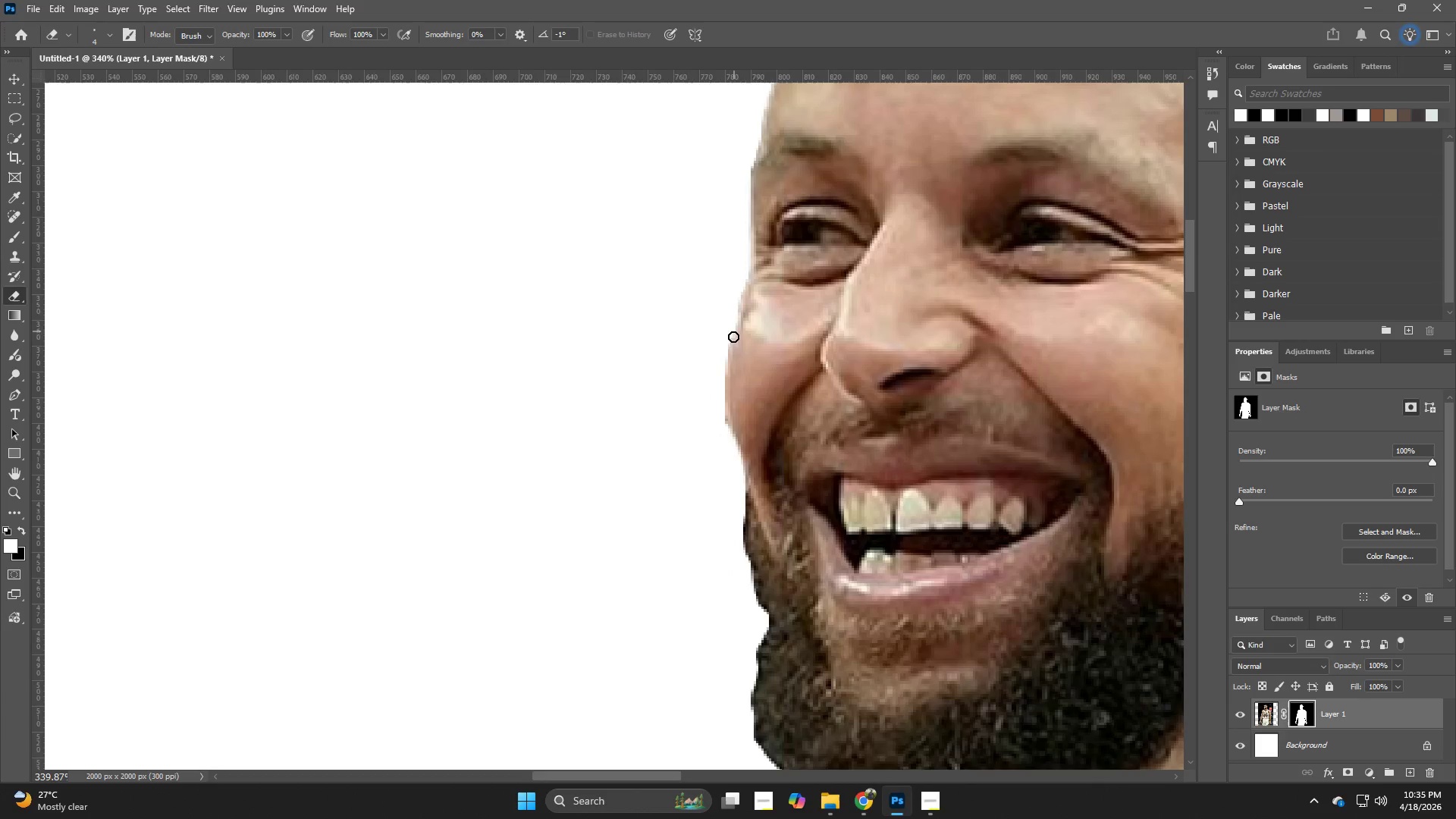 
hold_key(key=Z, duration=0.5)
 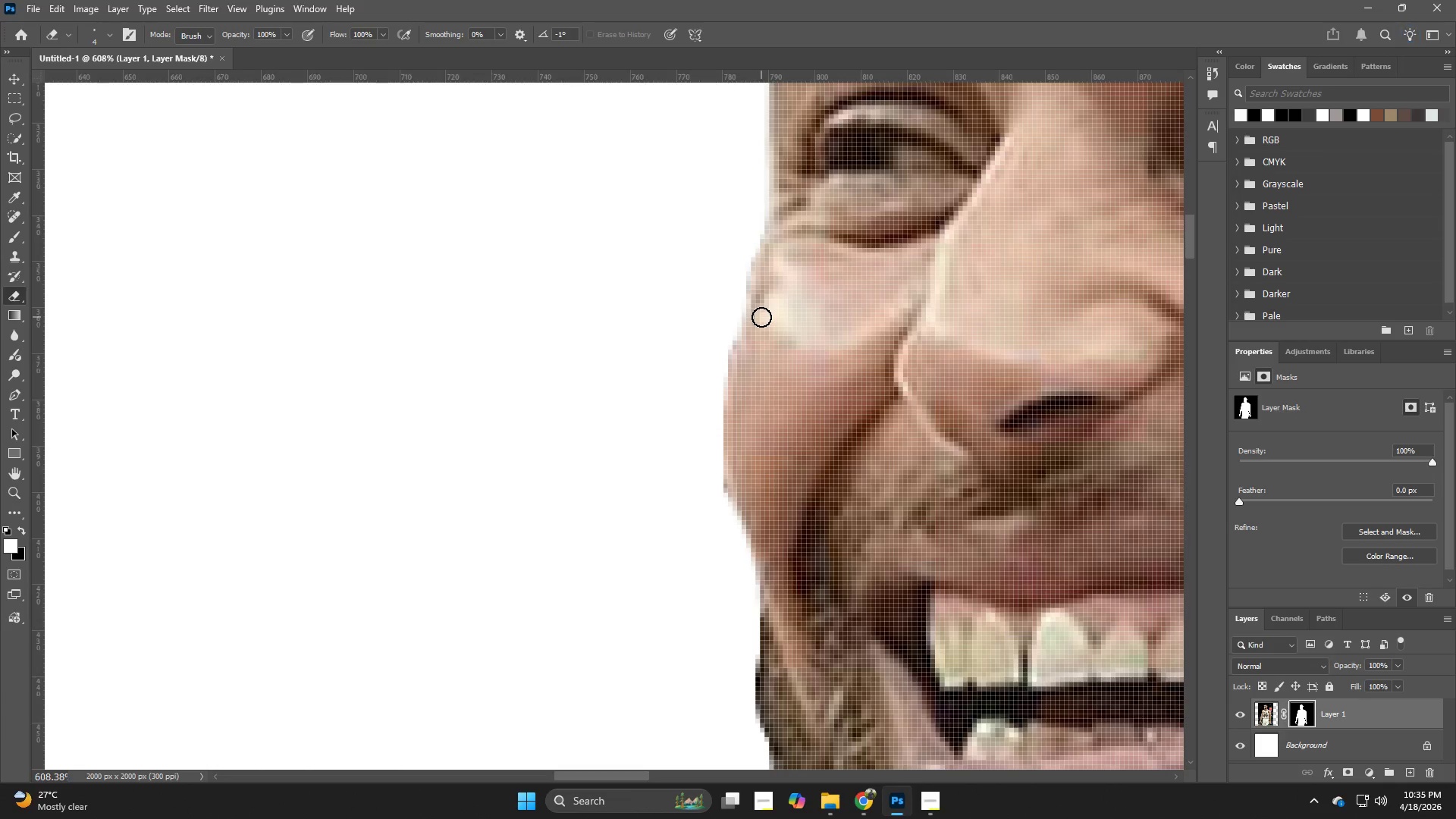 
left_click_drag(start_coordinate=[729, 336], to_coordinate=[770, 362])
 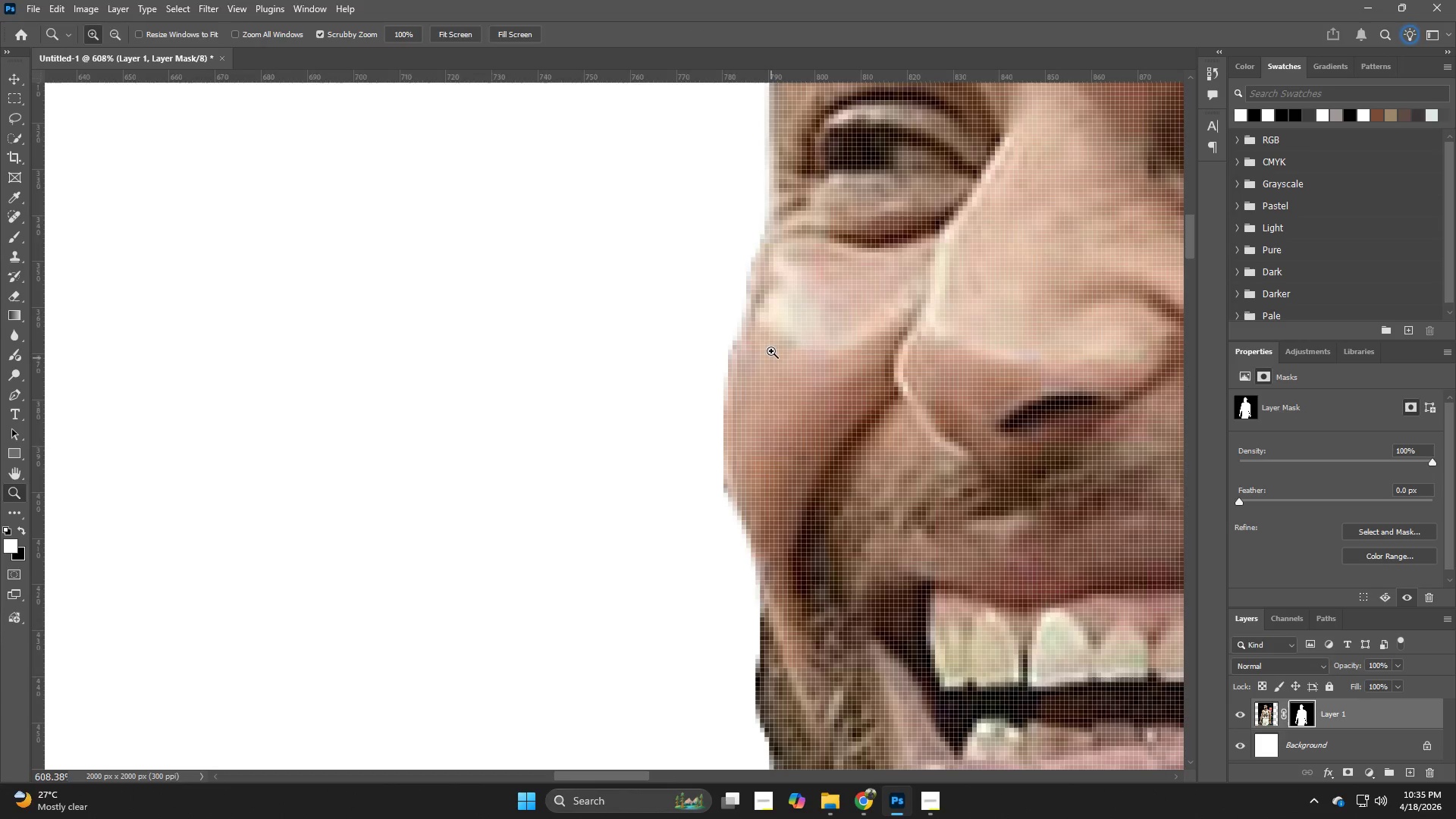 
type(ex)
 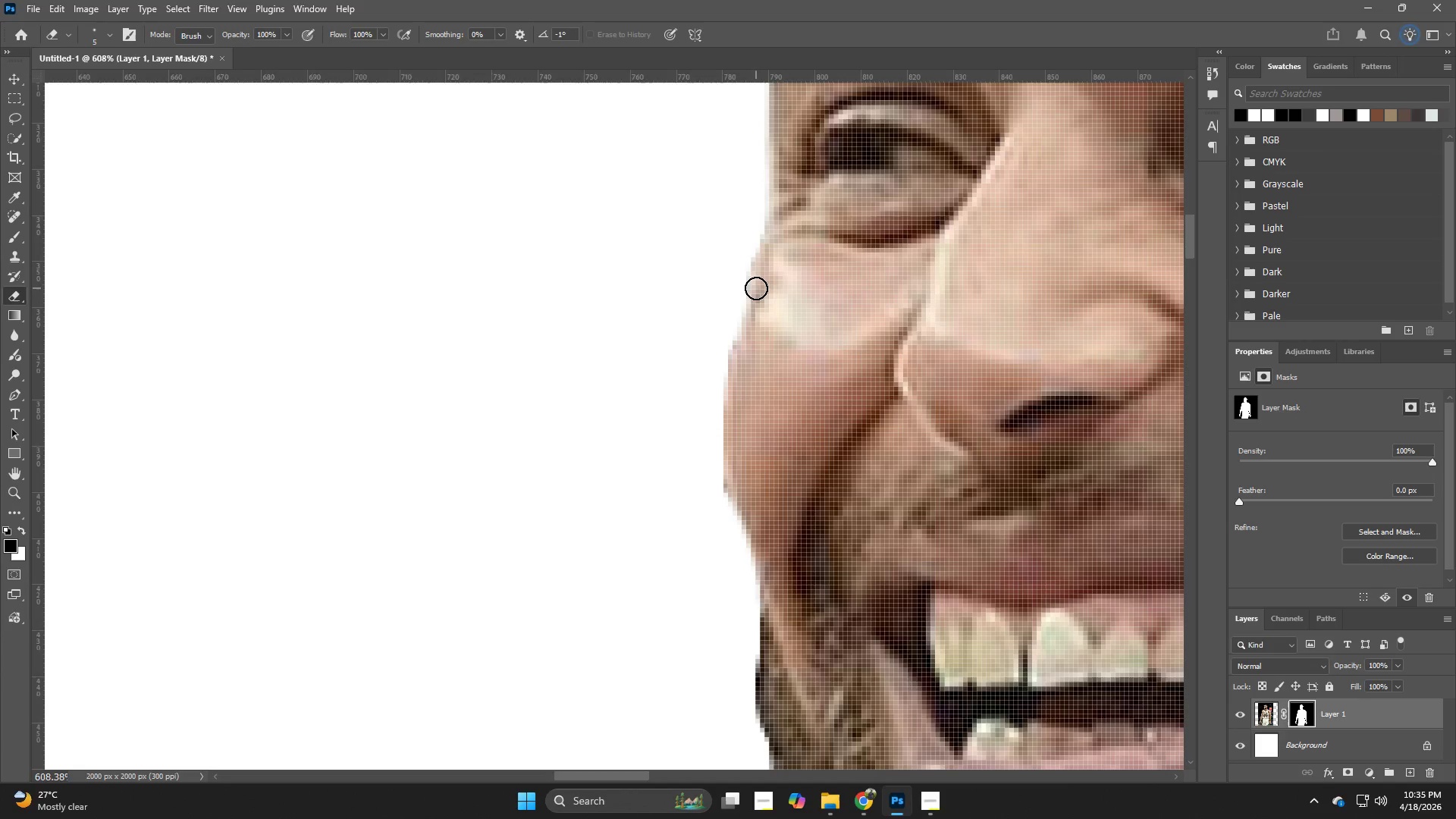 
hold_key(key=AltLeft, duration=0.34)
 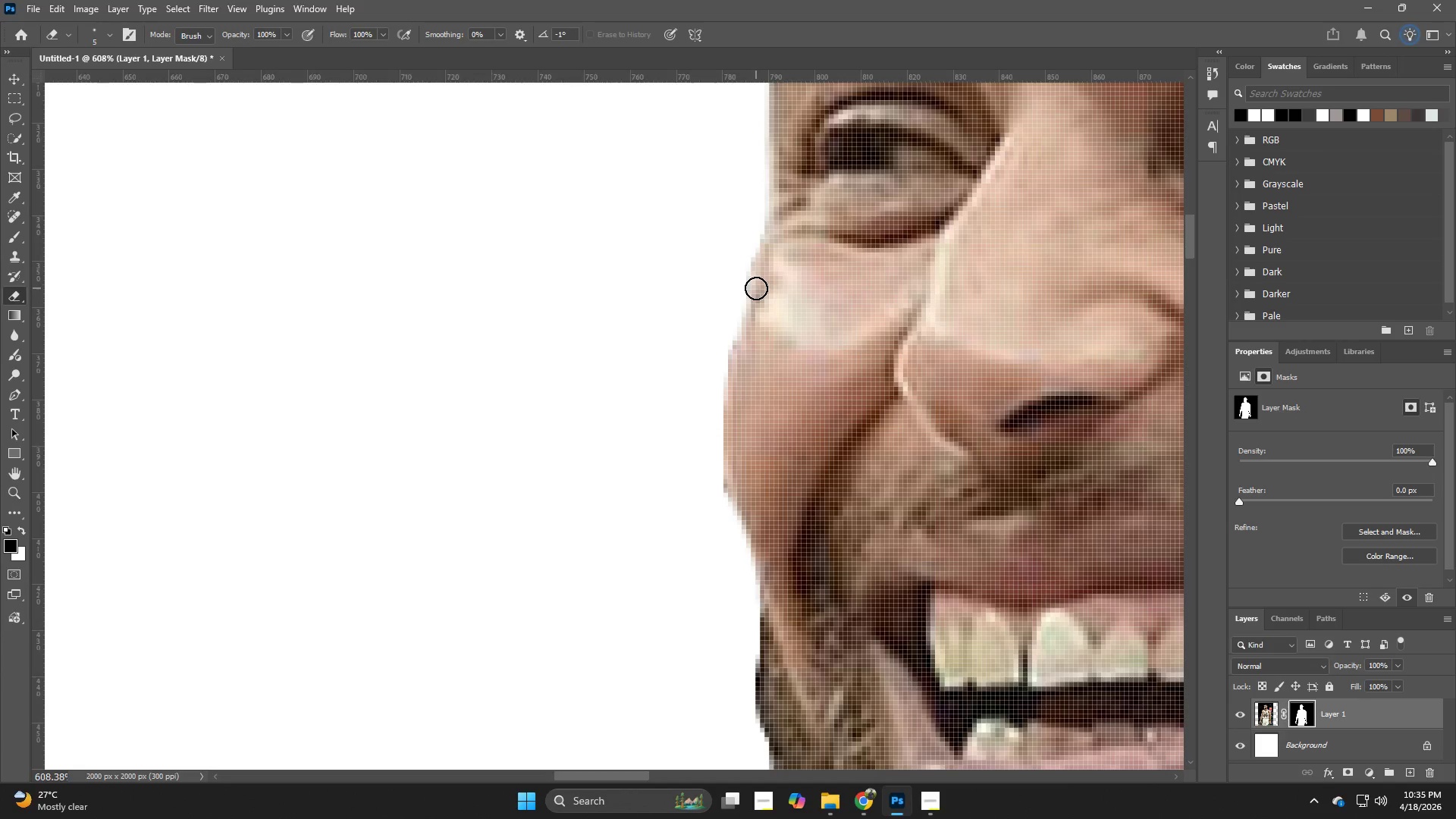 
left_click_drag(start_coordinate=[756, 284], to_coordinate=[737, 355])
 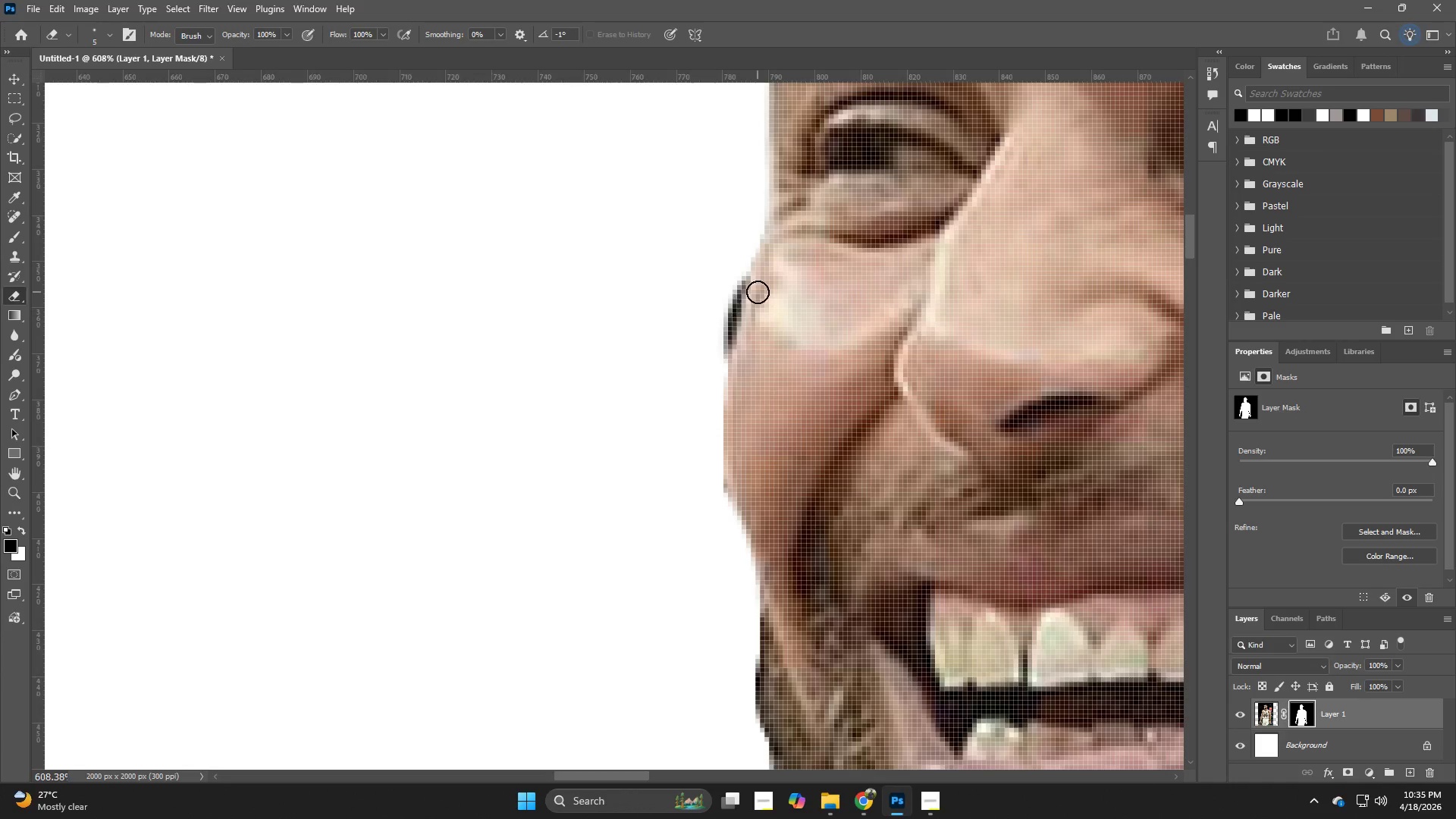 
key(Control+Z)
 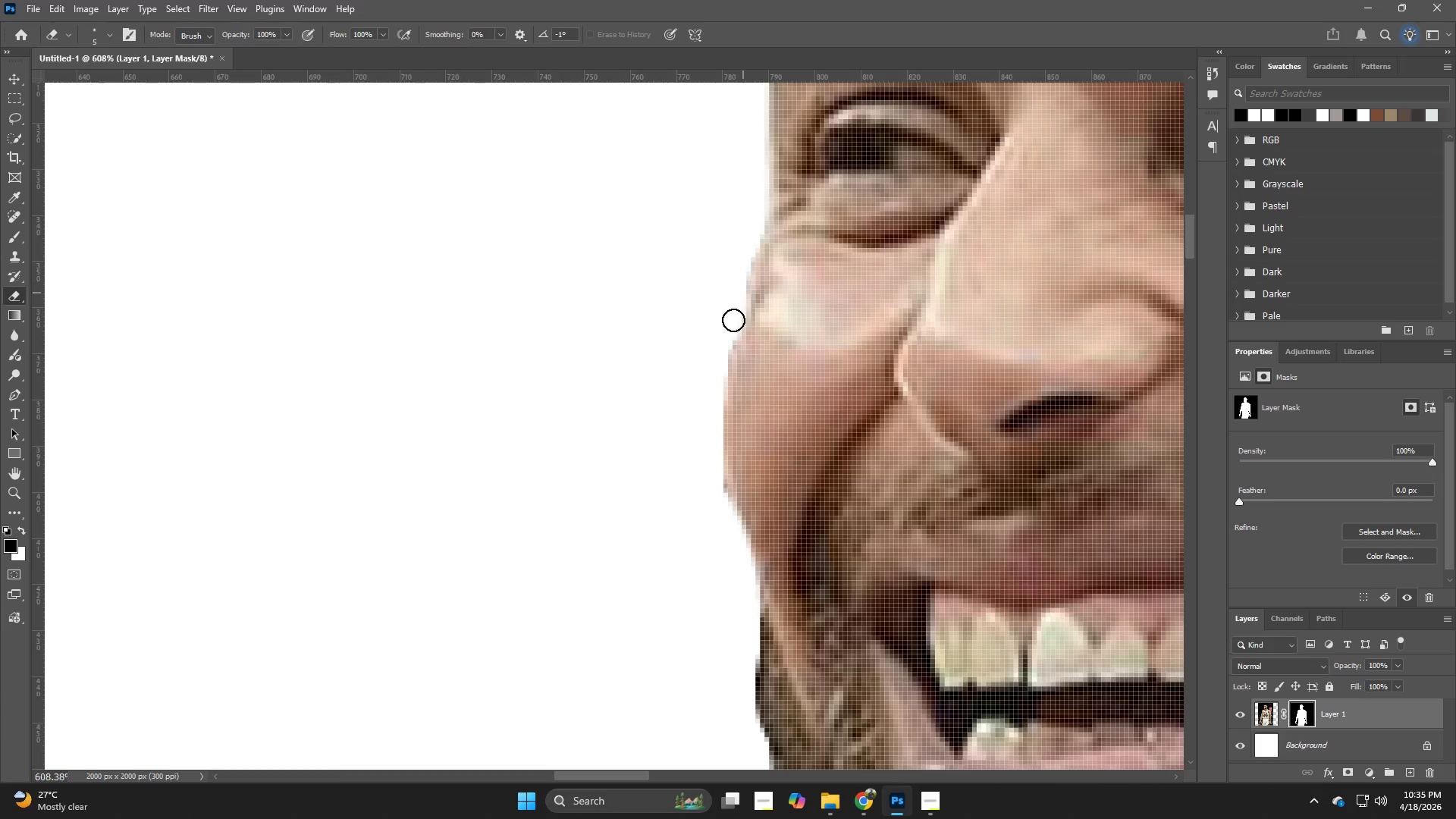 
key(X)
 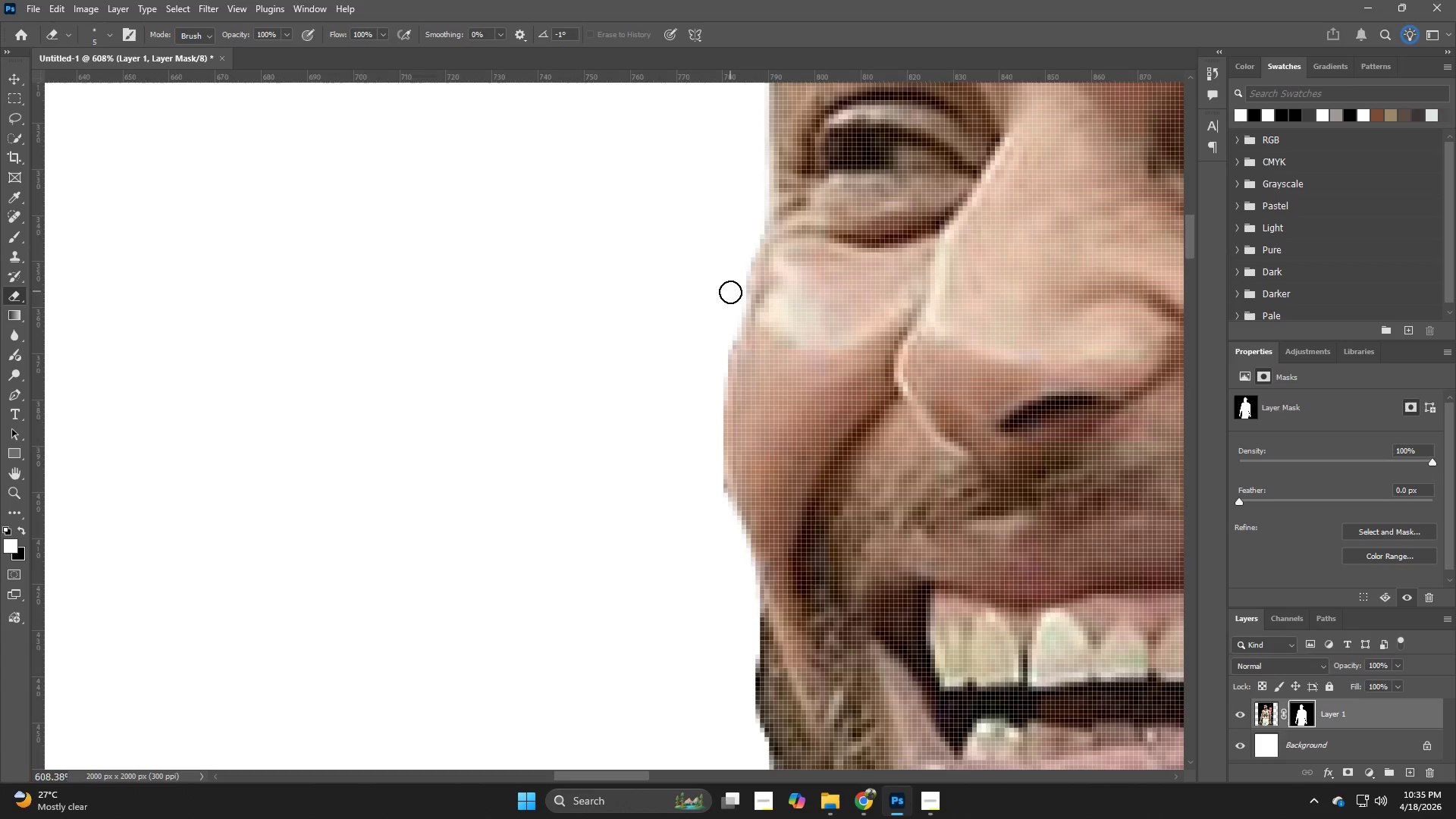 
left_click_drag(start_coordinate=[729, 299], to_coordinate=[736, 555])
 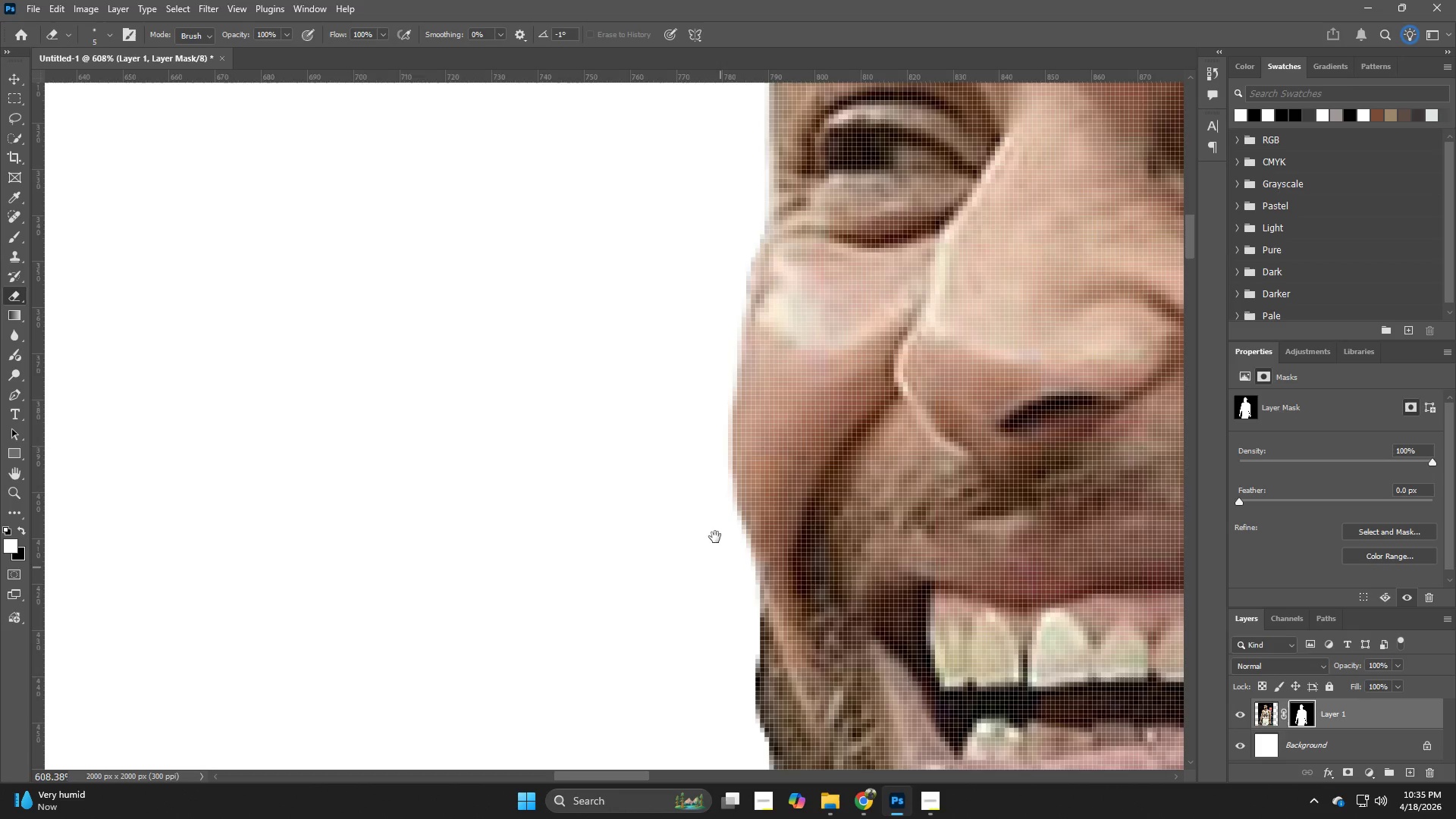 
hold_key(key=Space, duration=0.72)
 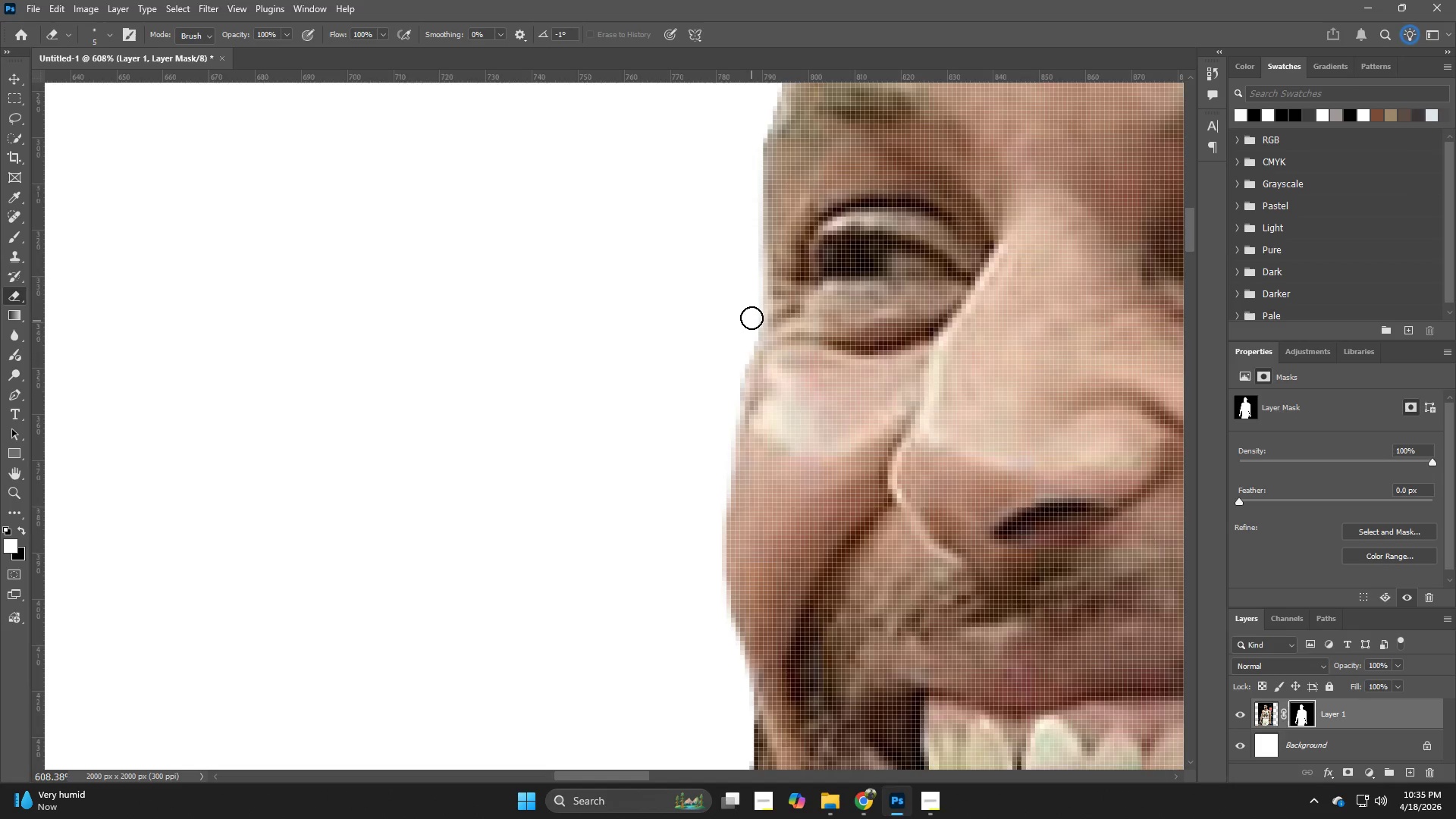 
left_click_drag(start_coordinate=[757, 333], to_coordinate=[751, 440])
 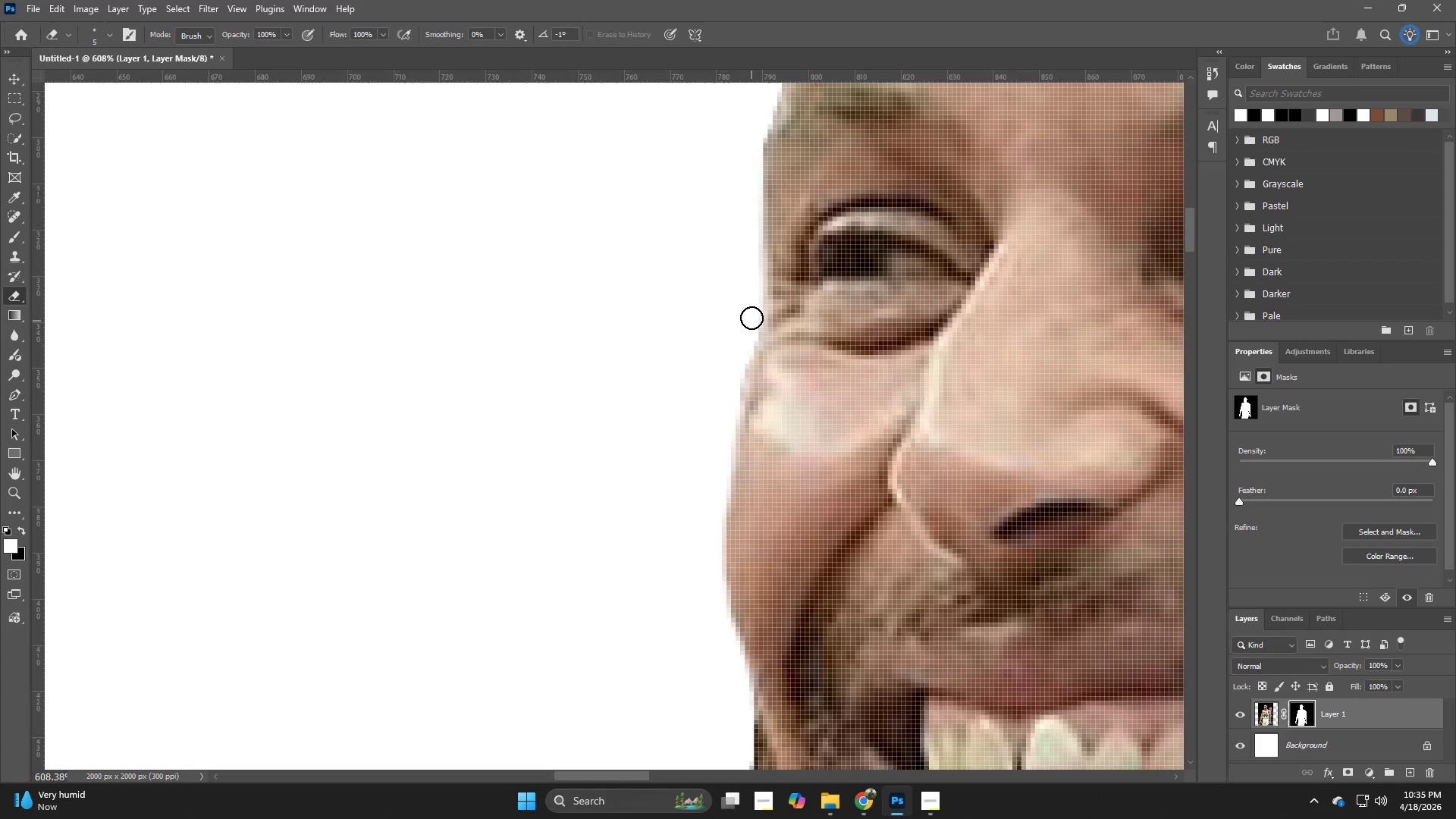 
left_click_drag(start_coordinate=[752, 318], to_coordinate=[724, 422])
 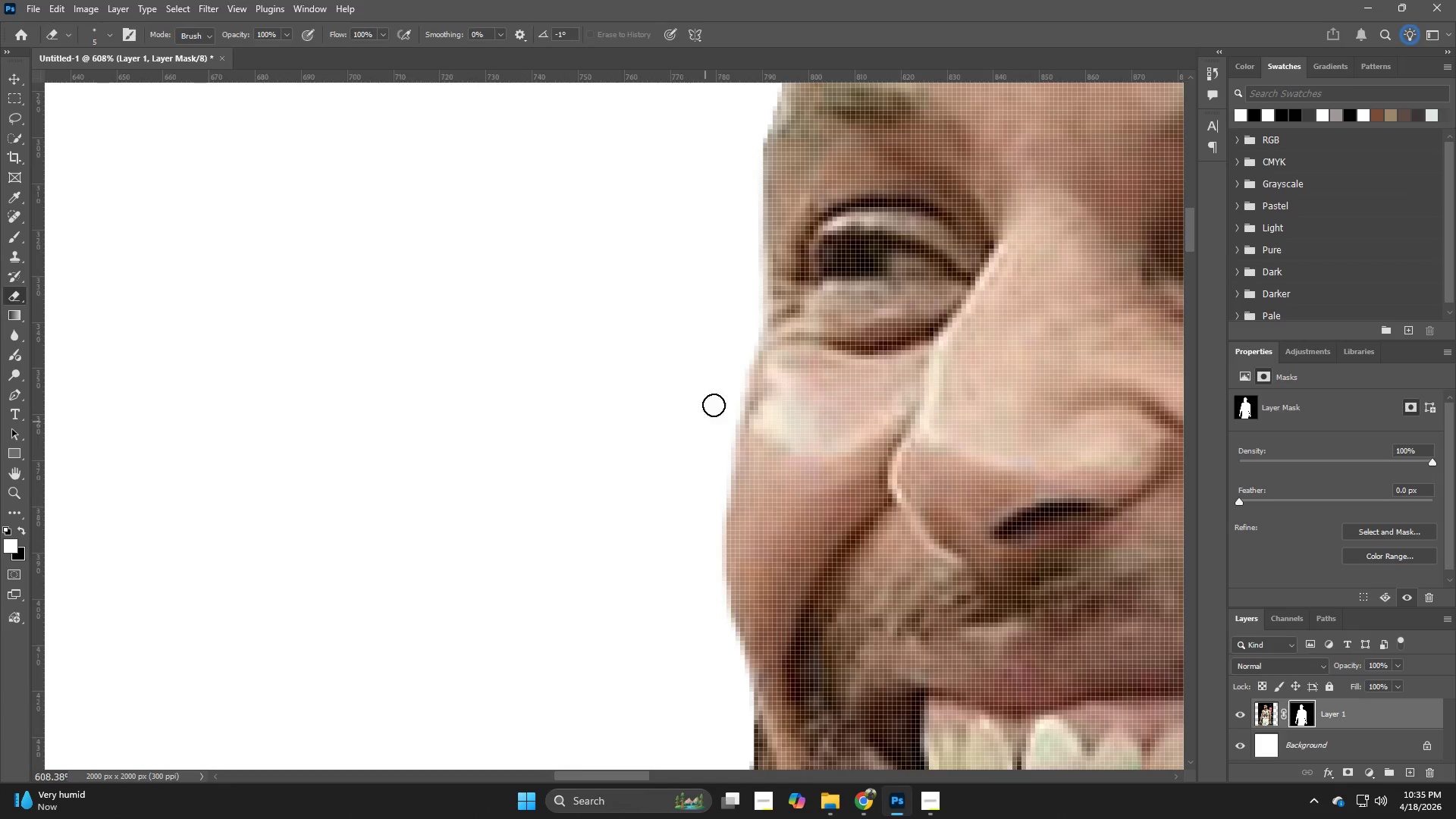 
hold_key(key=Z, duration=0.67)
 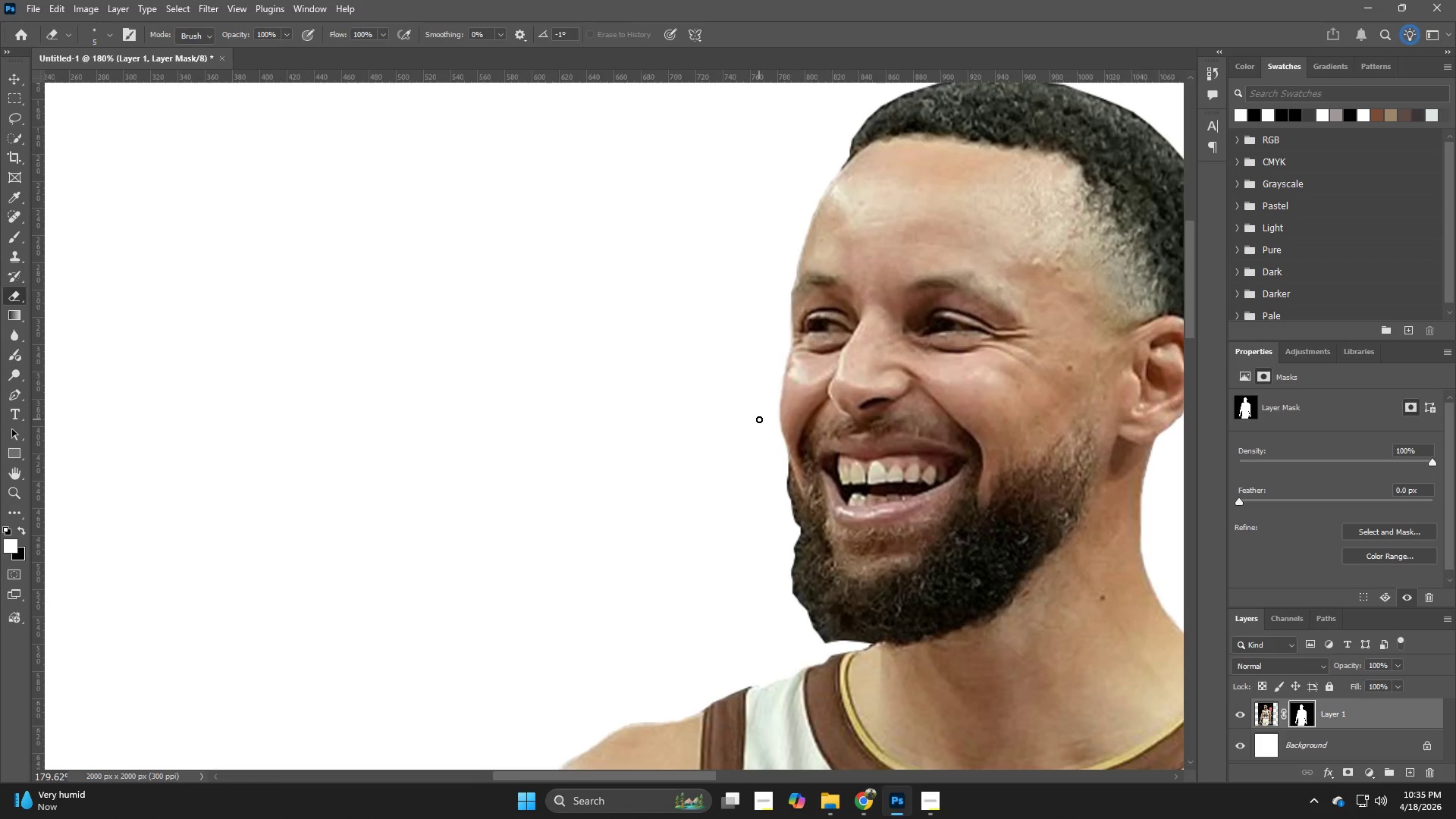 
left_click_drag(start_coordinate=[803, 354], to_coordinate=[726, 381])
 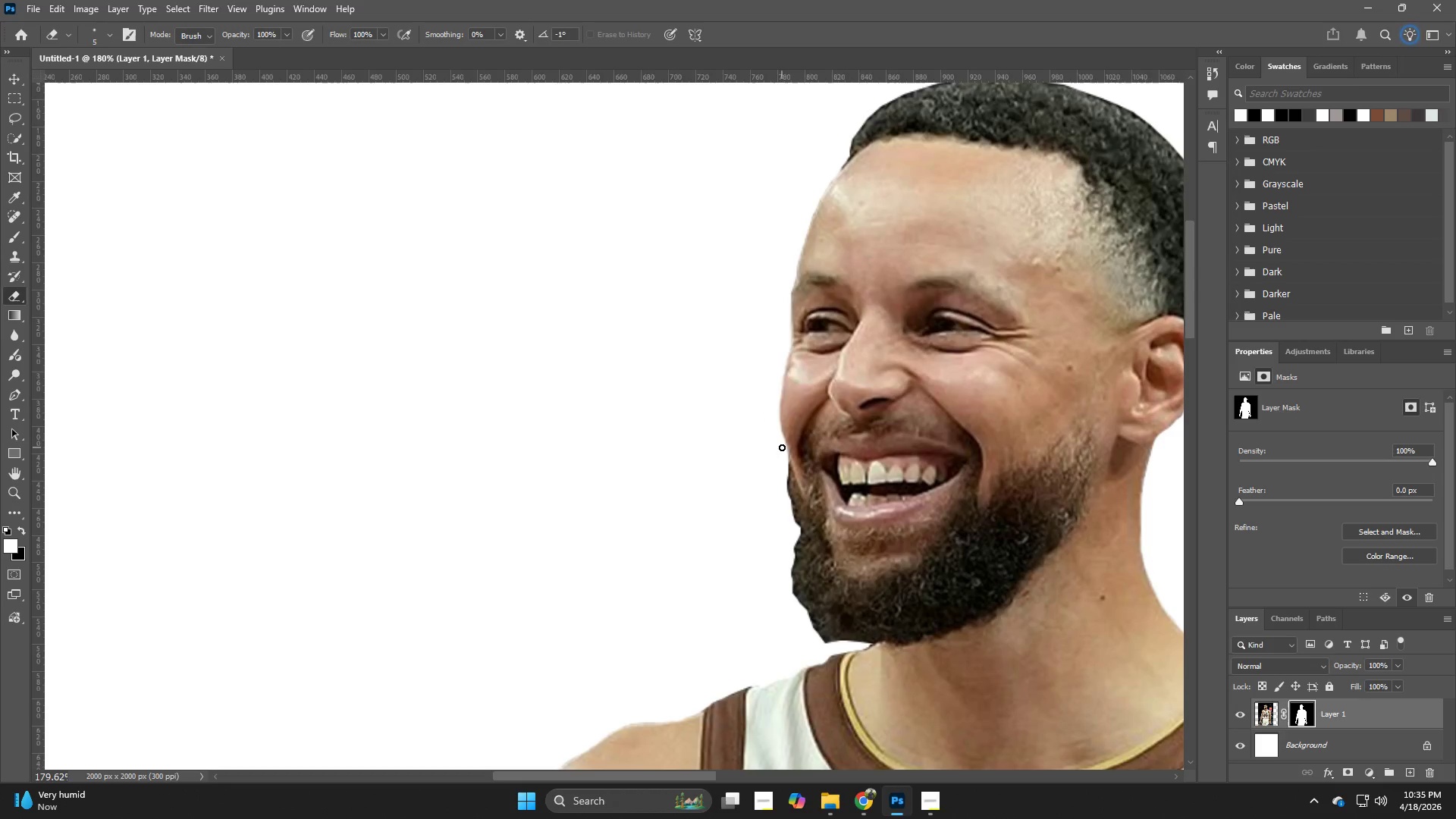 
hold_key(key=Z, duration=0.75)
 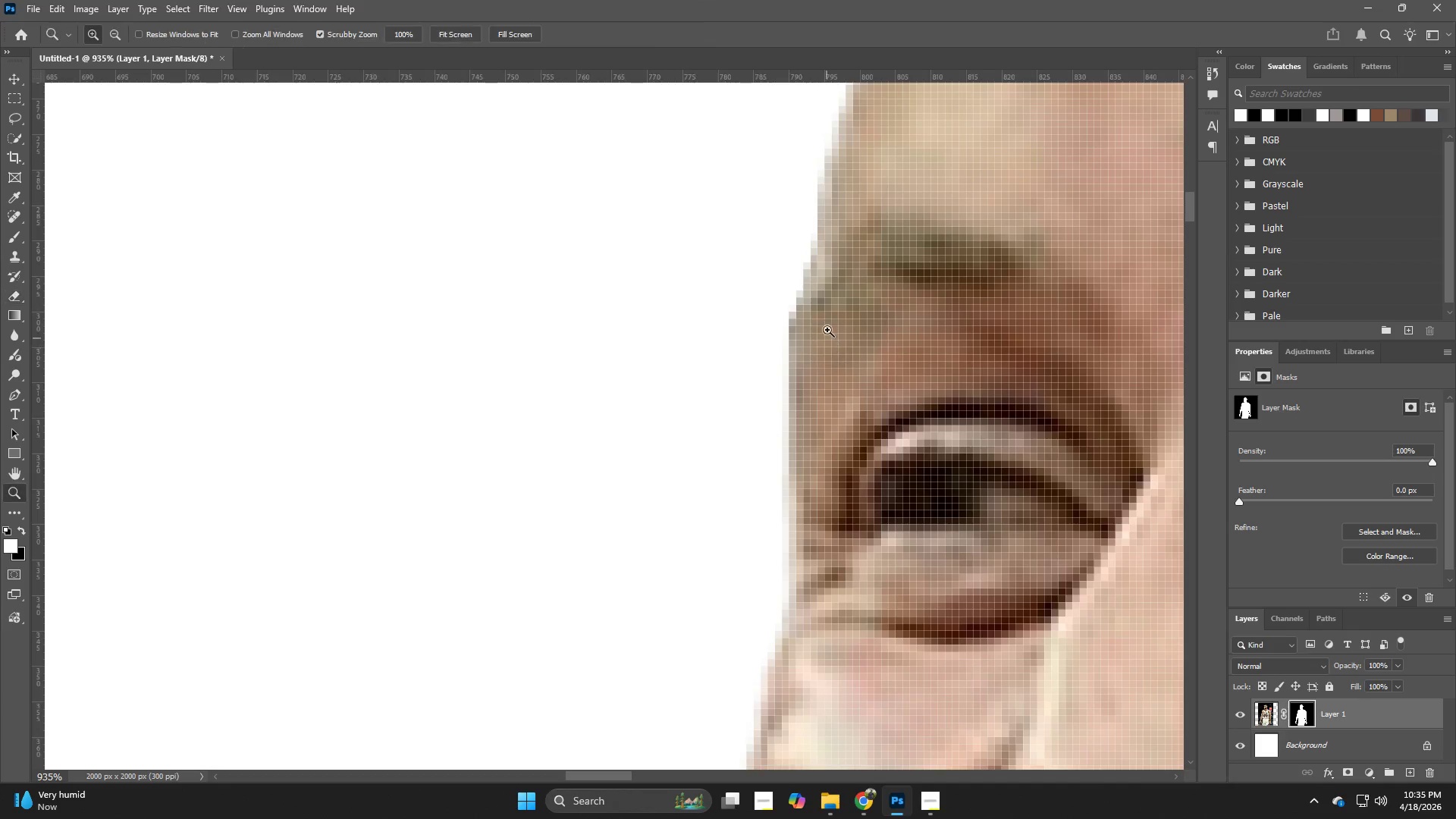 
left_click_drag(start_coordinate=[792, 285], to_coordinate=[891, 353])
 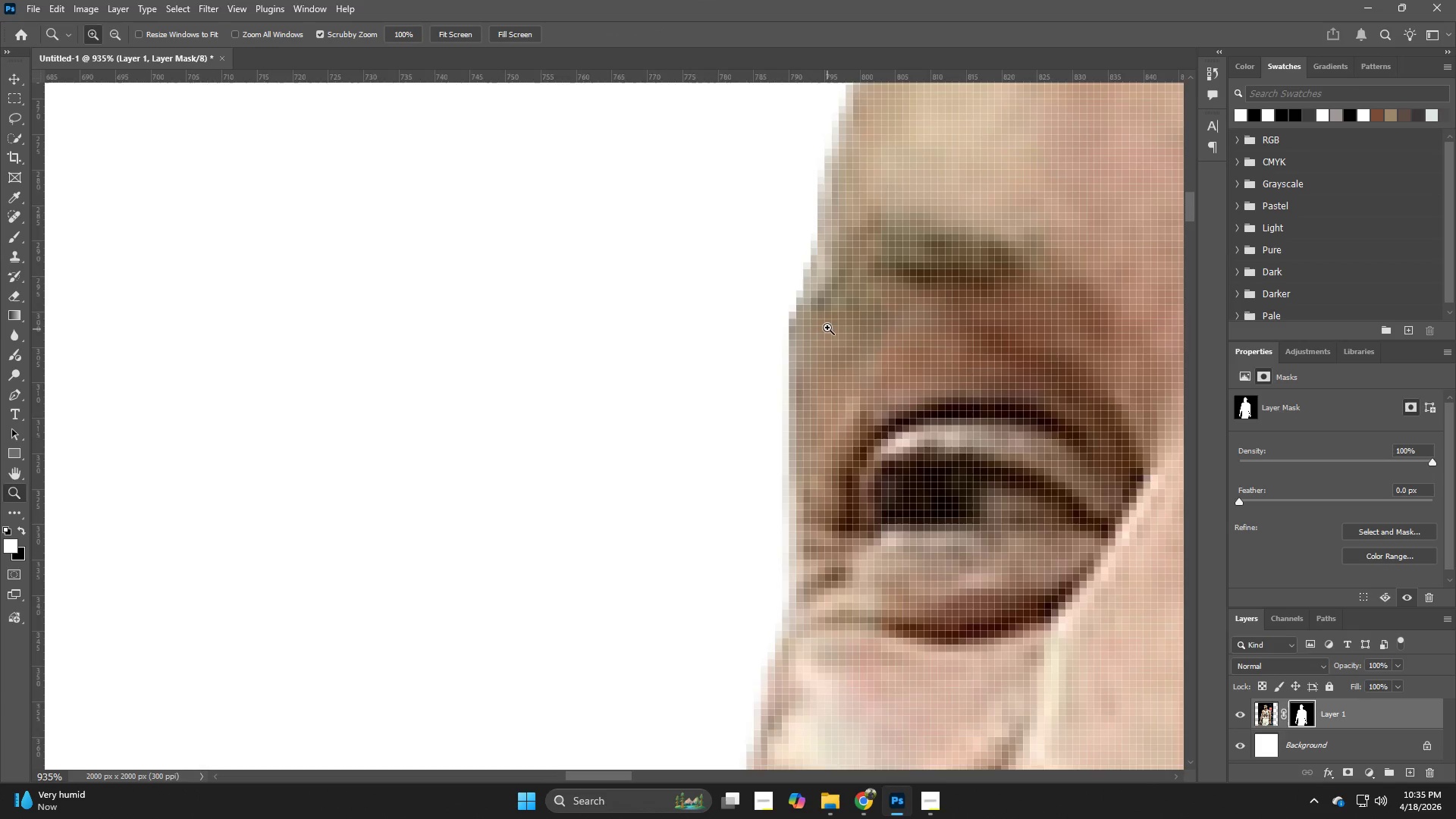 
hold_key(key=Z, duration=3.78)
 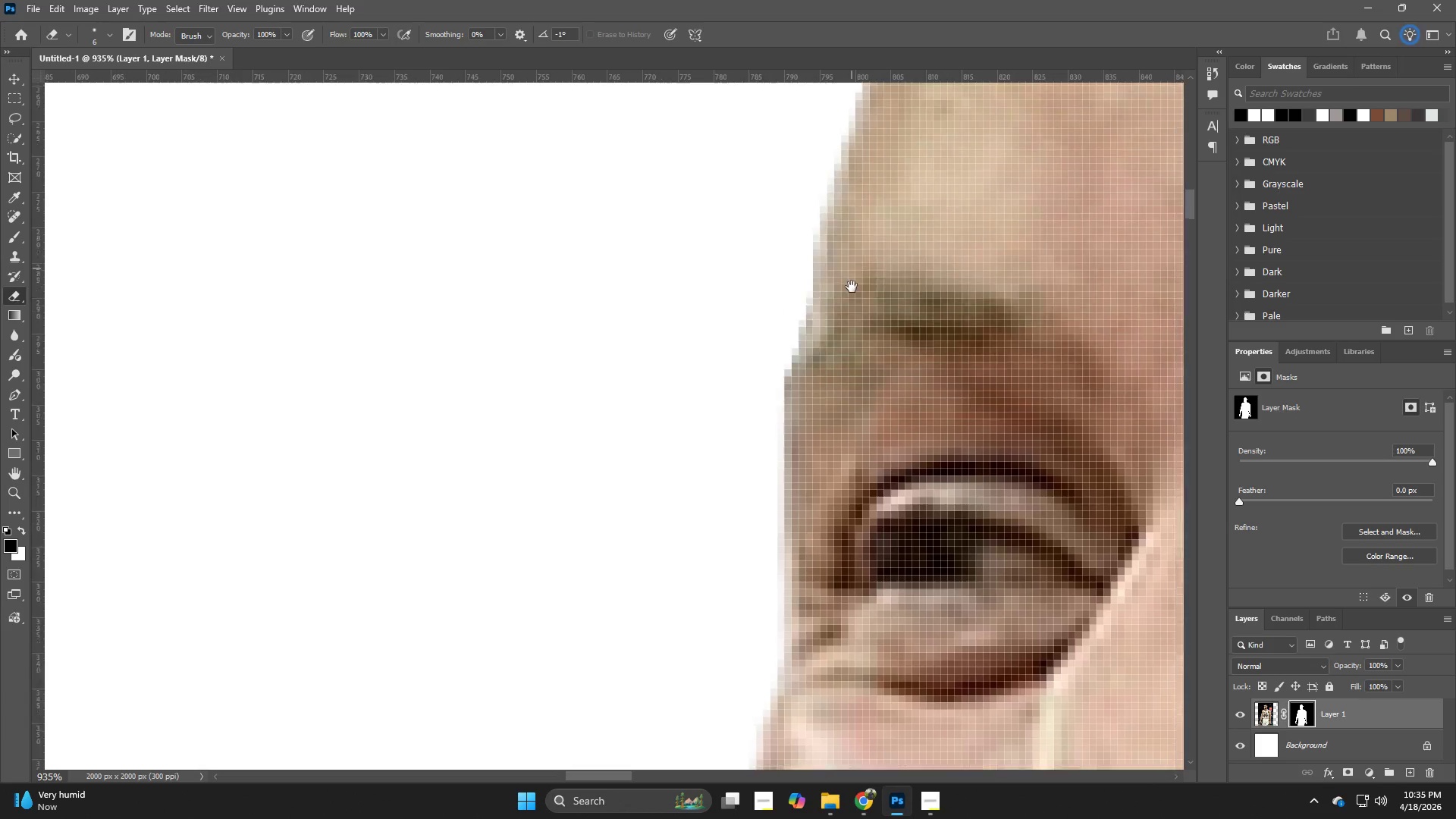 
type(eex)
 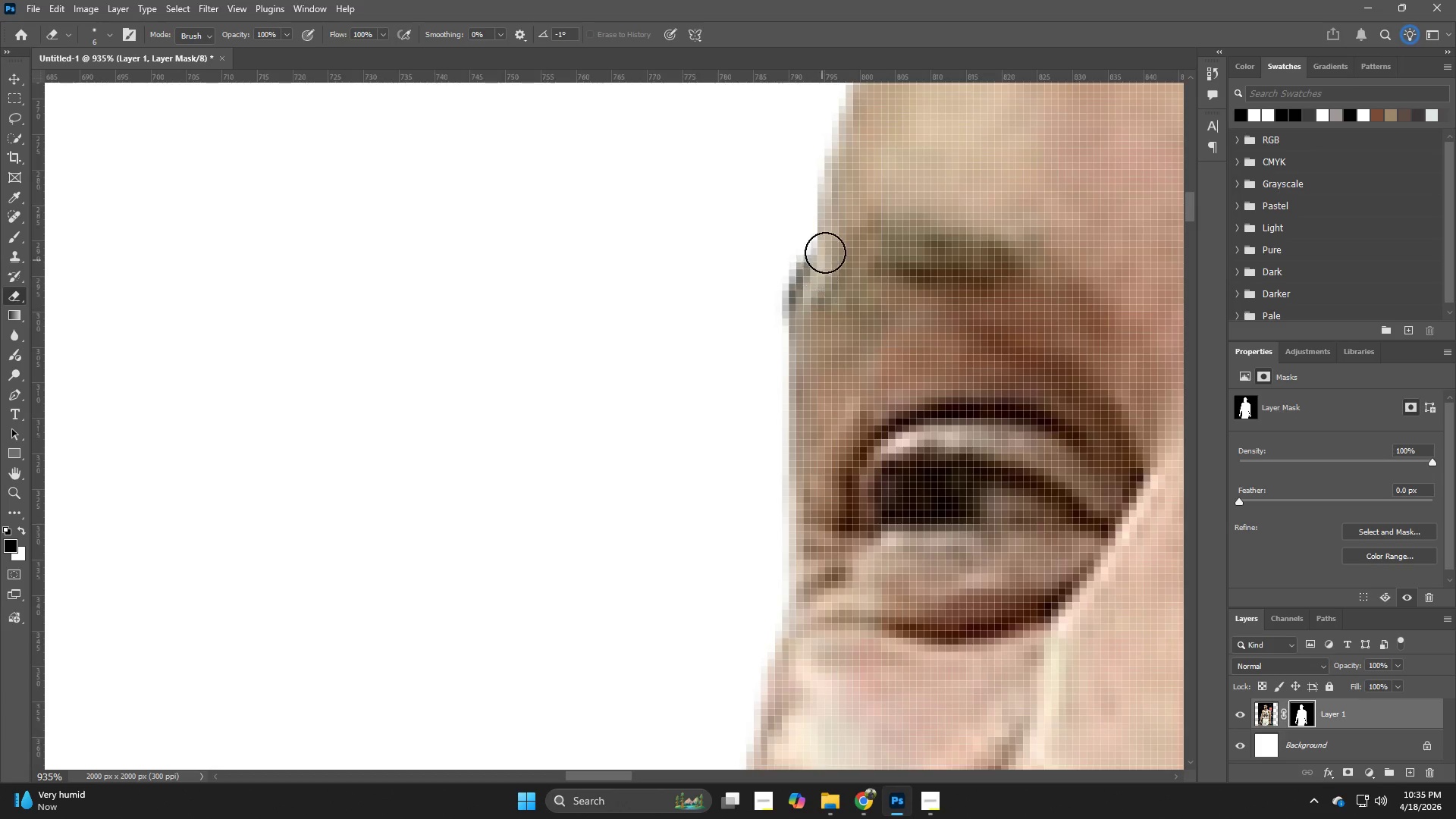 
hold_key(key=AltLeft, duration=0.34)
 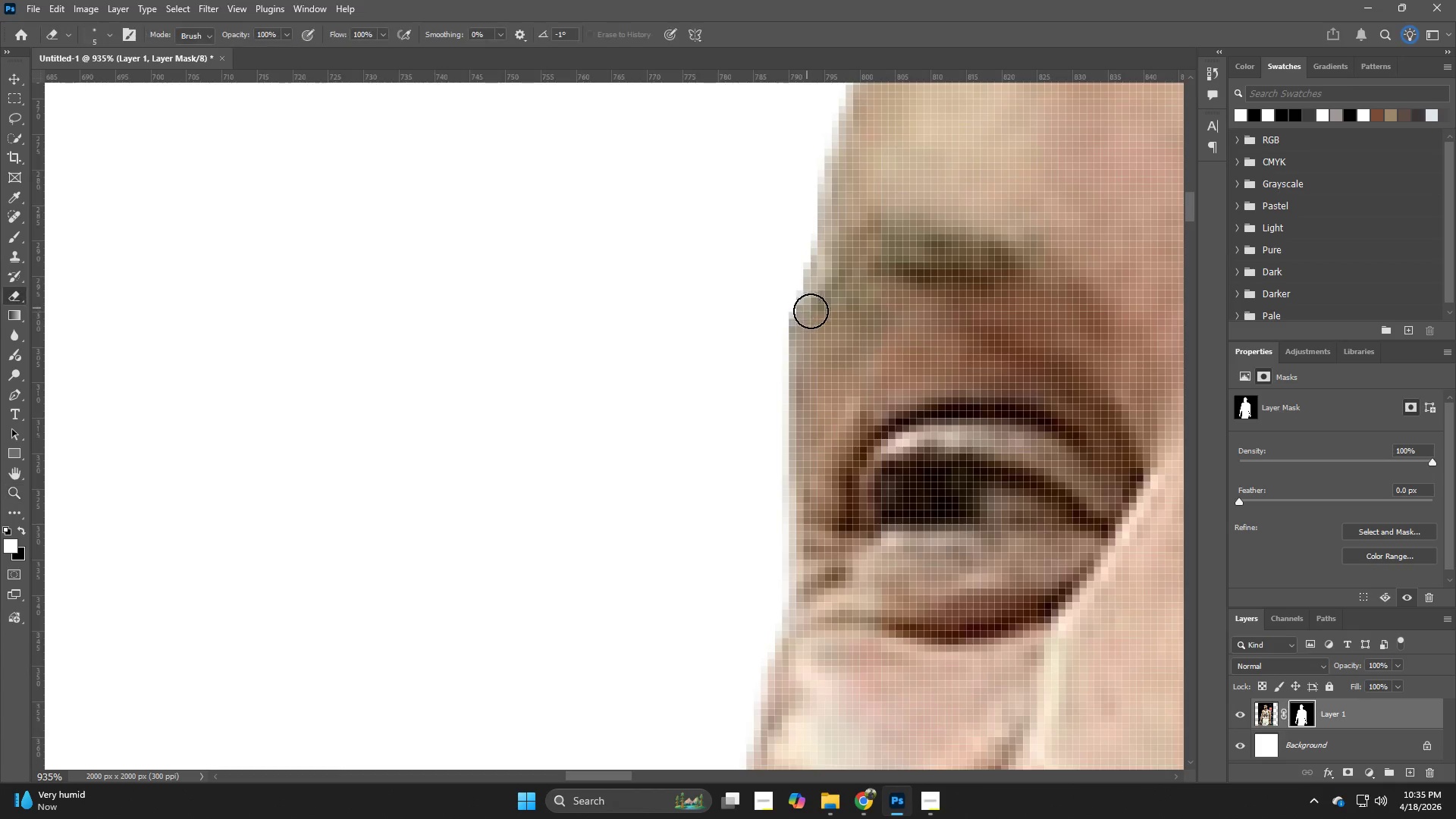 
hold_key(key=AltLeft, duration=0.39)
 